 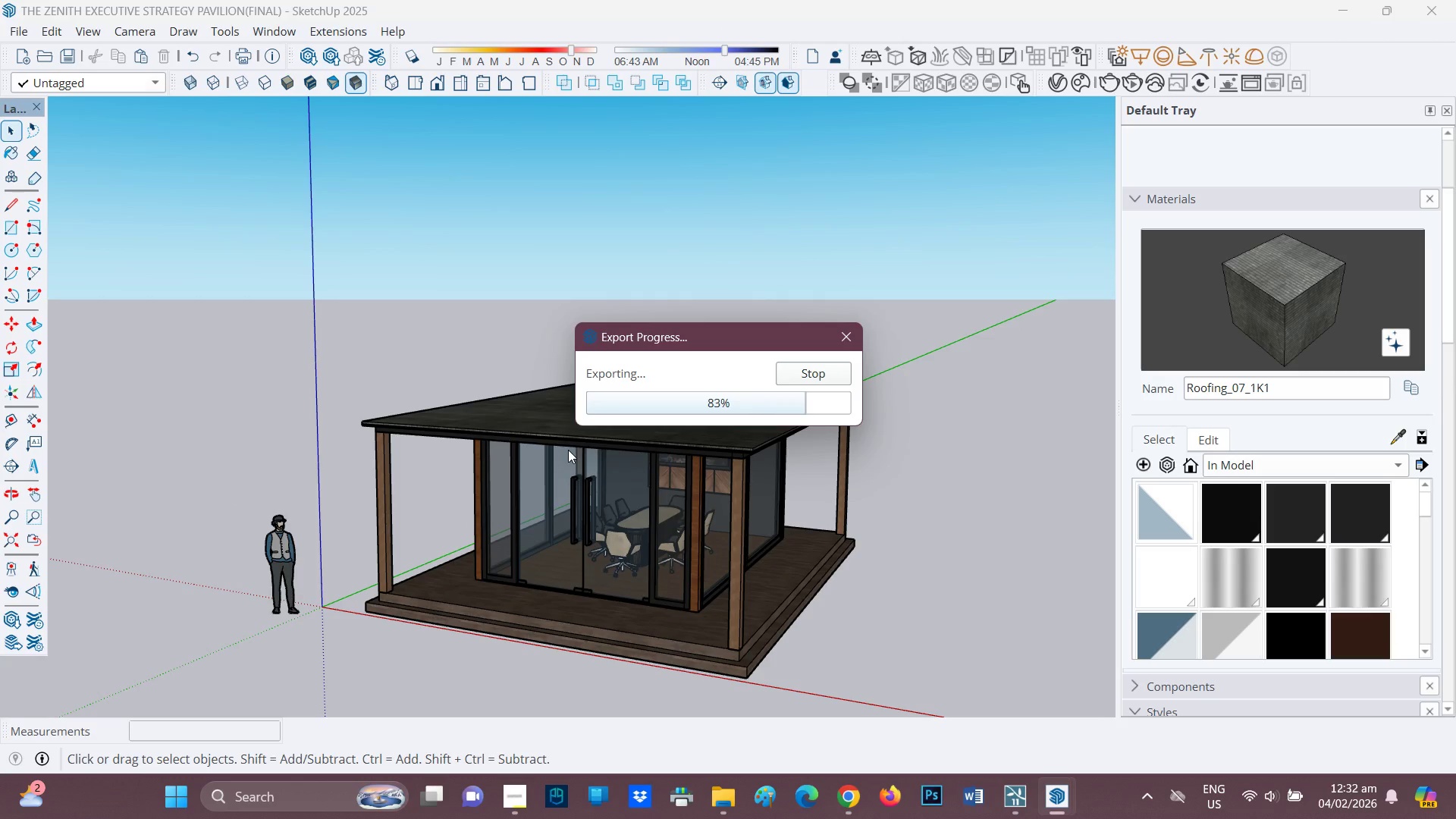 
scroll: coordinate [482, 350], scroll_direction: up, amount: 13.0
 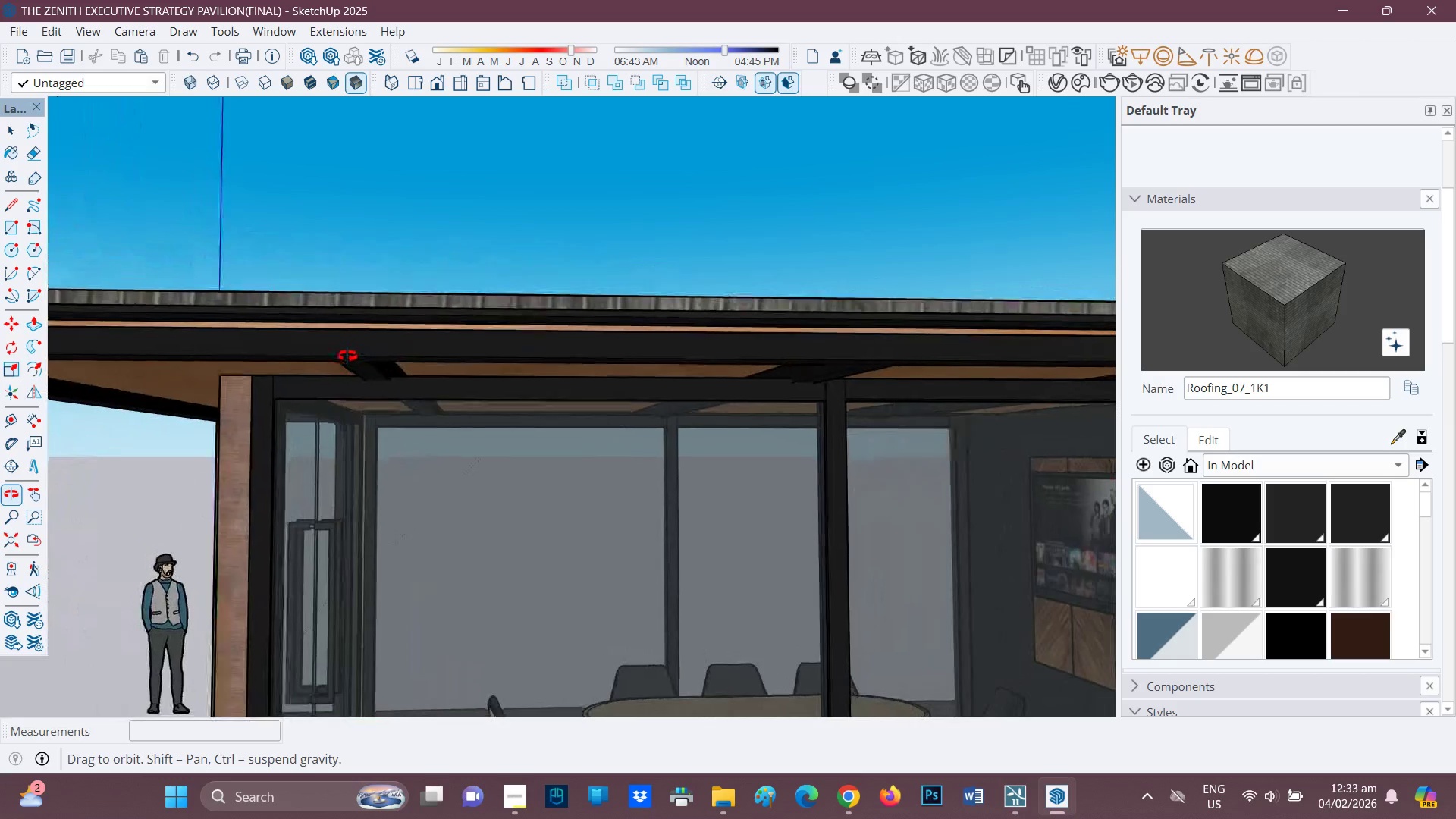 
wait(6.93)
 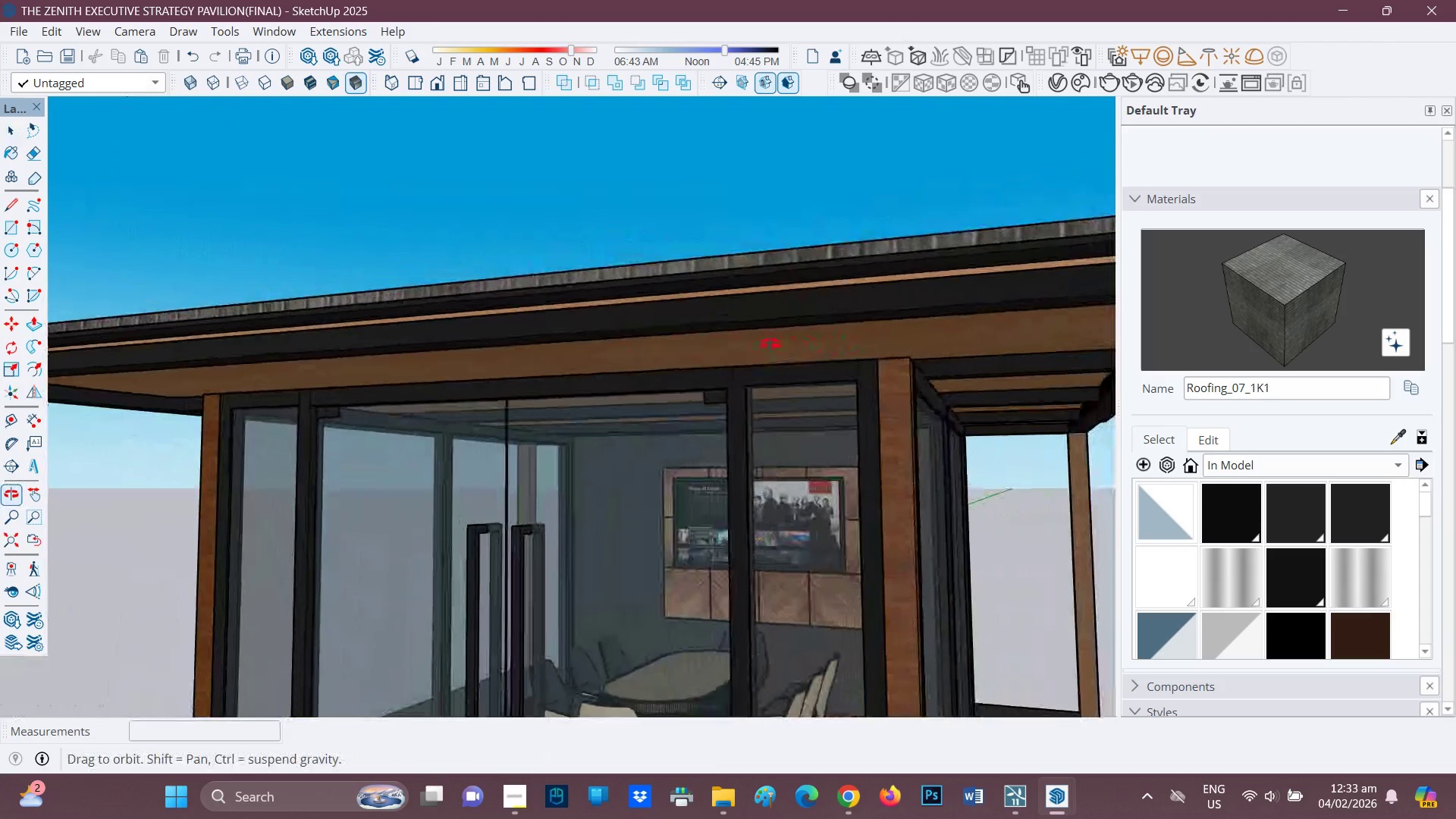 
scroll: coordinate [365, 495], scroll_direction: down, amount: 11.0
 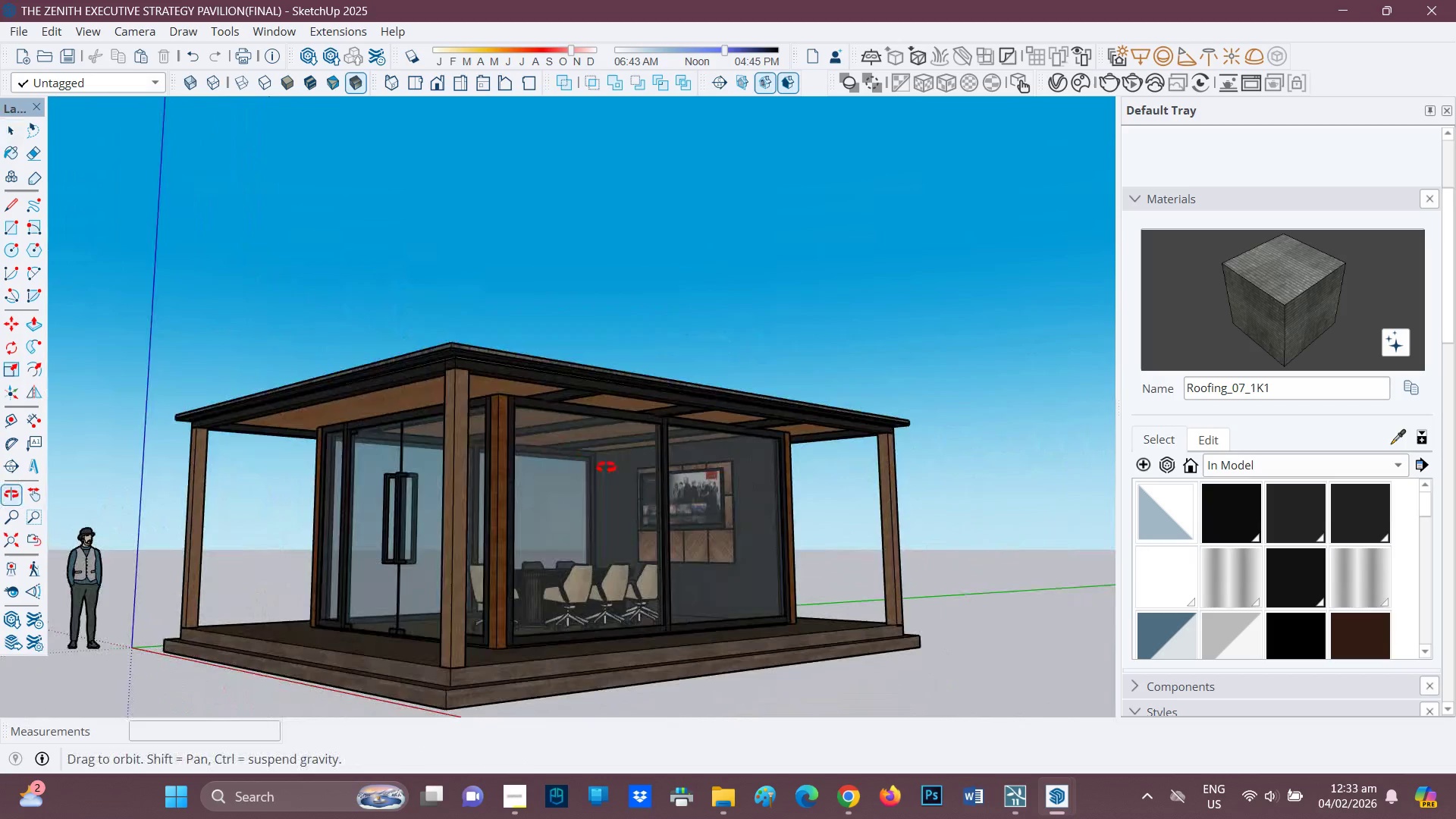 
scroll: coordinate [468, 654], scroll_direction: up, amount: 2.0
 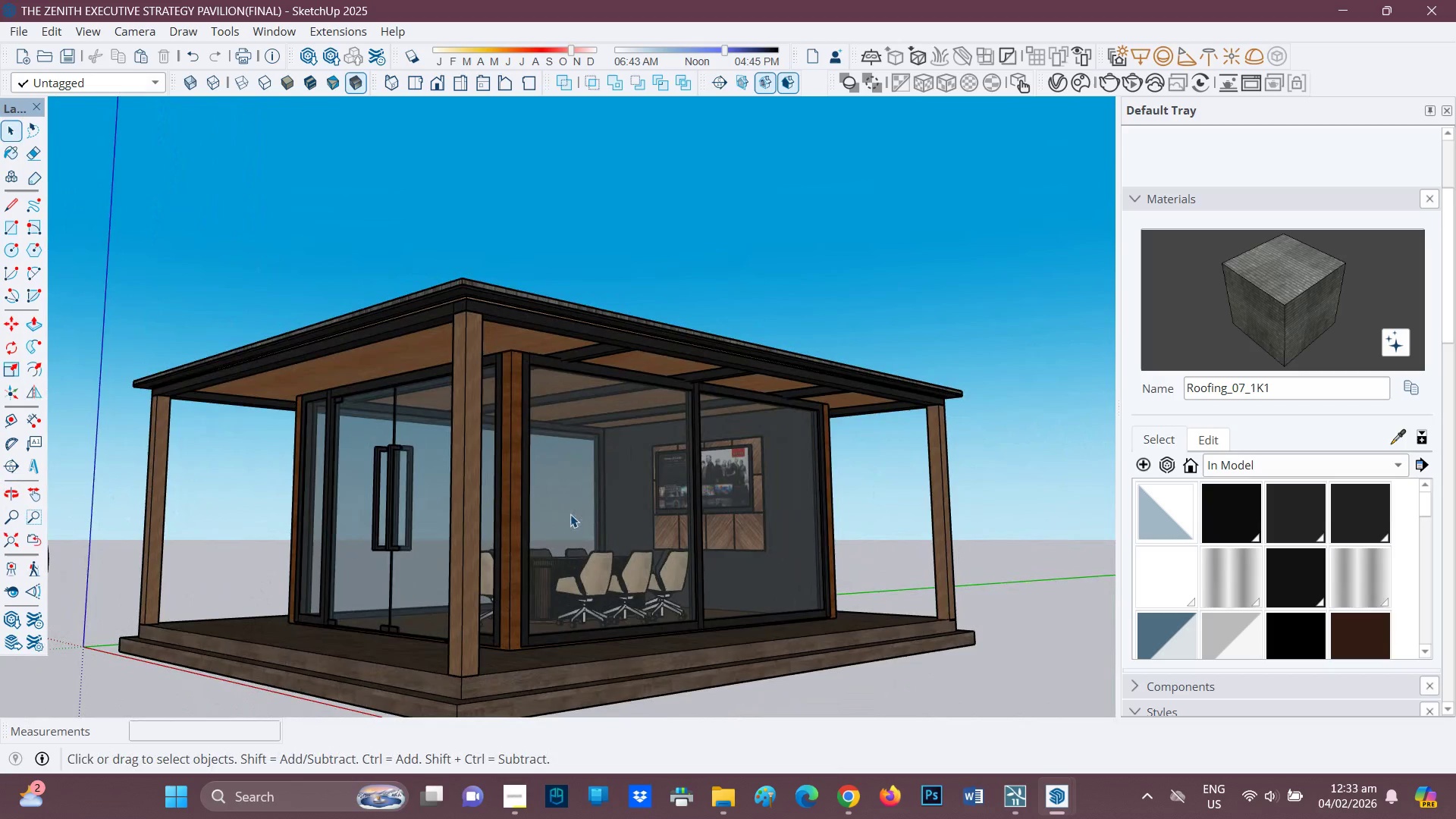 
scroll: coordinate [575, 512], scroll_direction: down, amount: 1.0
 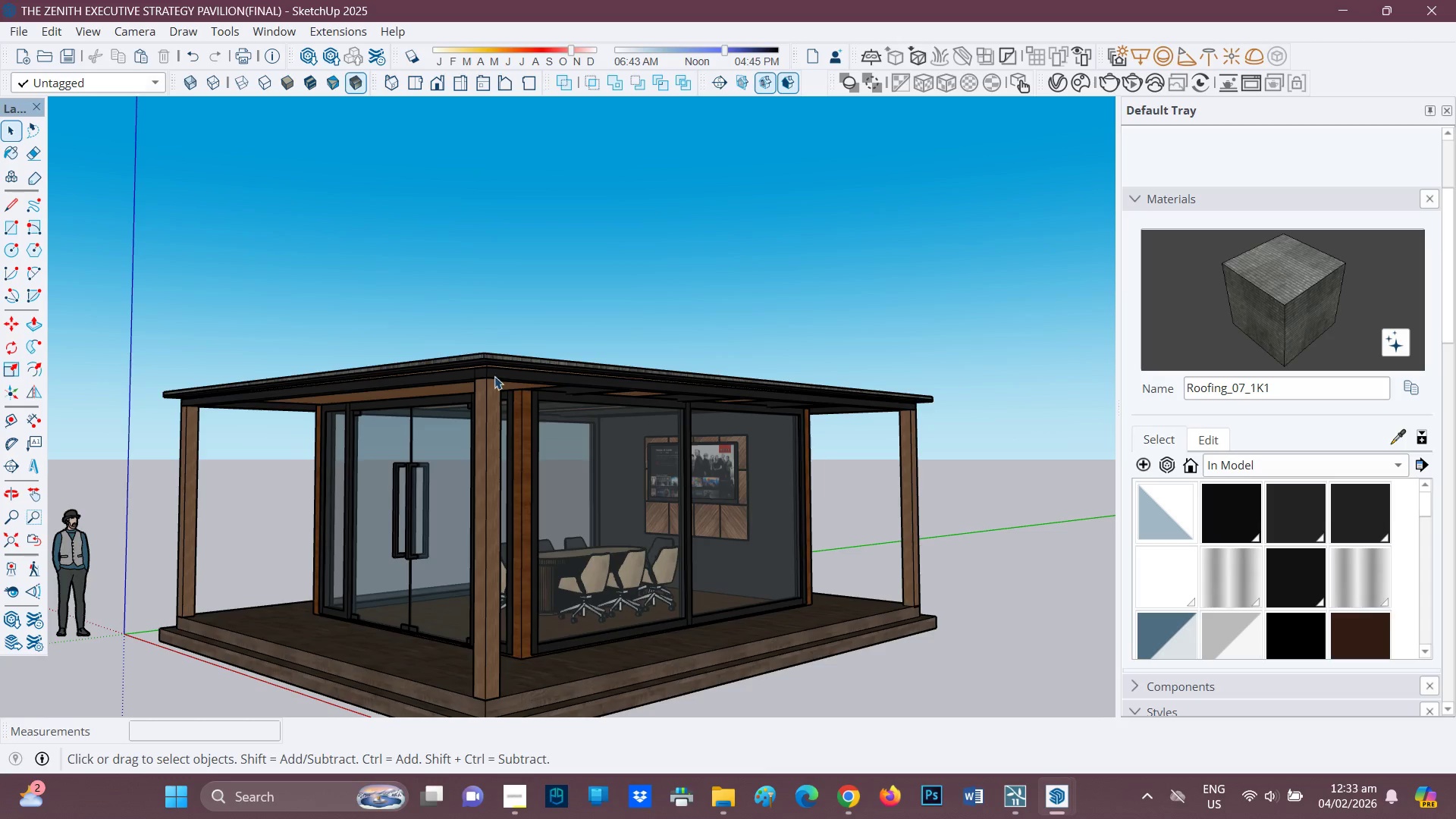 
wait(5.04)
 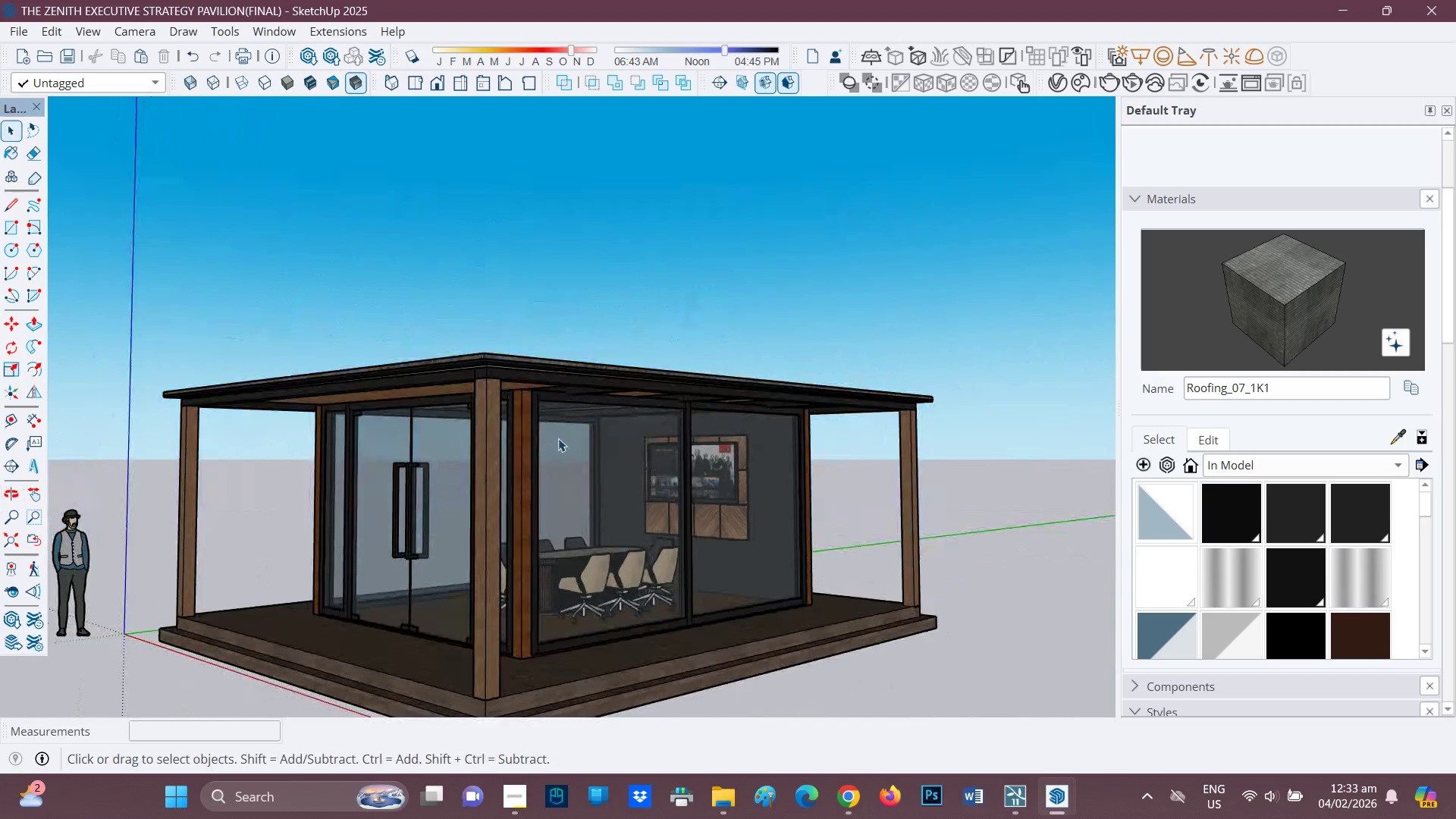 
left_click([491, 410])
 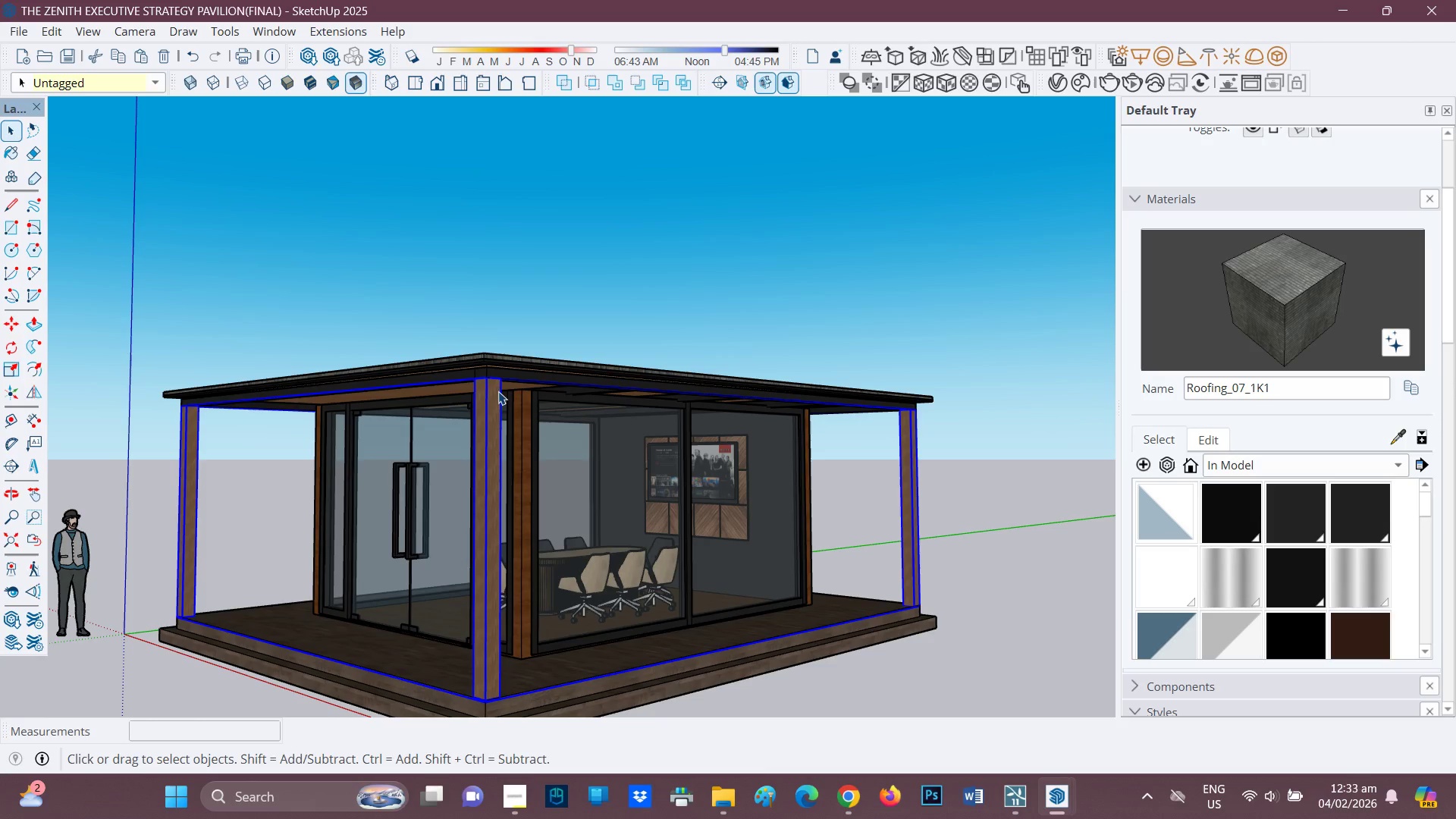 
key(Control+Z)
 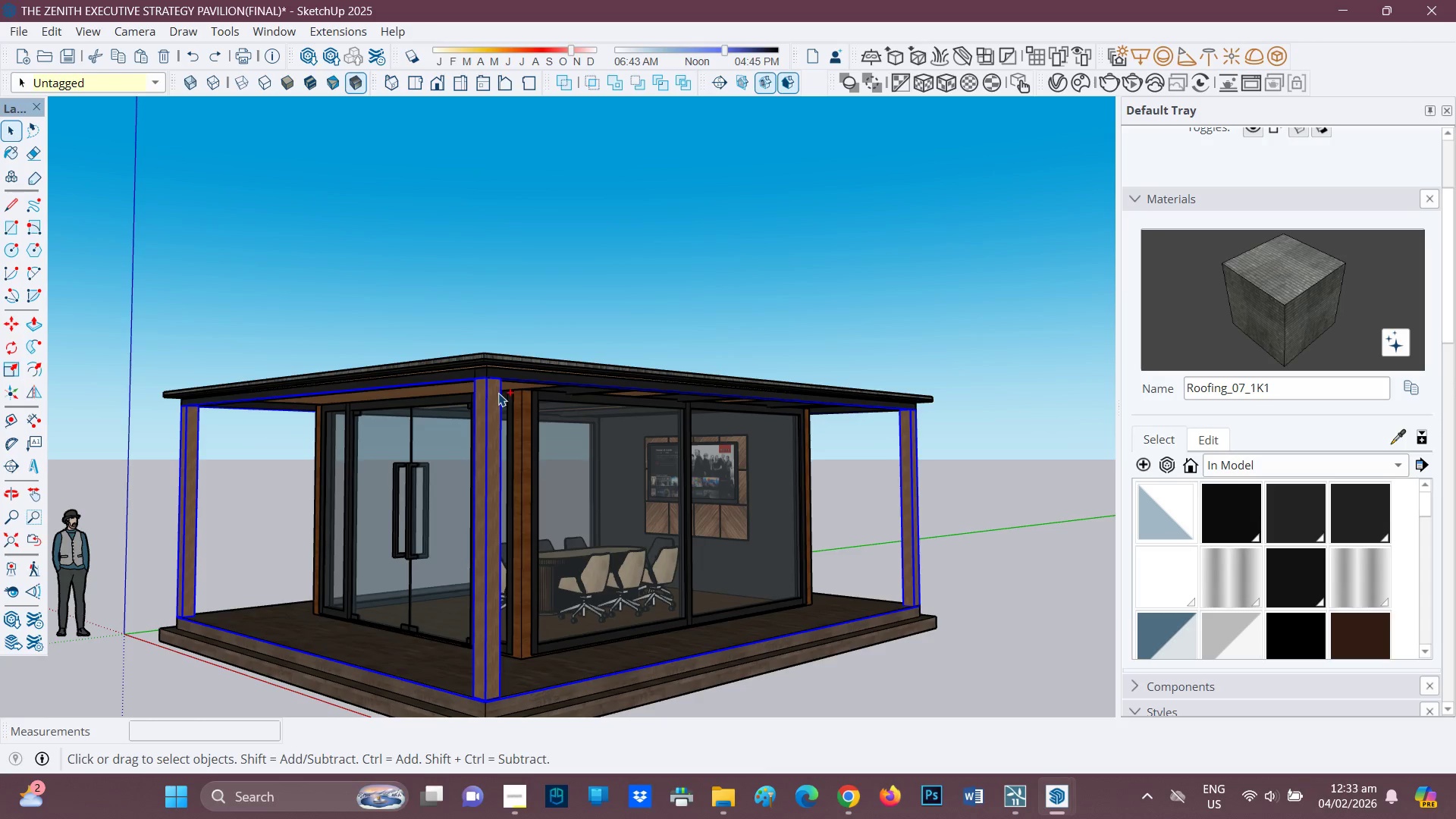 
key(Control+ControlLeft)
 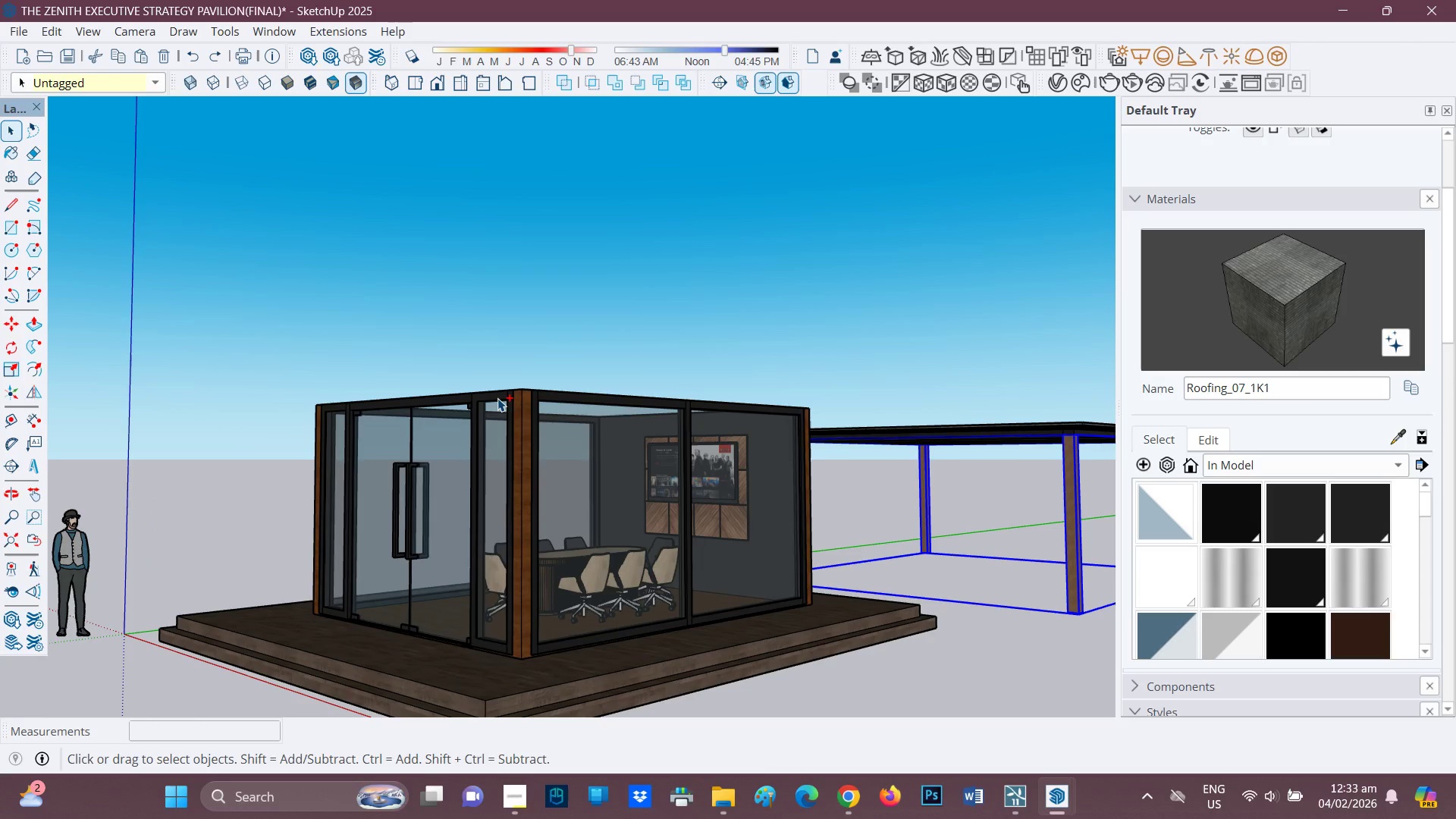 
key(Control+Z)
 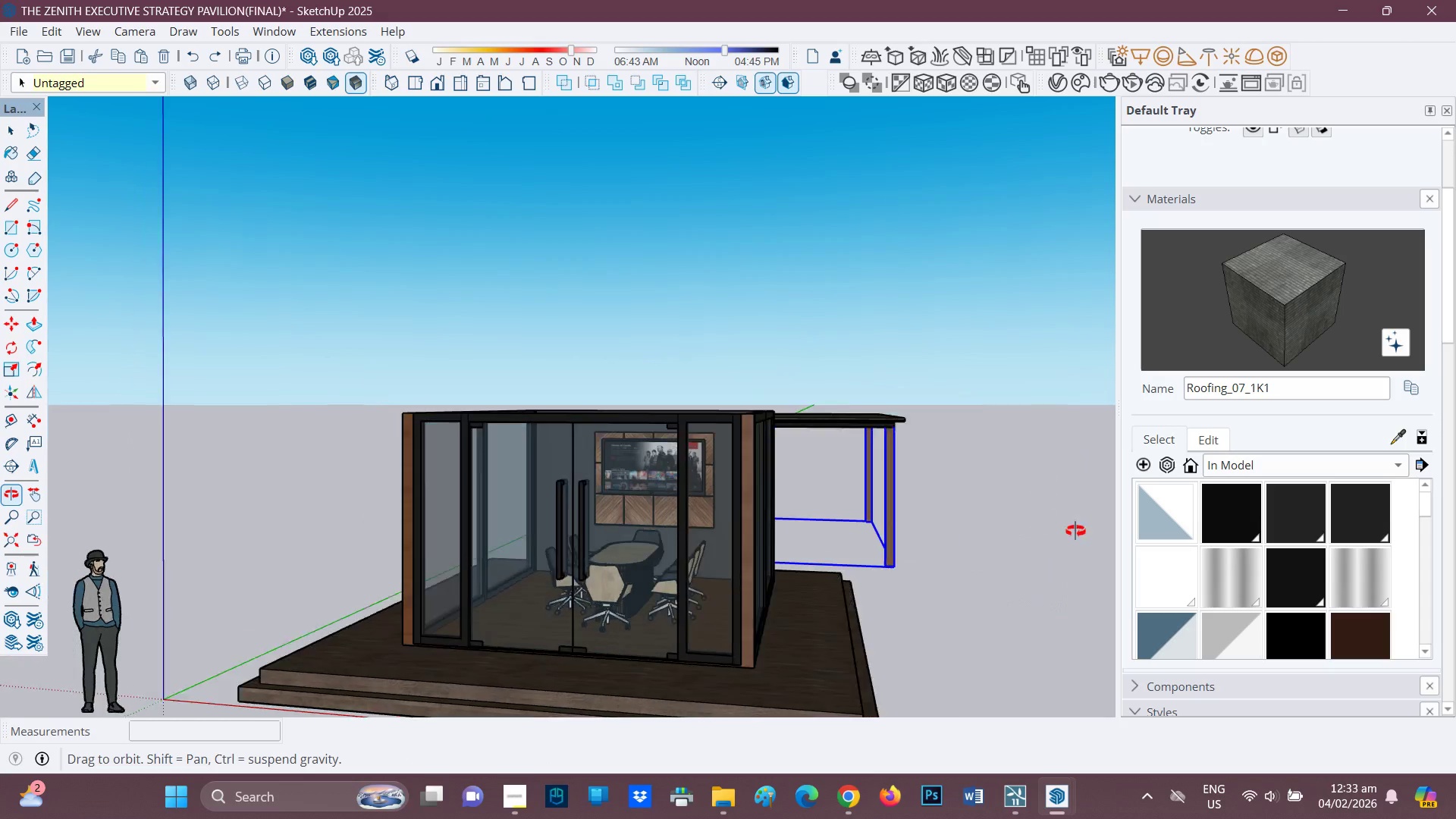 
scroll: coordinate [1069, 526], scroll_direction: down, amount: 1.0
 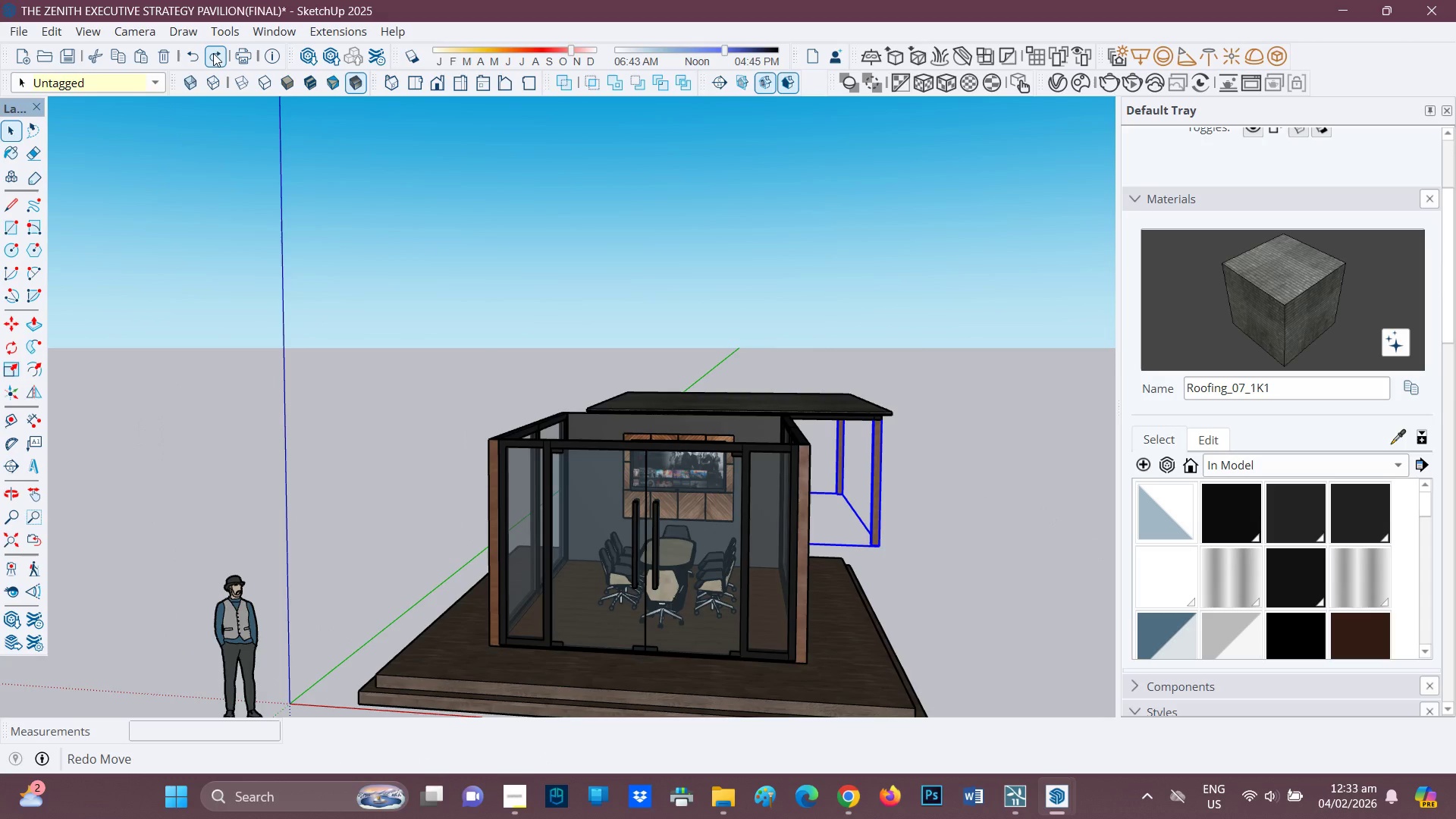 
left_click([213, 53])
 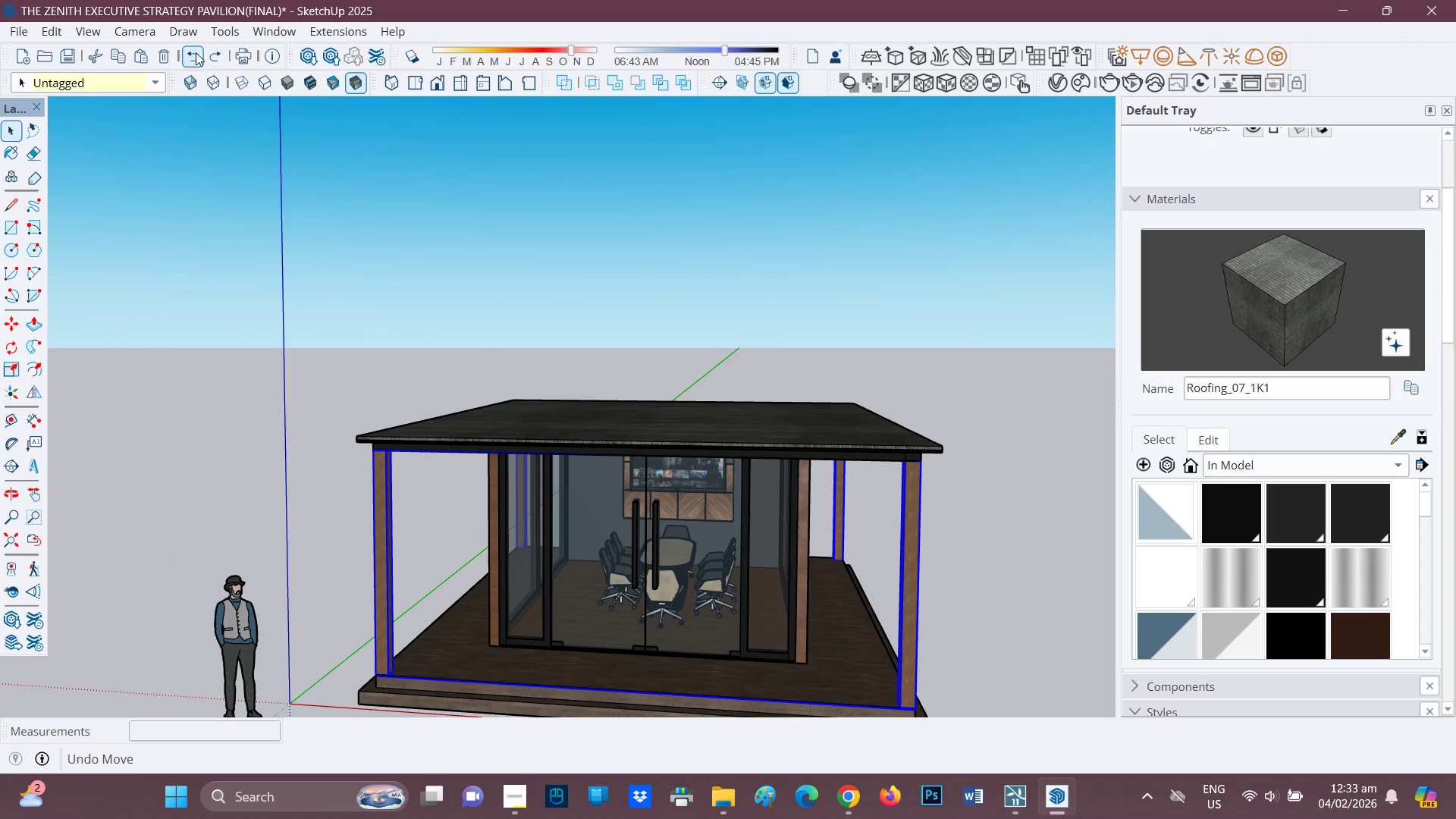 
left_click([193, 52])
 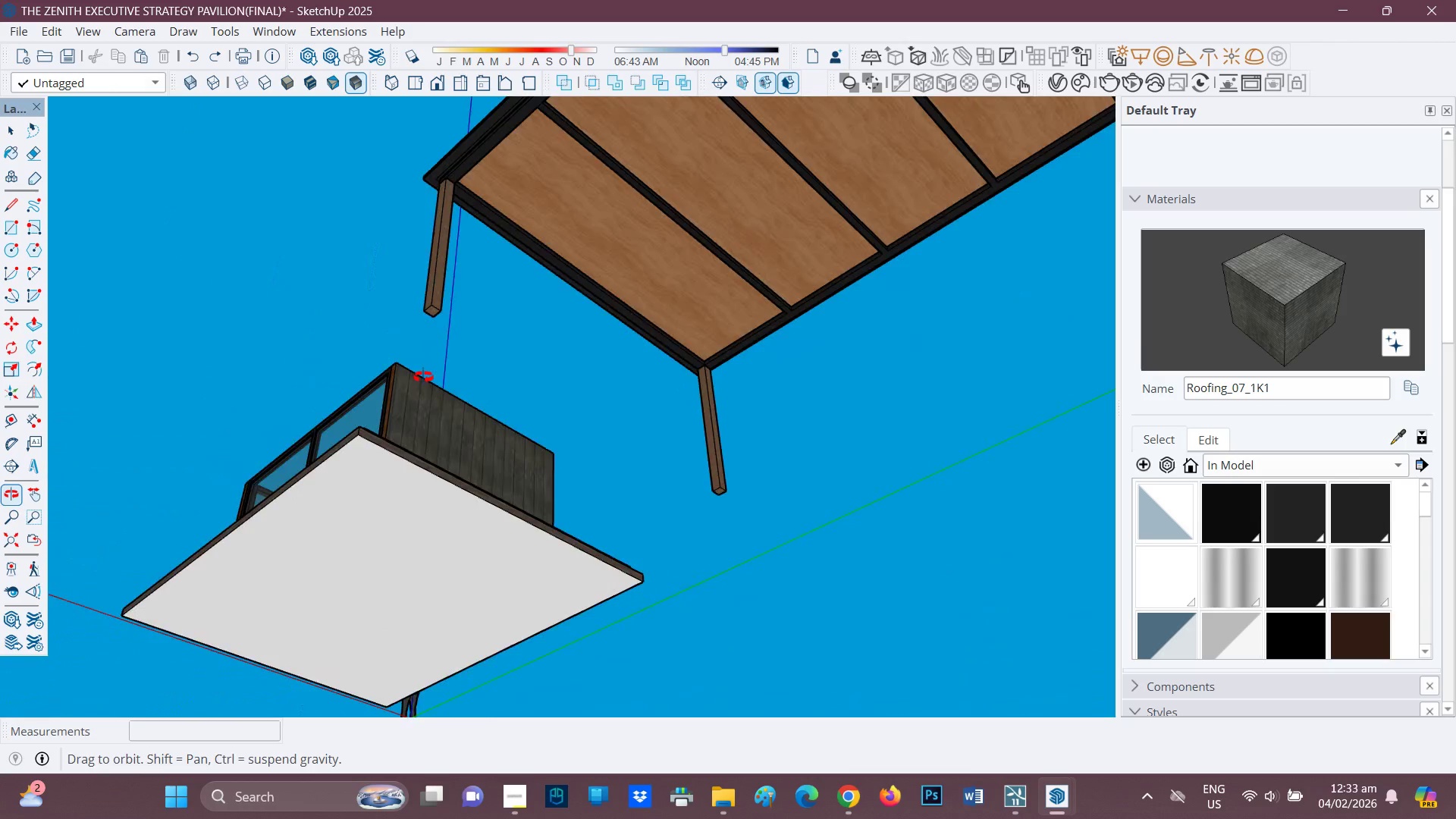 
key(H)
 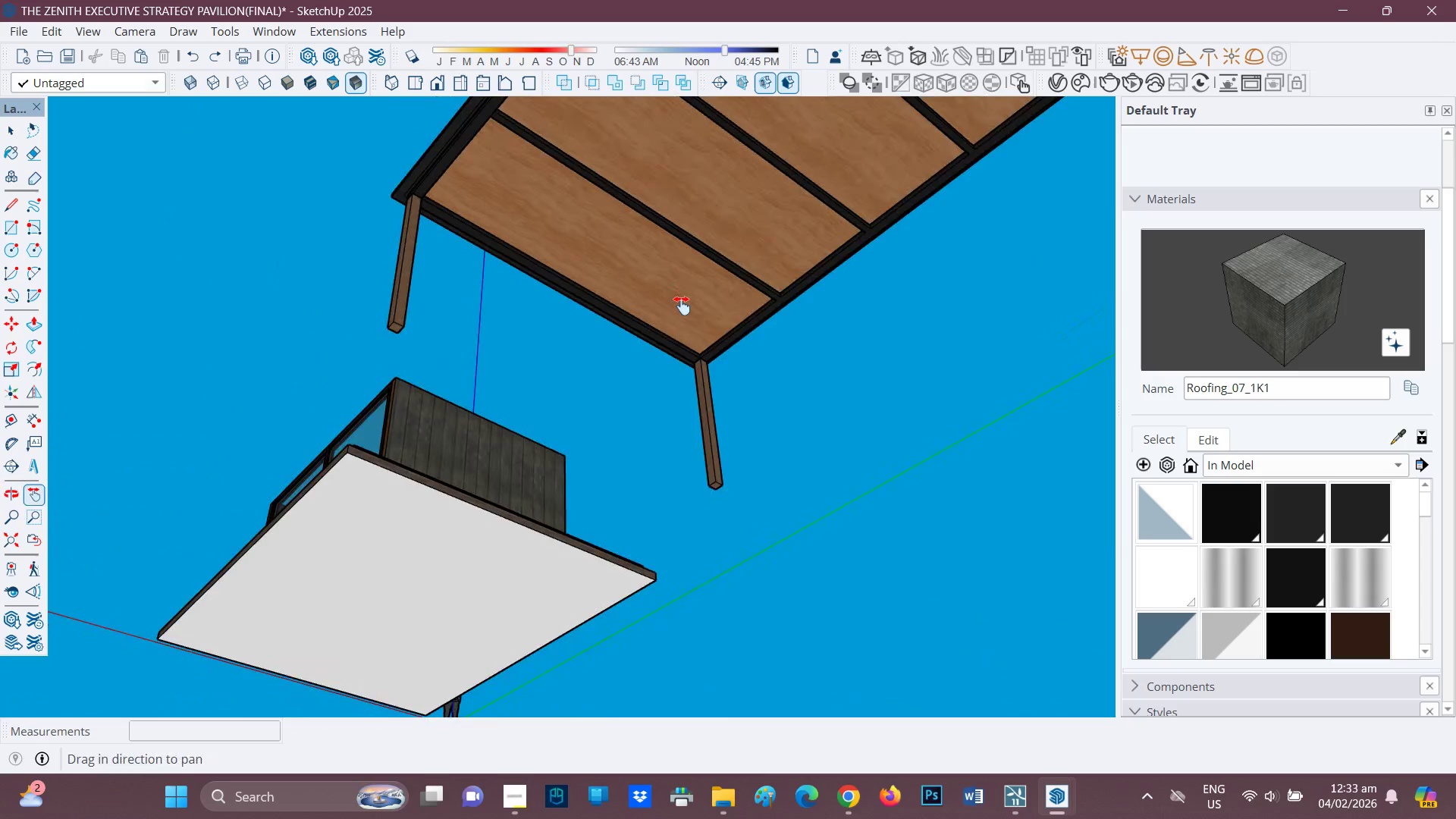 
left_click_drag(start_coordinate=[684, 295], to_coordinate=[636, 588])
 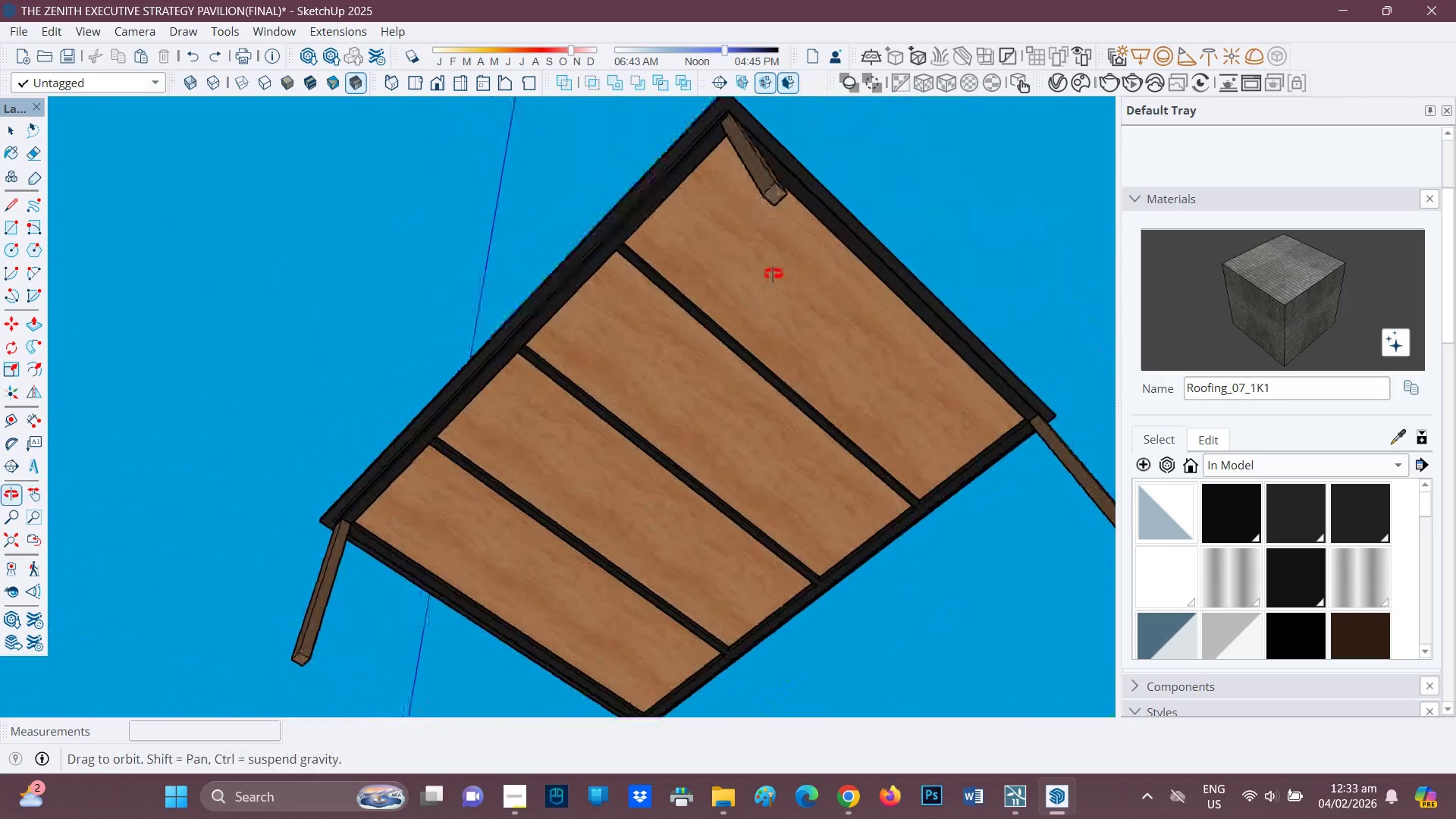 
scroll: coordinate [745, 217], scroll_direction: up, amount: 1.0
 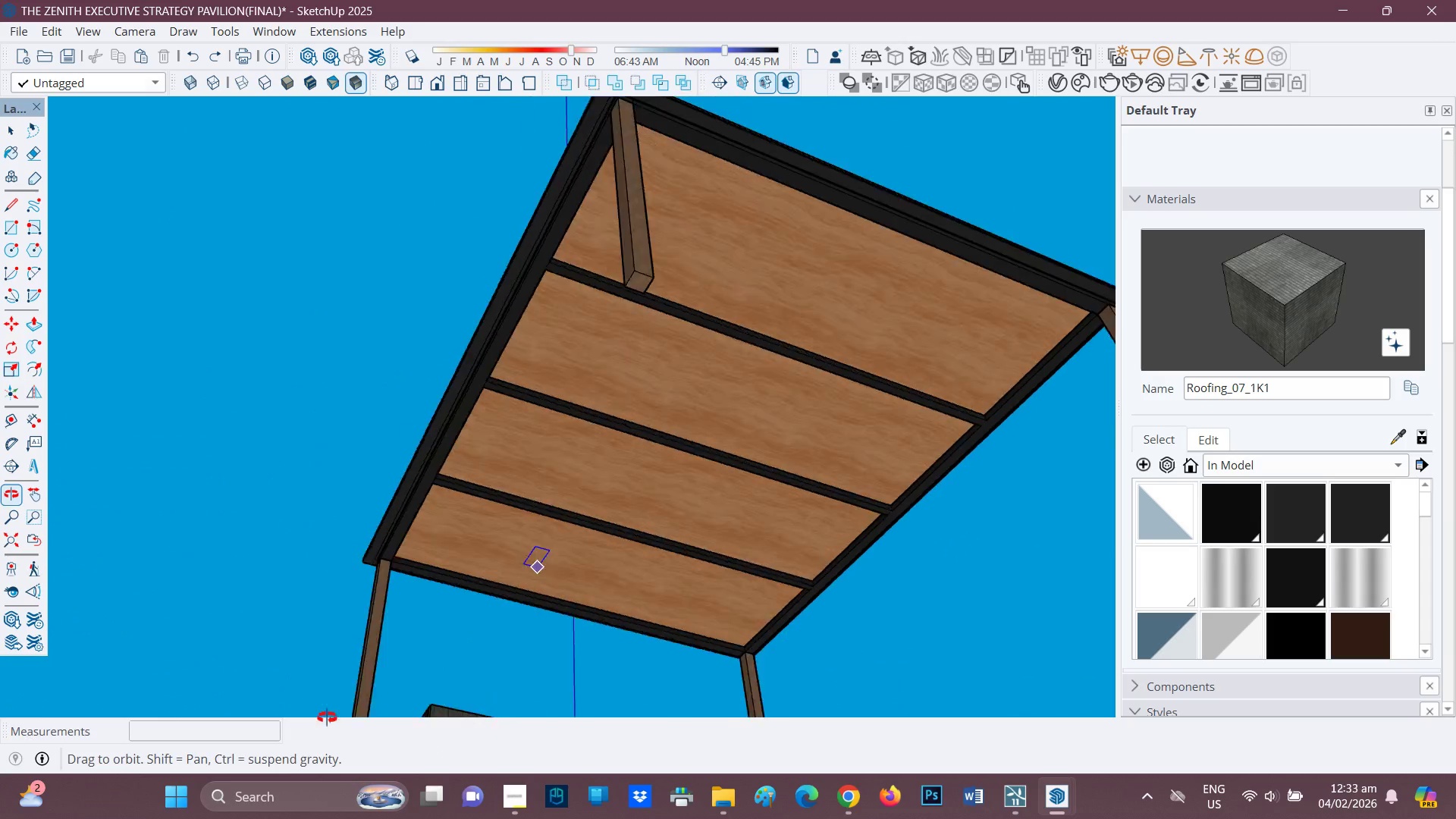 
wait(7.29)
 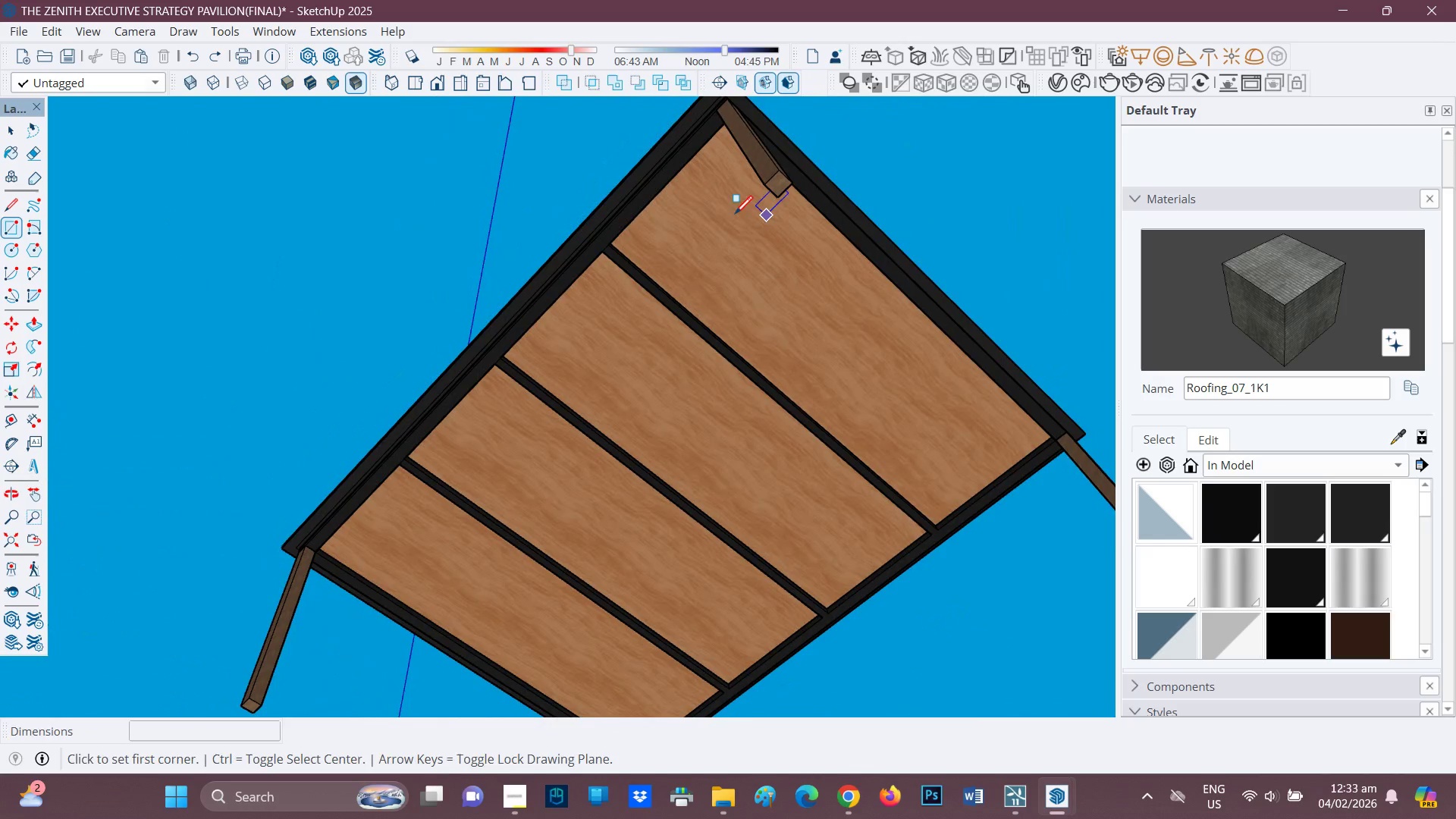 
scroll: coordinate [473, 506], scroll_direction: up, amount: 6.0
 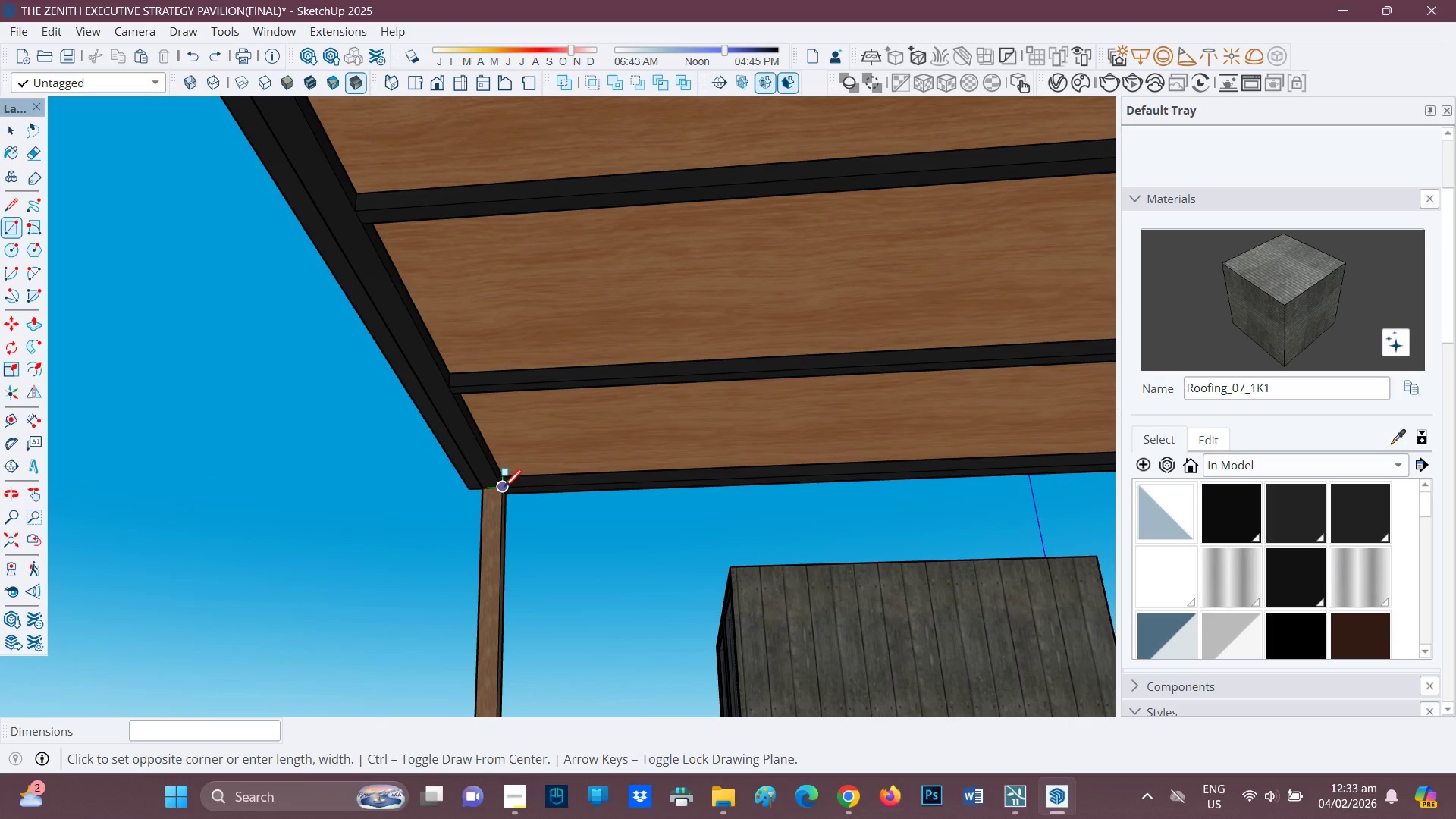 
scroll: coordinate [947, 425], scroll_direction: down, amount: 4.0
 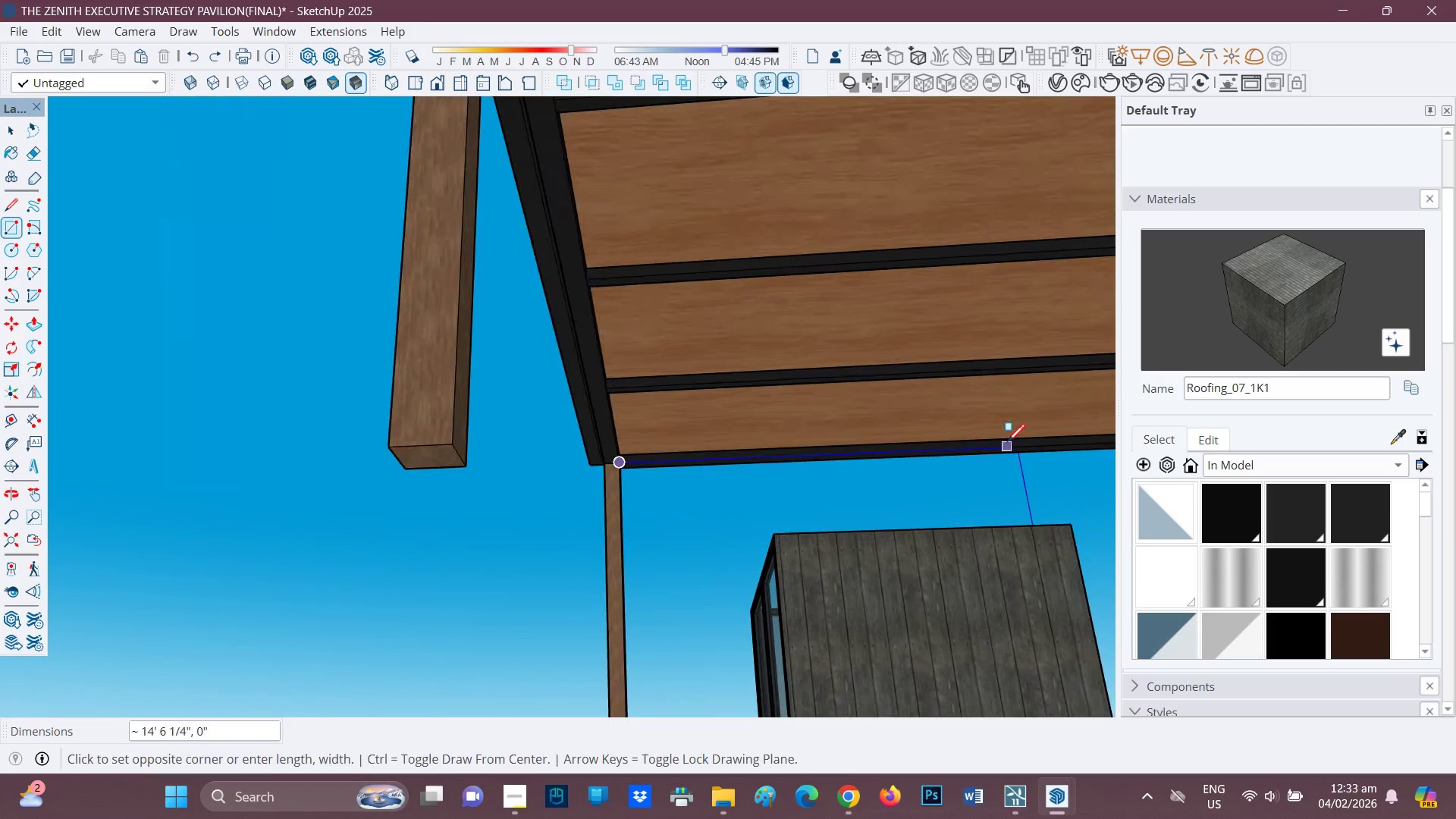 
key(H)
 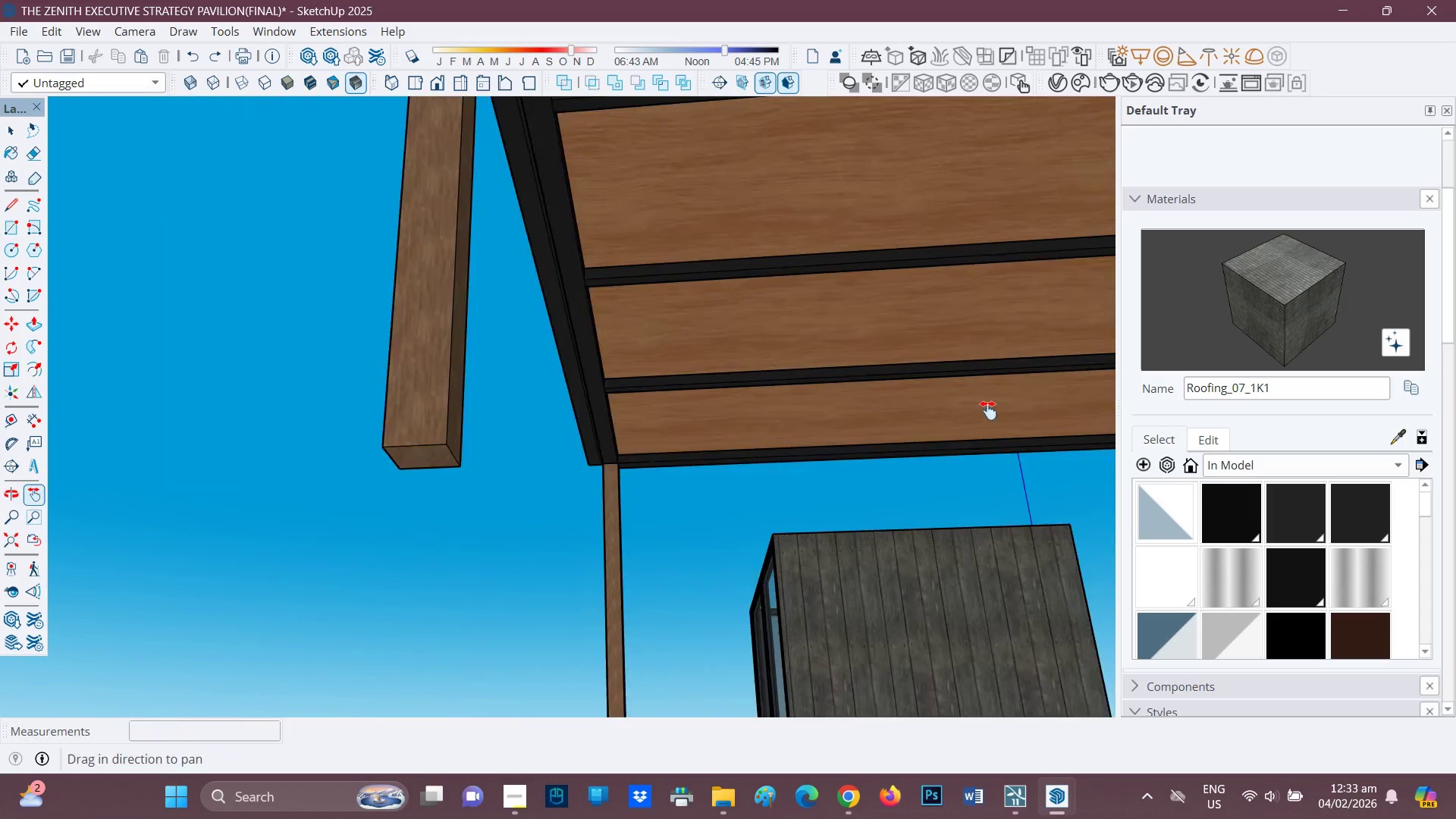 
left_click_drag(start_coordinate=[996, 410], to_coordinate=[517, 576])
 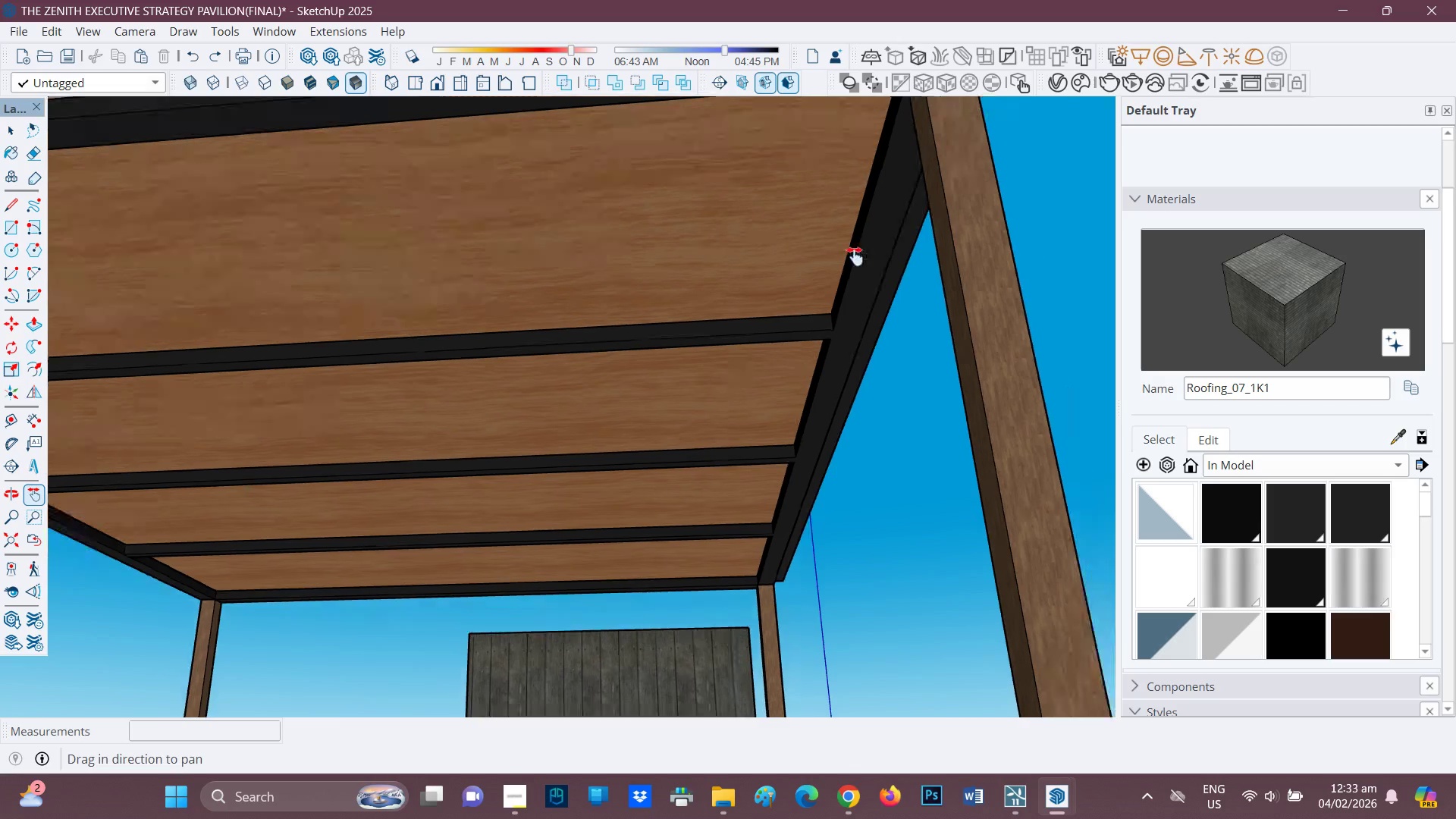 
left_click_drag(start_coordinate=[827, 293], to_coordinate=[791, 413])
 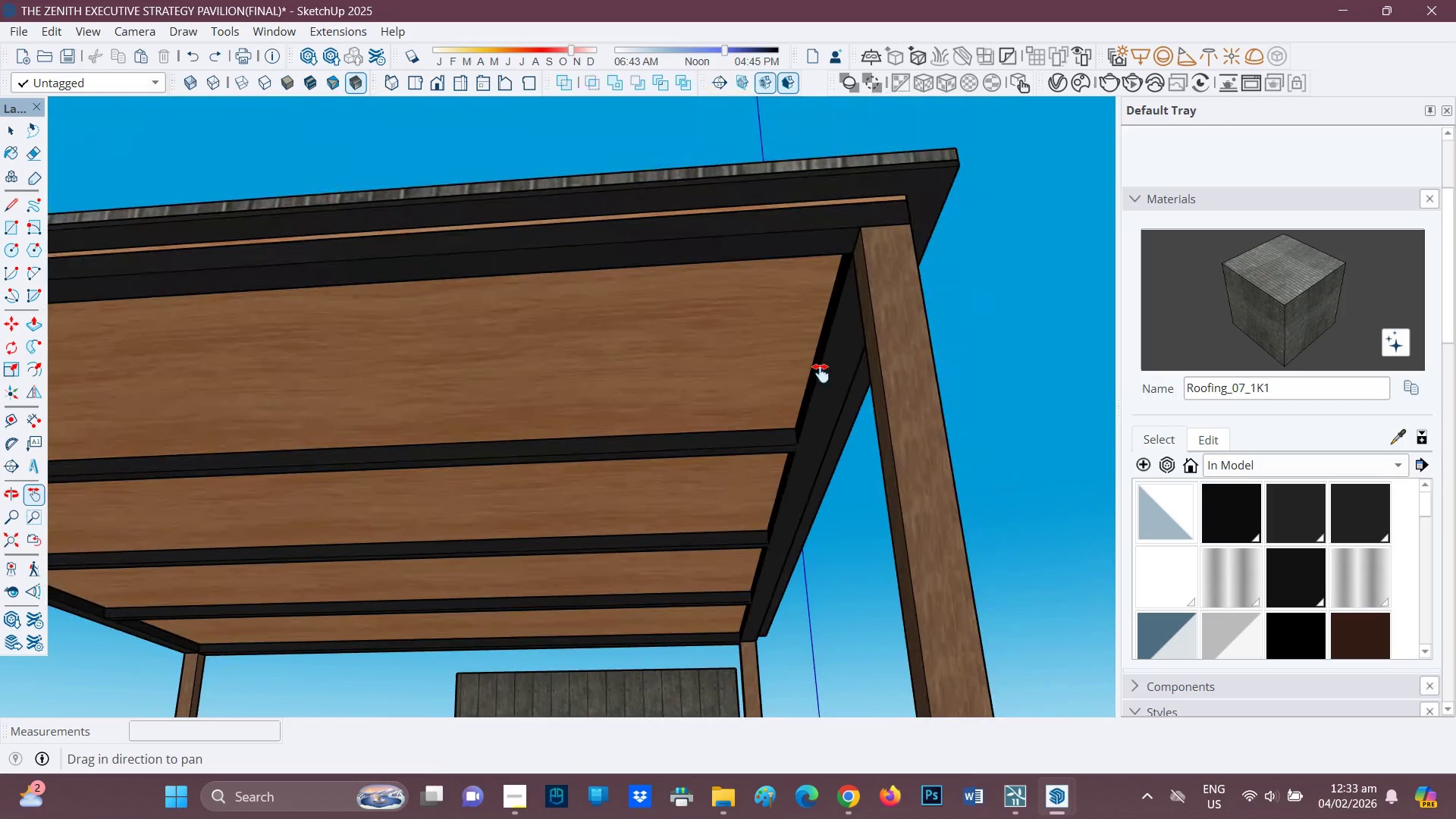 
scroll: coordinate [856, 264], scroll_direction: down, amount: 1.0
 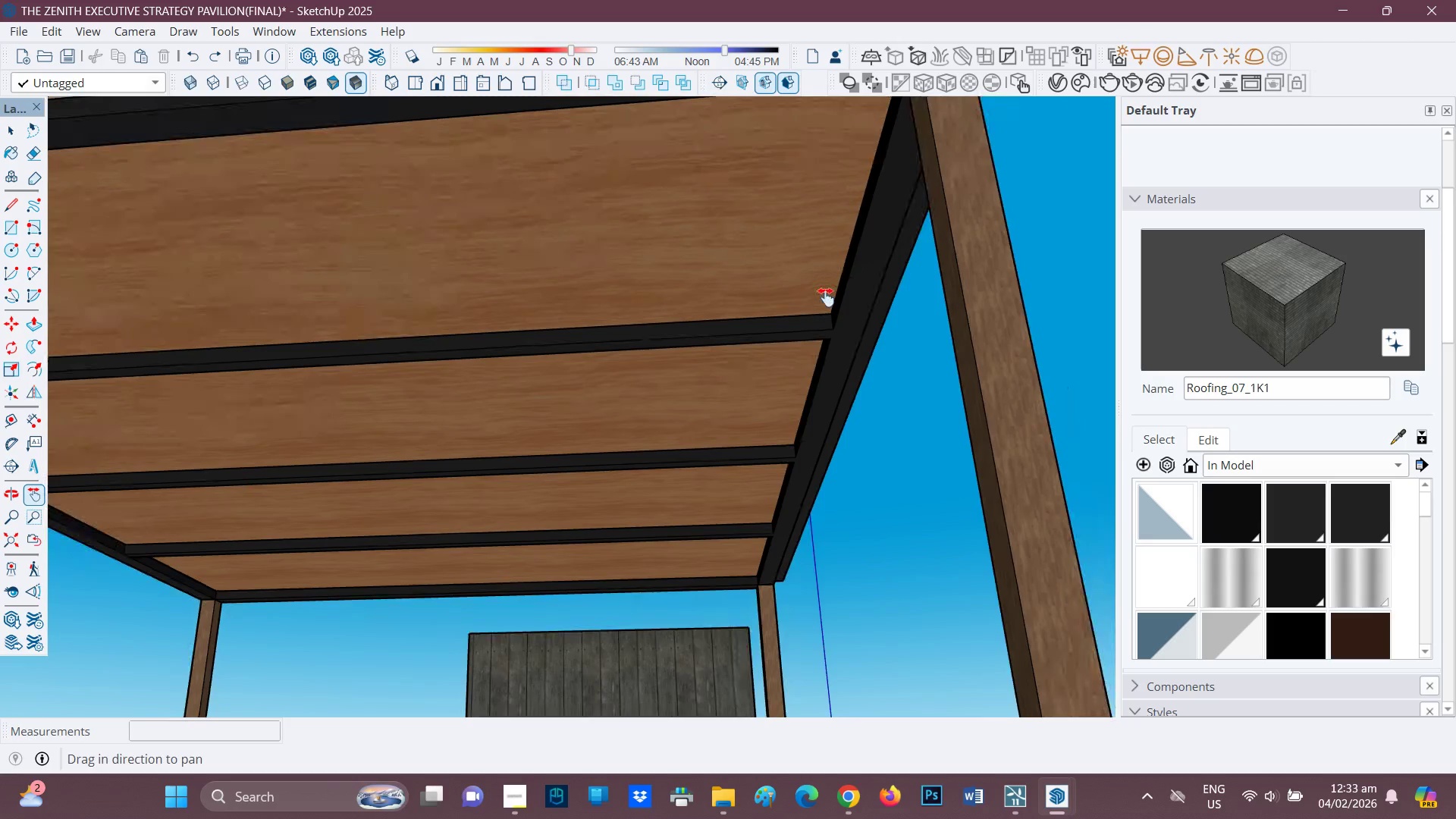 
type(PR)
 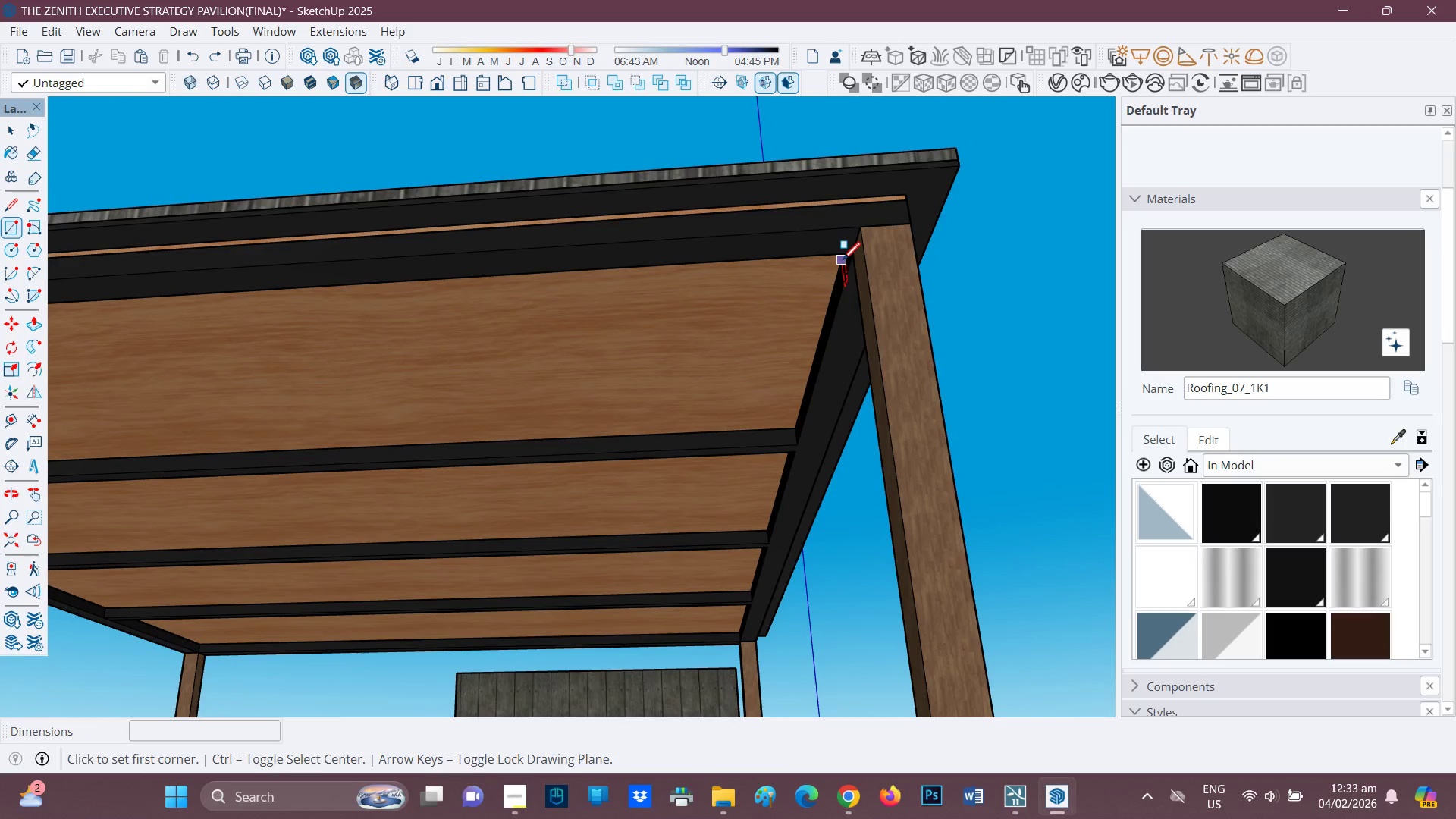 
scroll: coordinate [832, 217], scroll_direction: up, amount: 3.0
 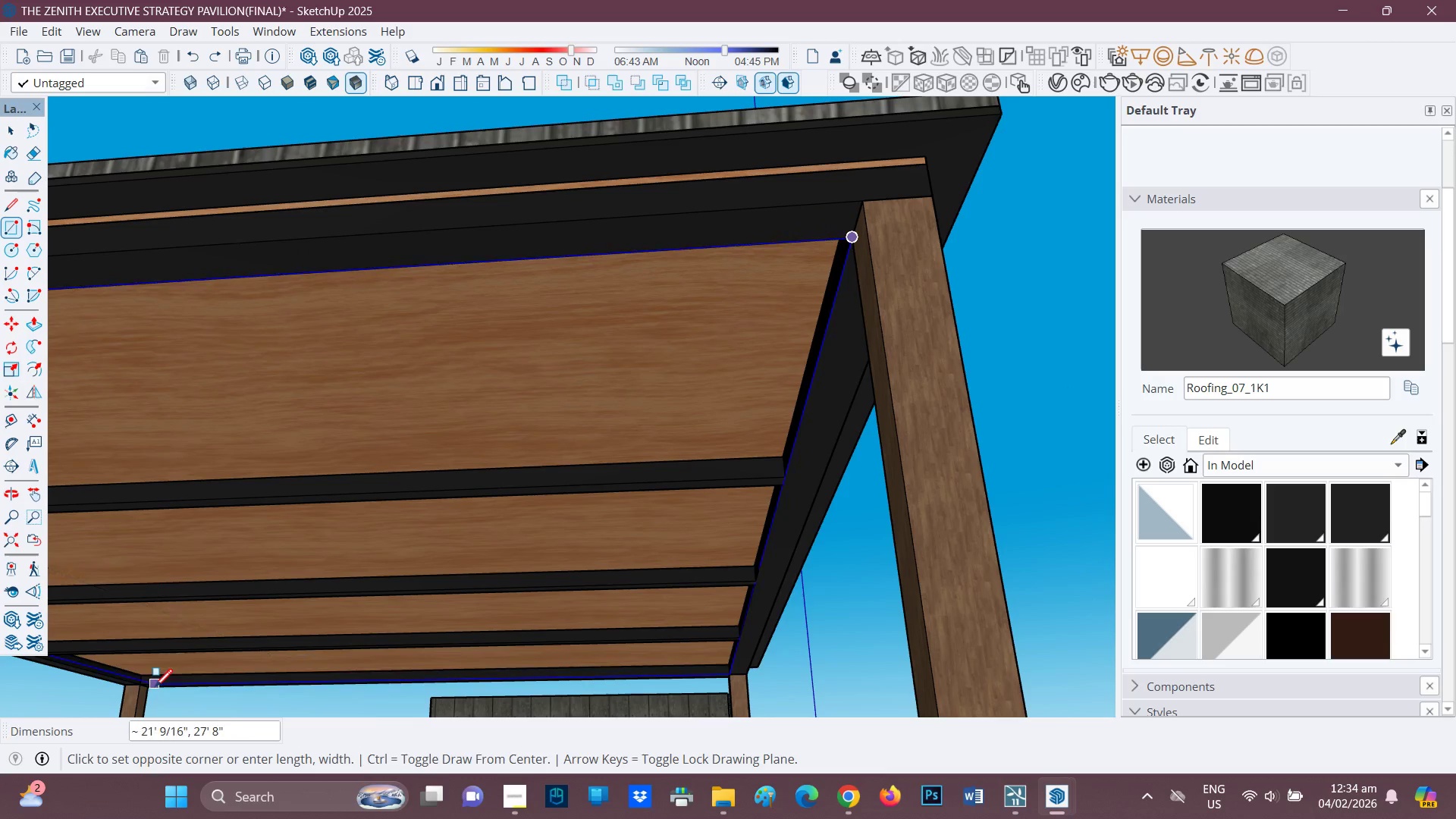 
key(H)
 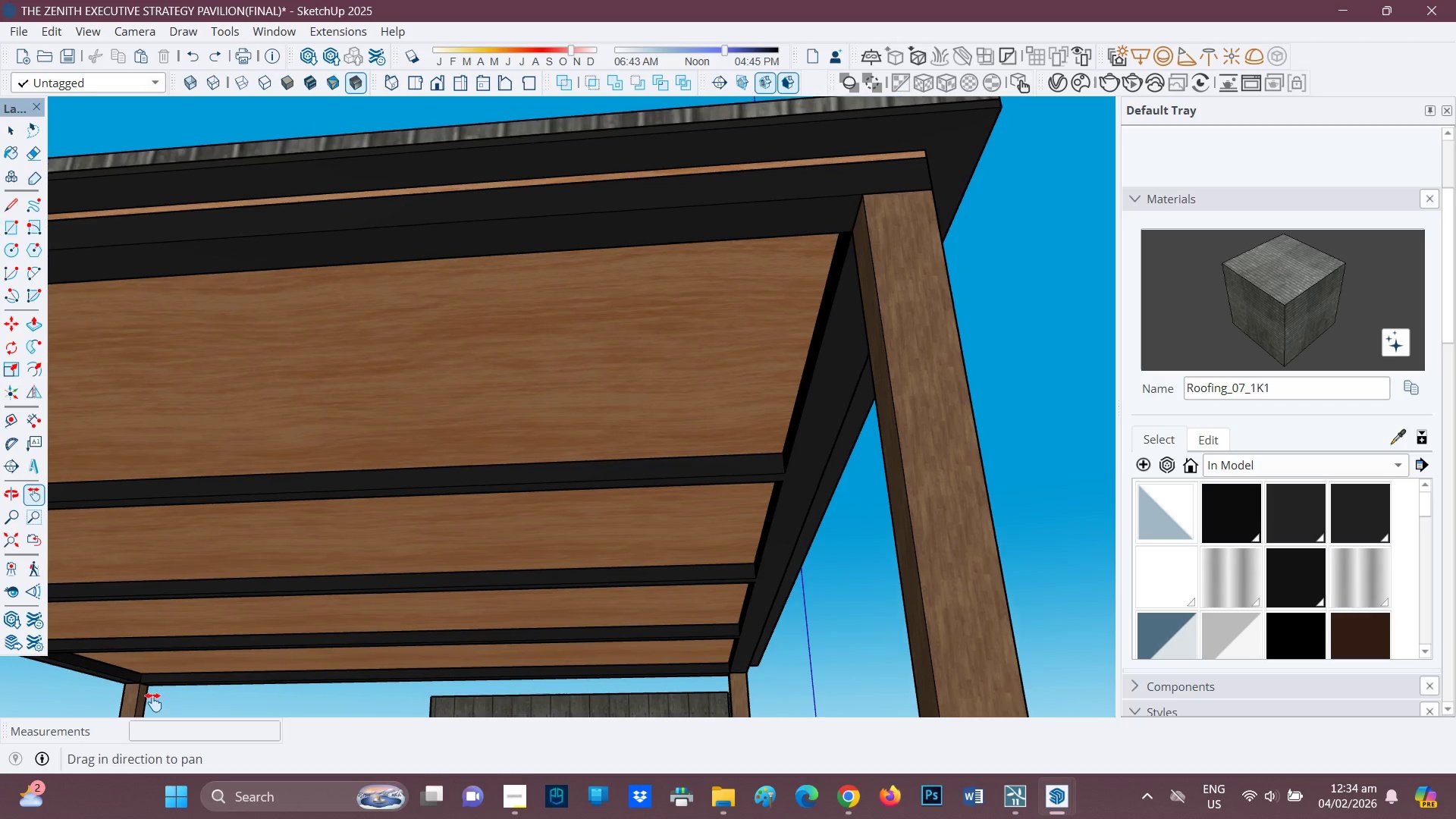 
left_click_drag(start_coordinate=[153, 703], to_coordinate=[692, 477])
 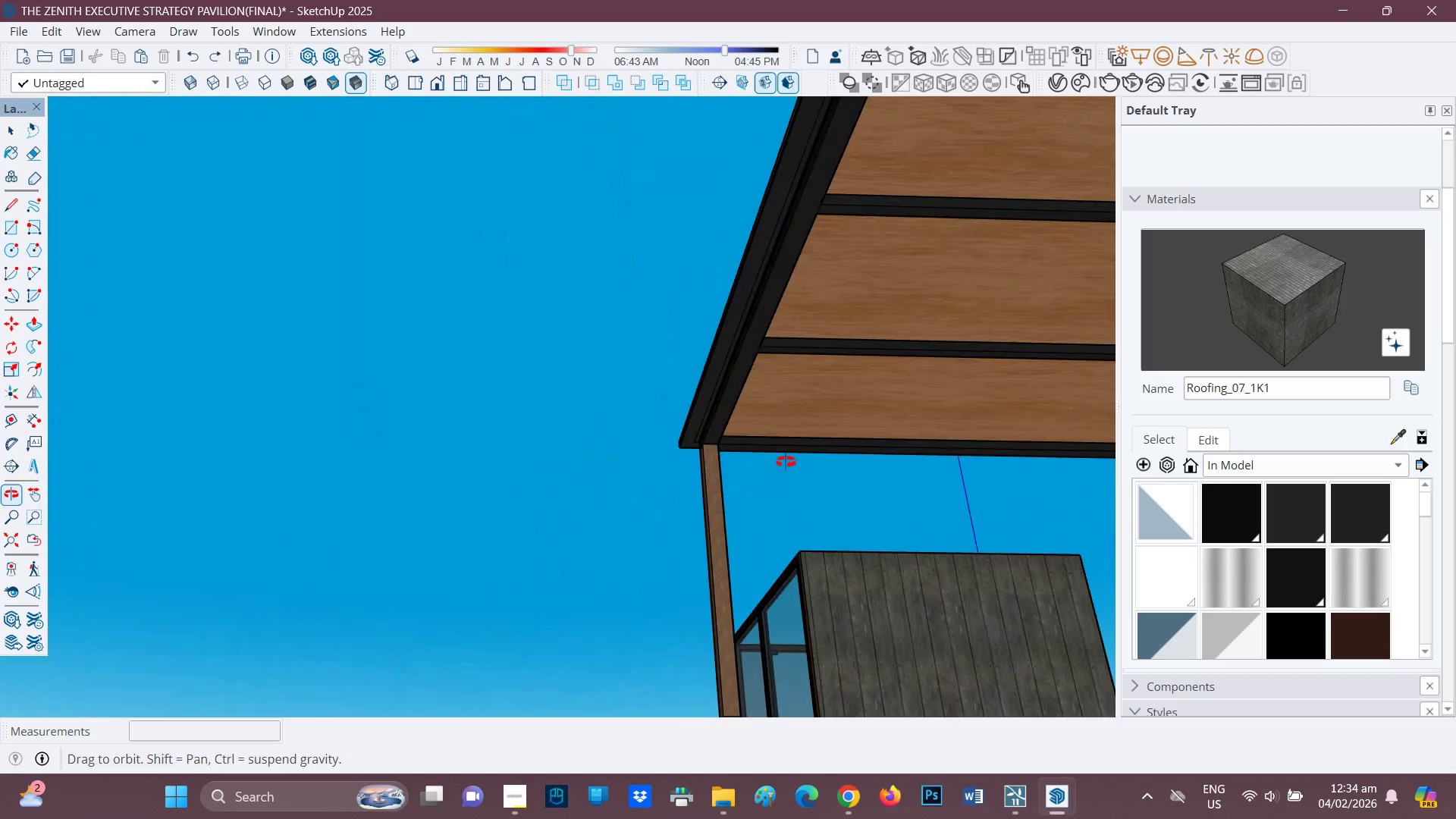 
scroll: coordinate [721, 475], scroll_direction: up, amount: 12.0
 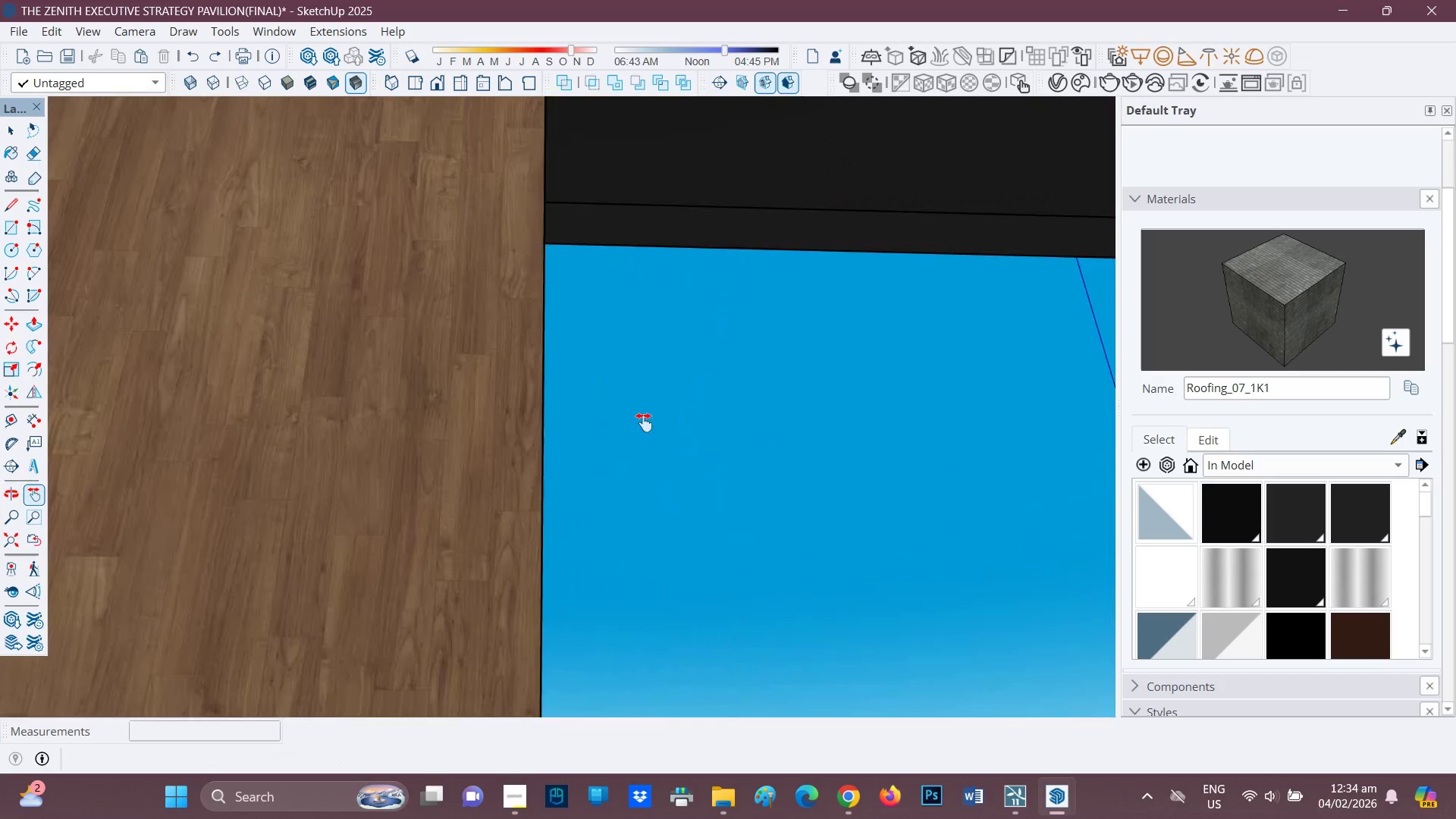 
scroll: coordinate [645, 422], scroll_direction: down, amount: 1.0
 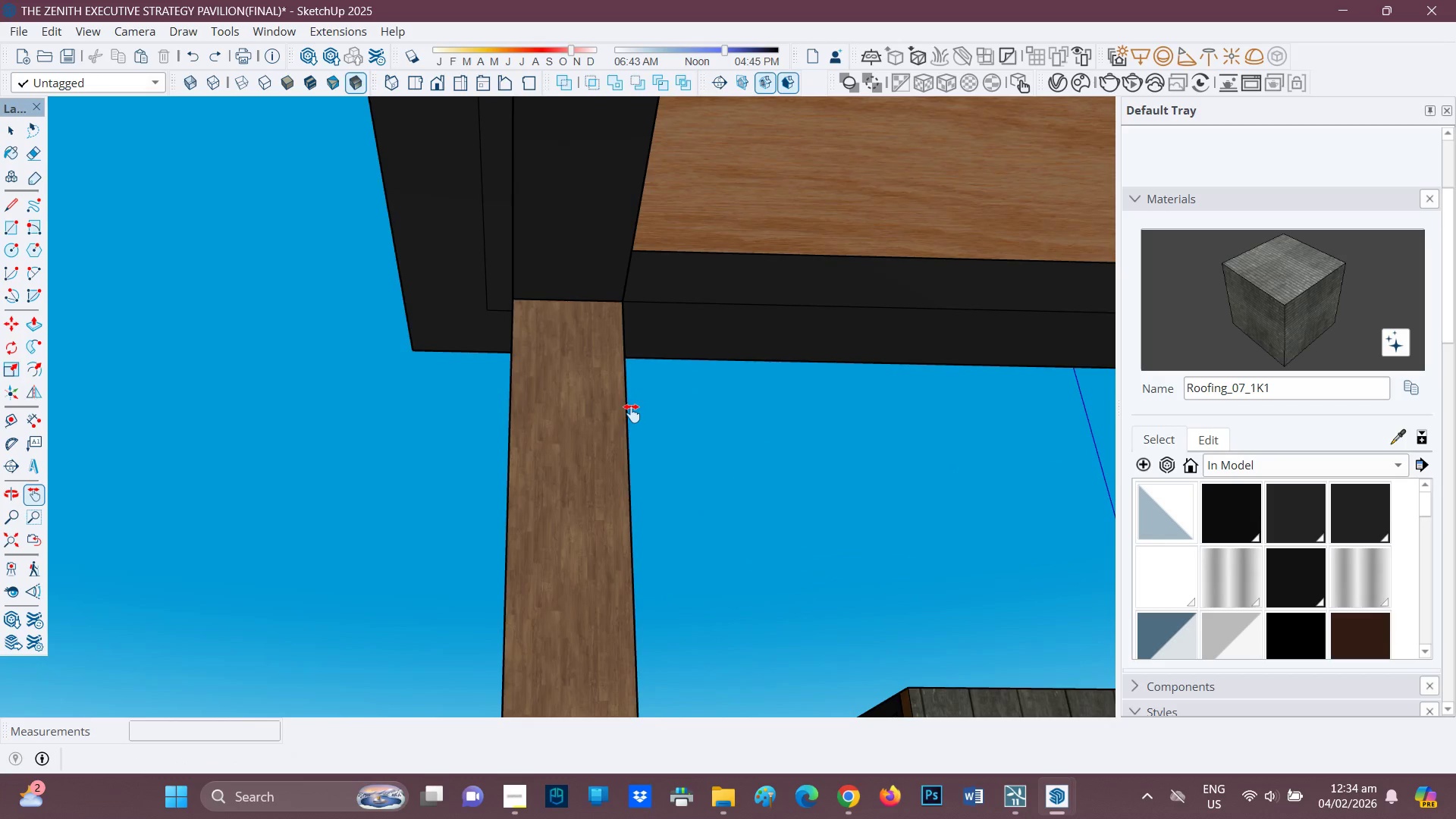 
key(R)
 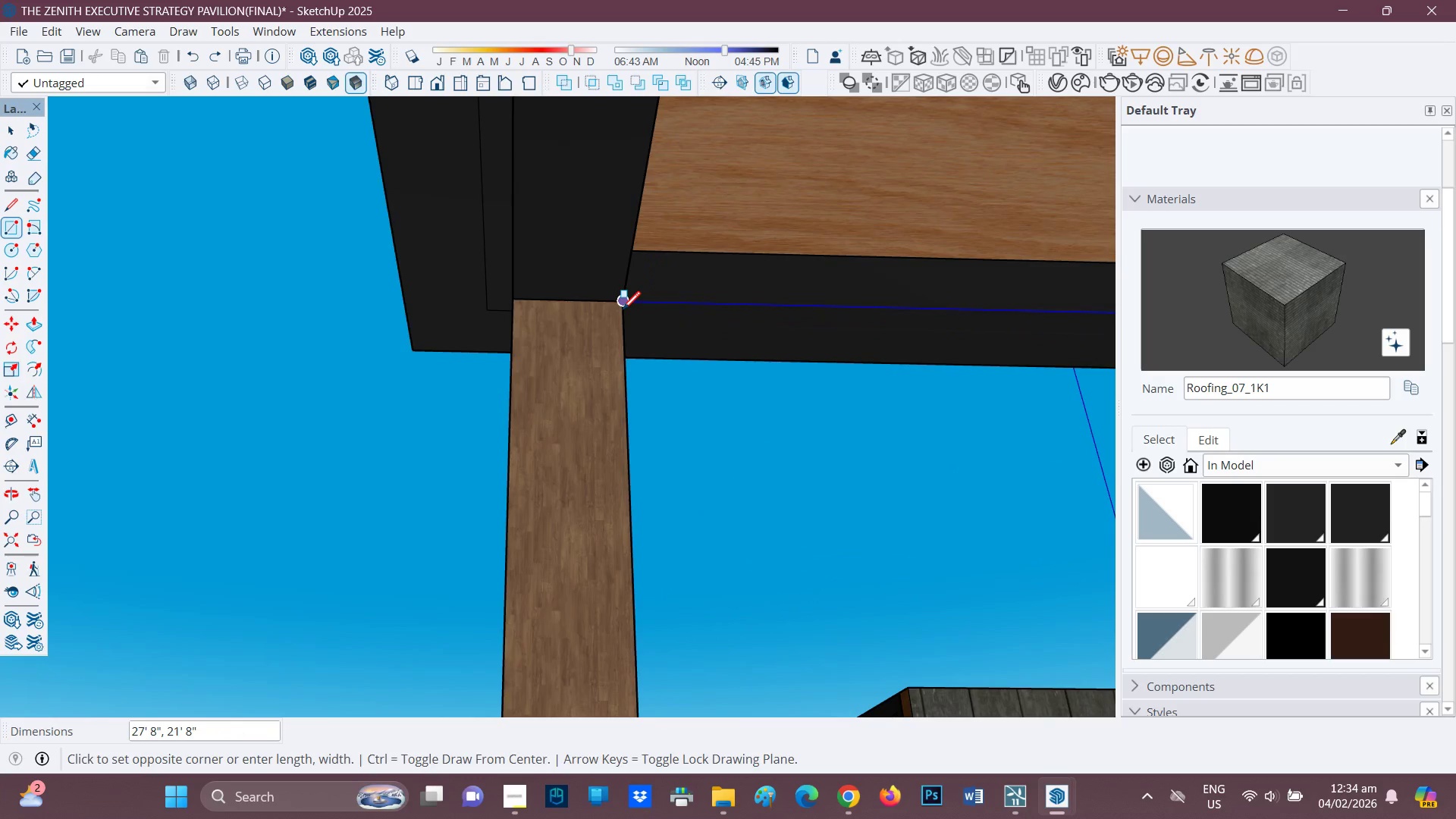 
left_click([623, 311])
 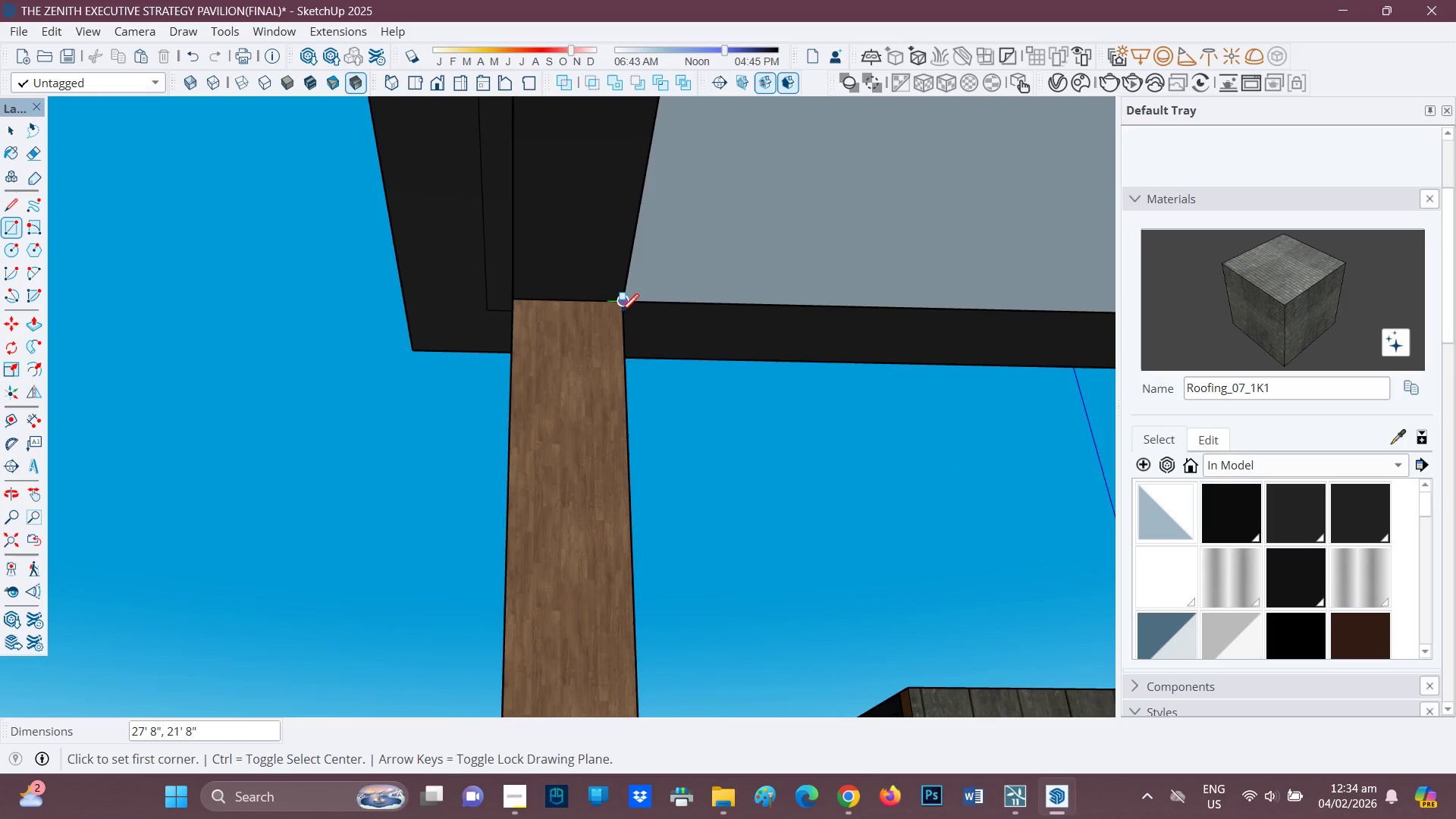 
scroll: coordinate [1127, 480], scroll_direction: down, amount: 7.0
 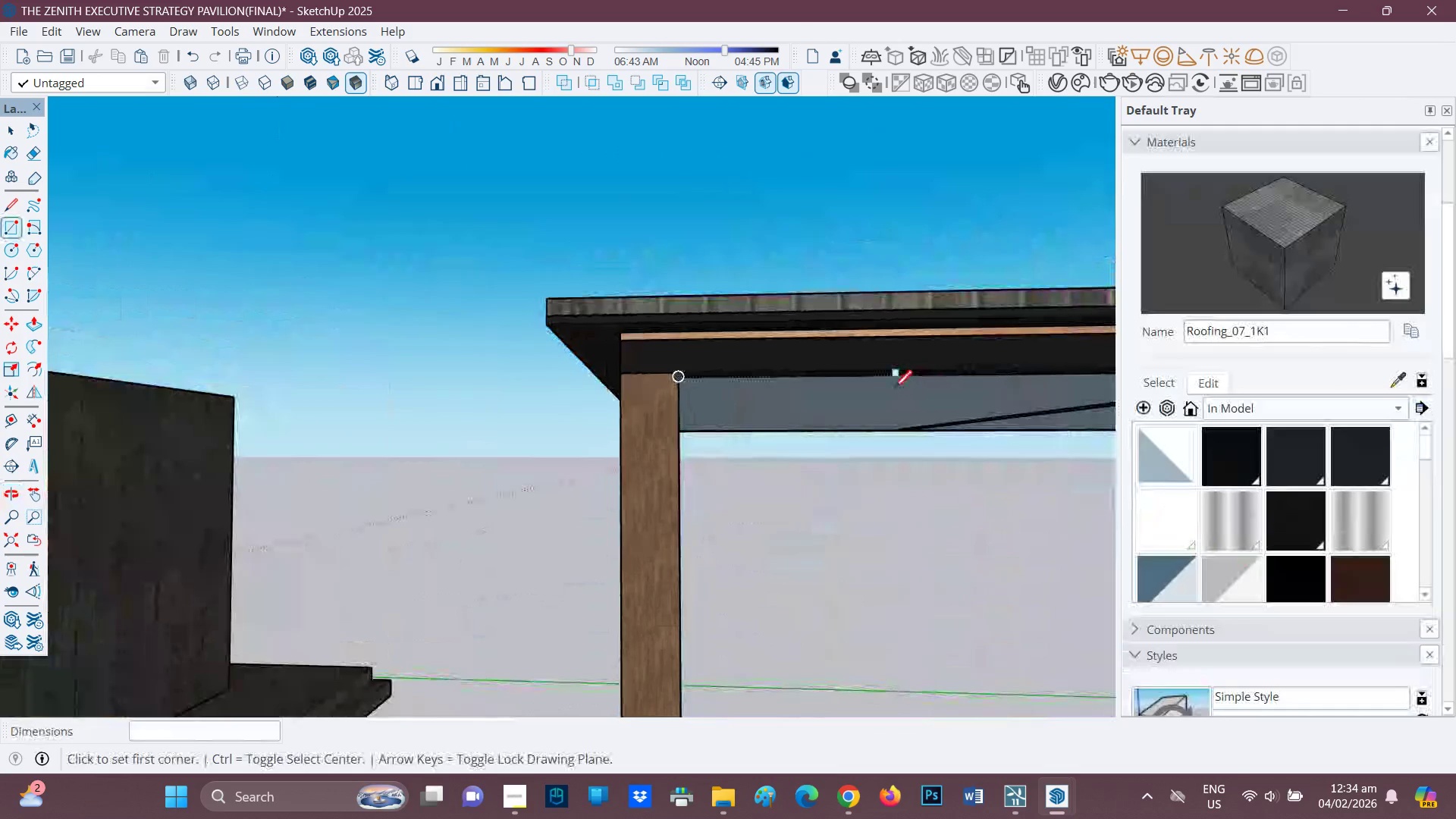 
scroll: coordinate [869, 492], scroll_direction: up, amount: 3.0
 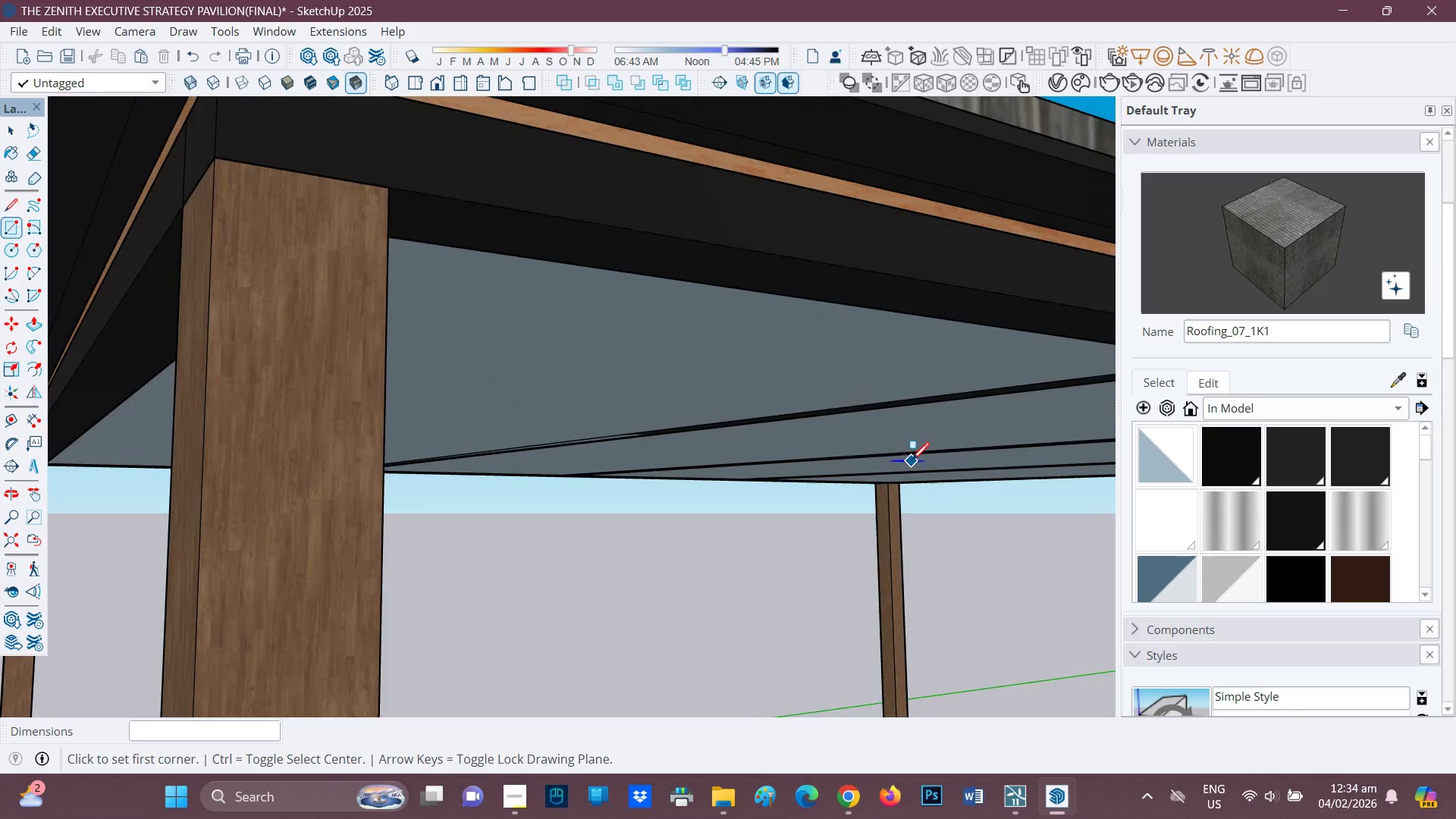 
scroll: coordinate [913, 463], scroll_direction: down, amount: 1.0
 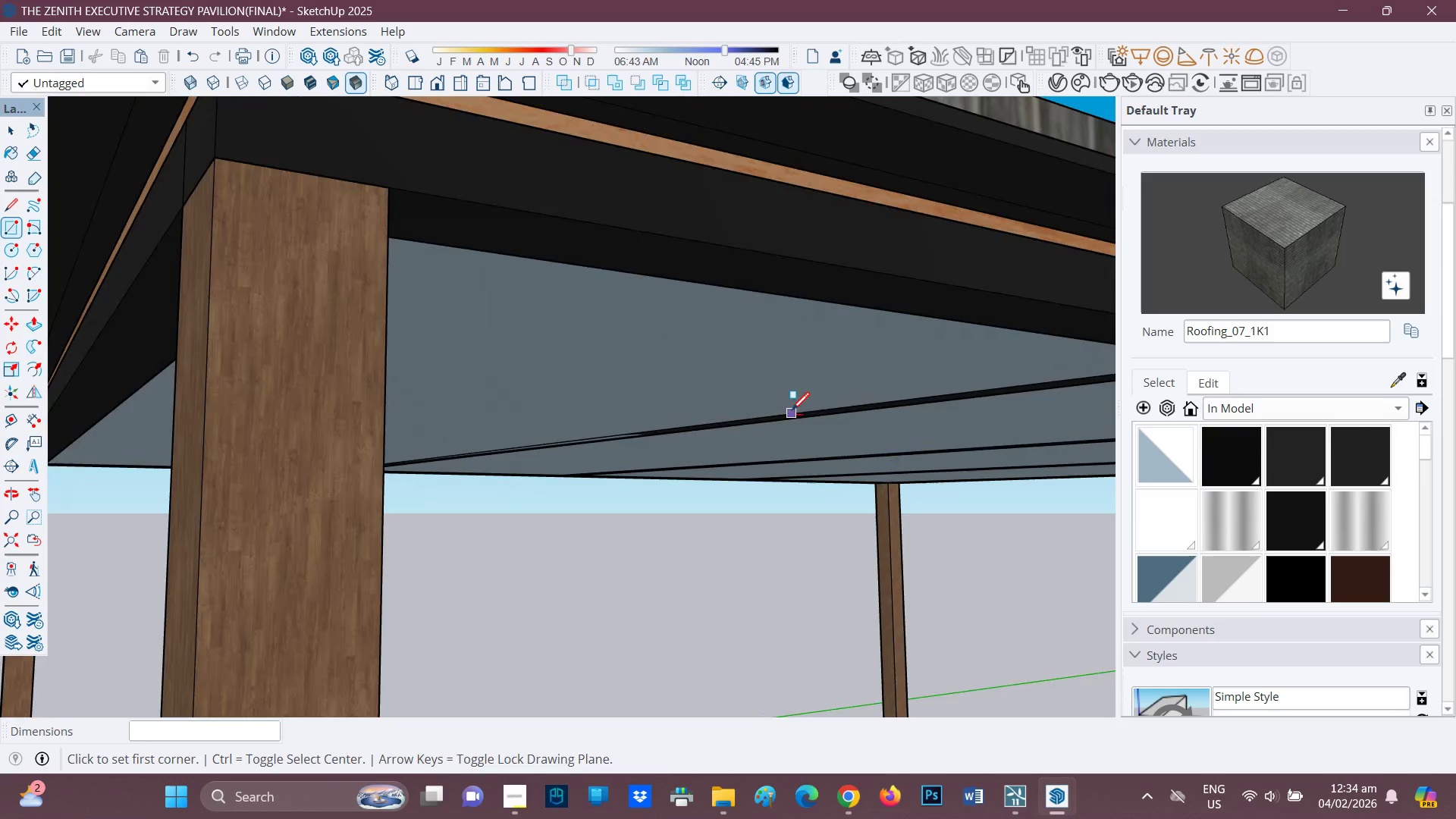 
key(P)
 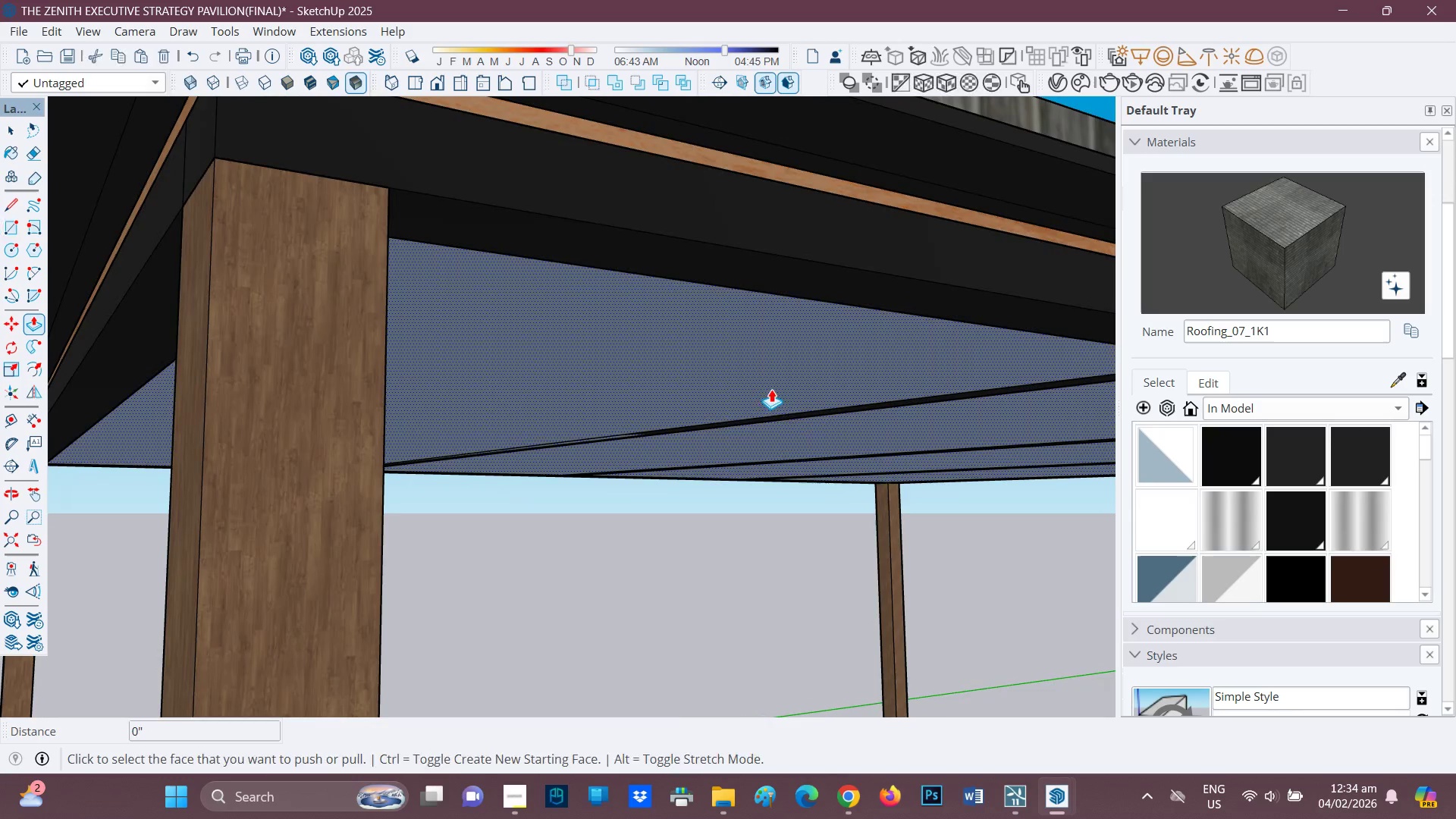 
left_click([771, 389])
 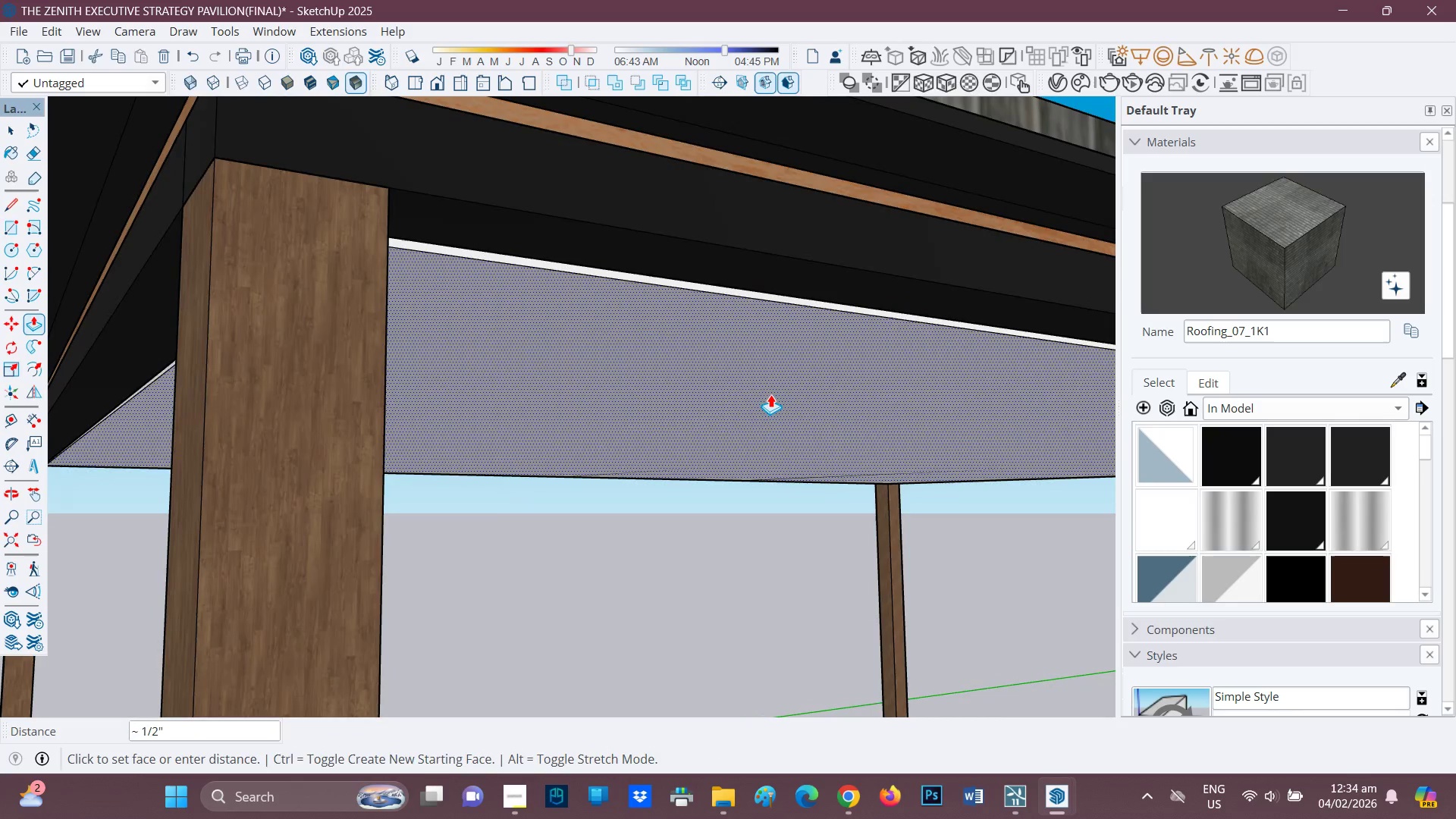 
key(1)
 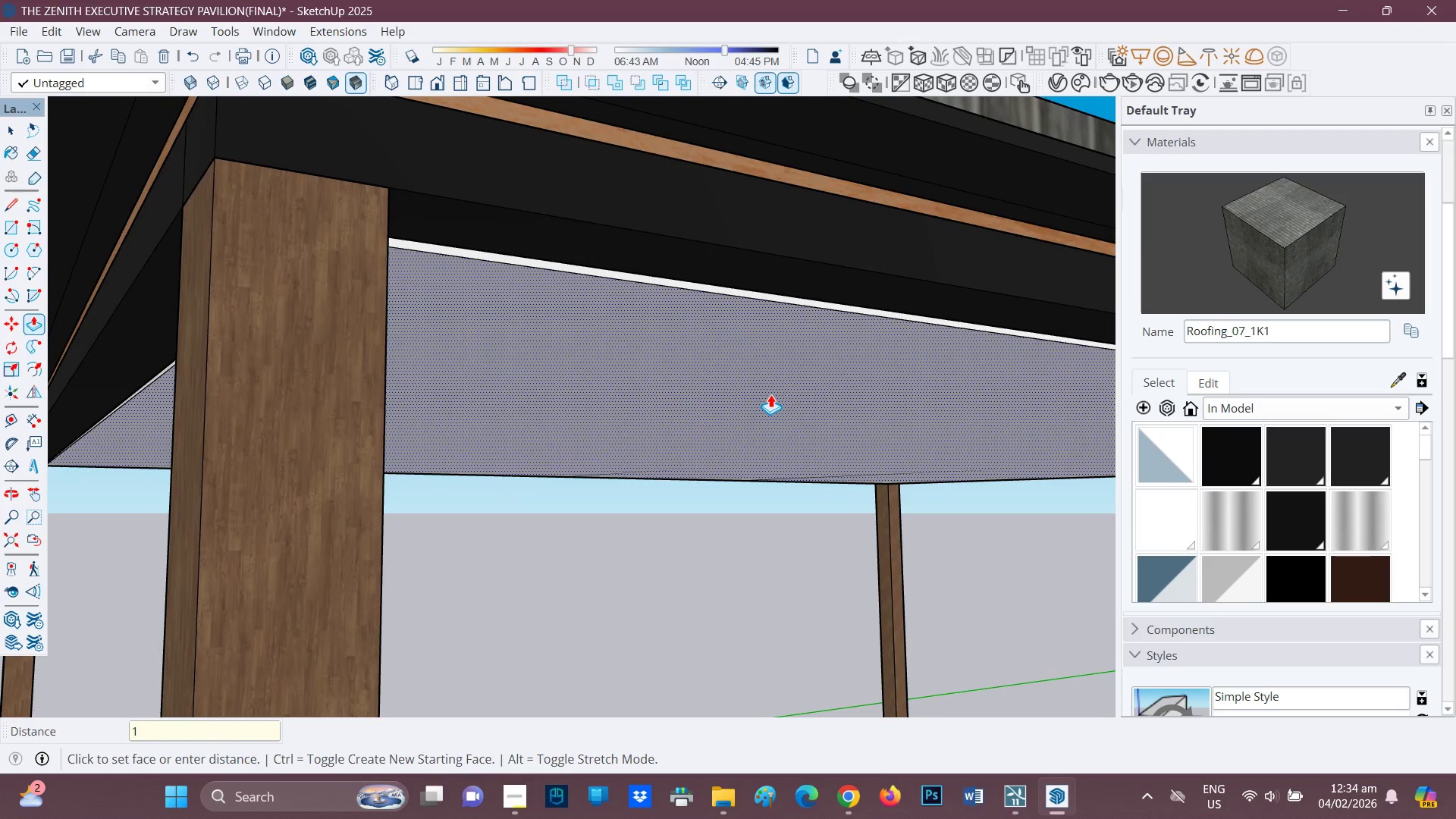 
key(Shift+Quote)
 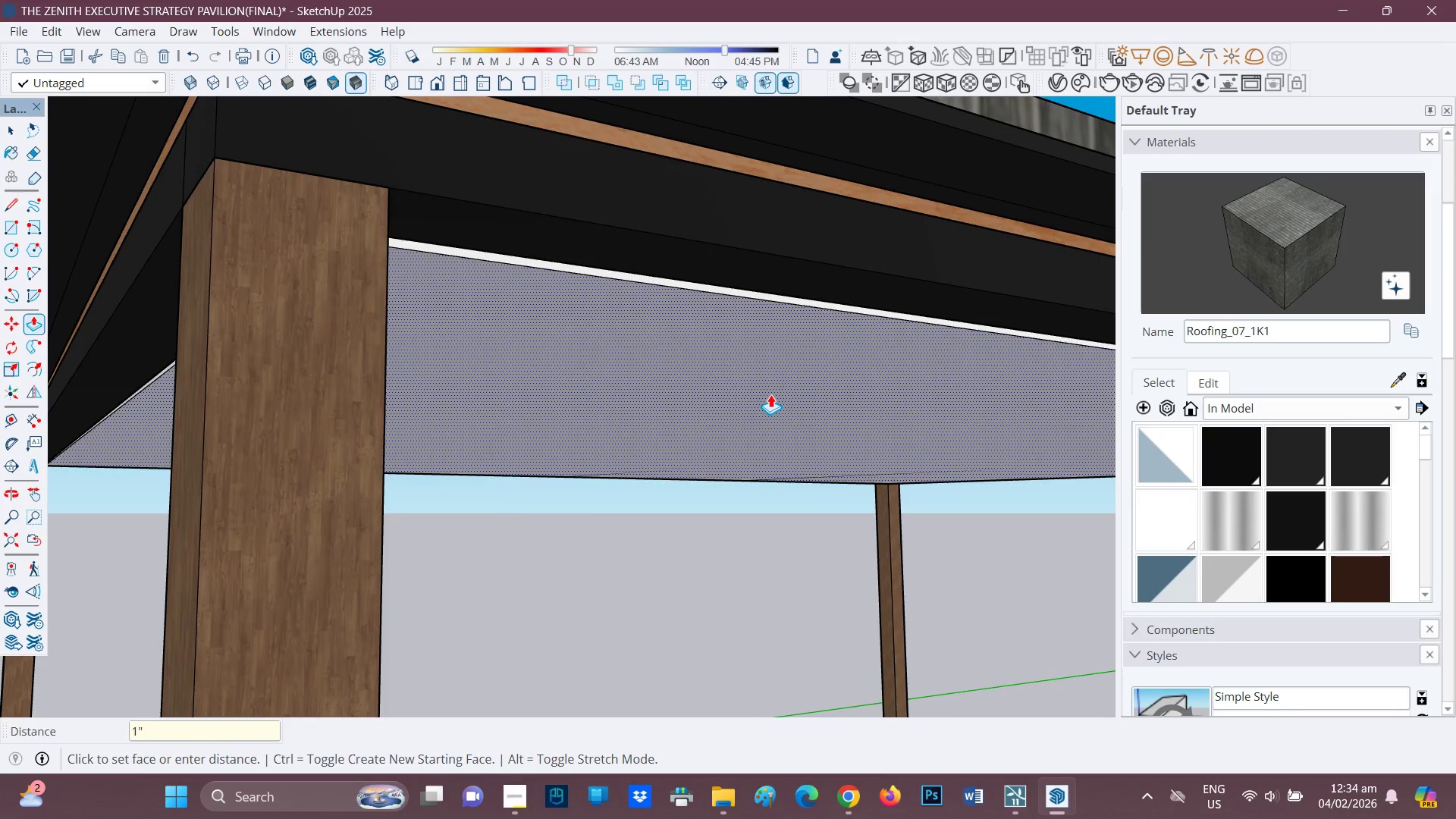 
key(Enter)
 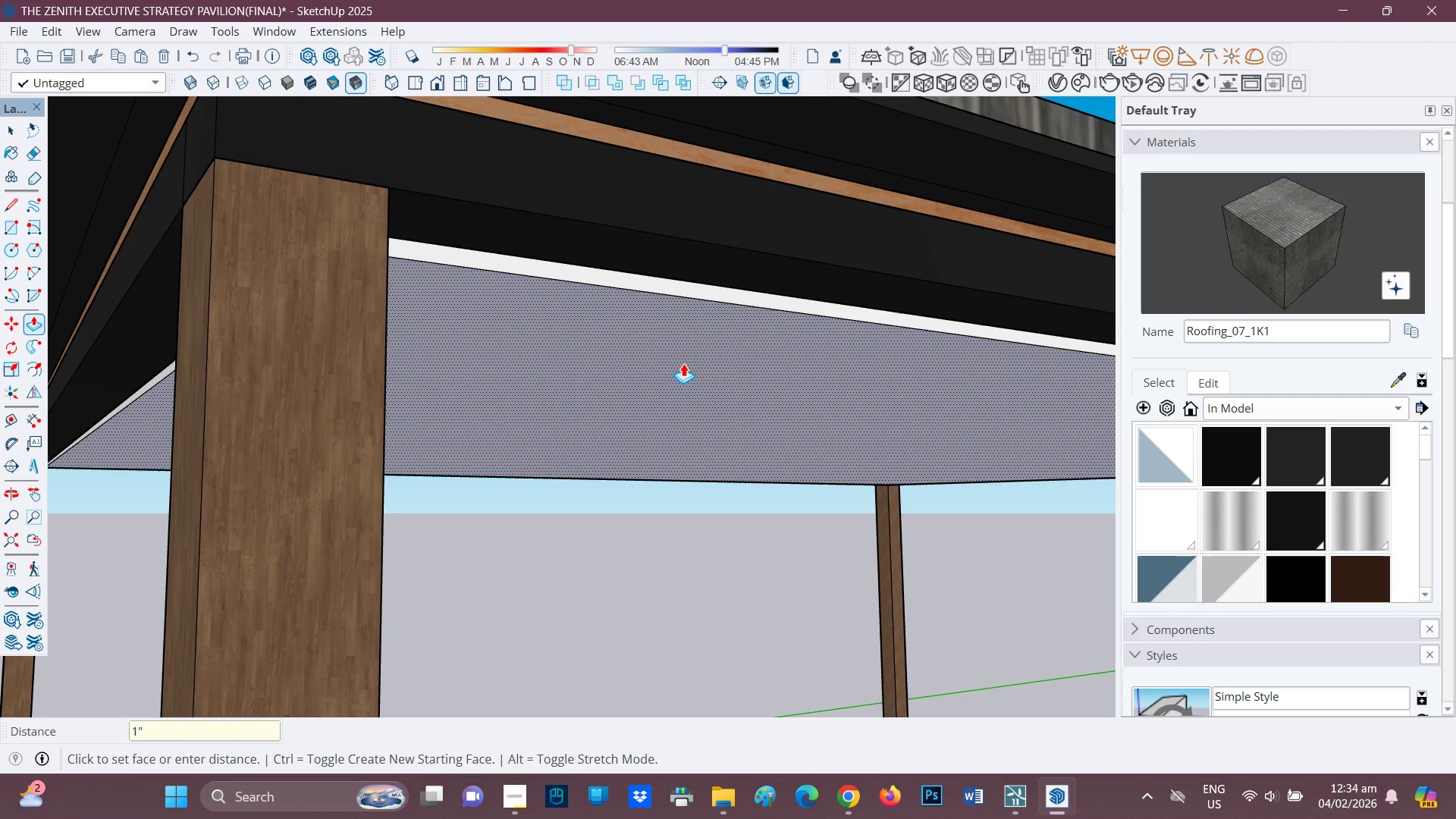 
left_click([682, 364])
 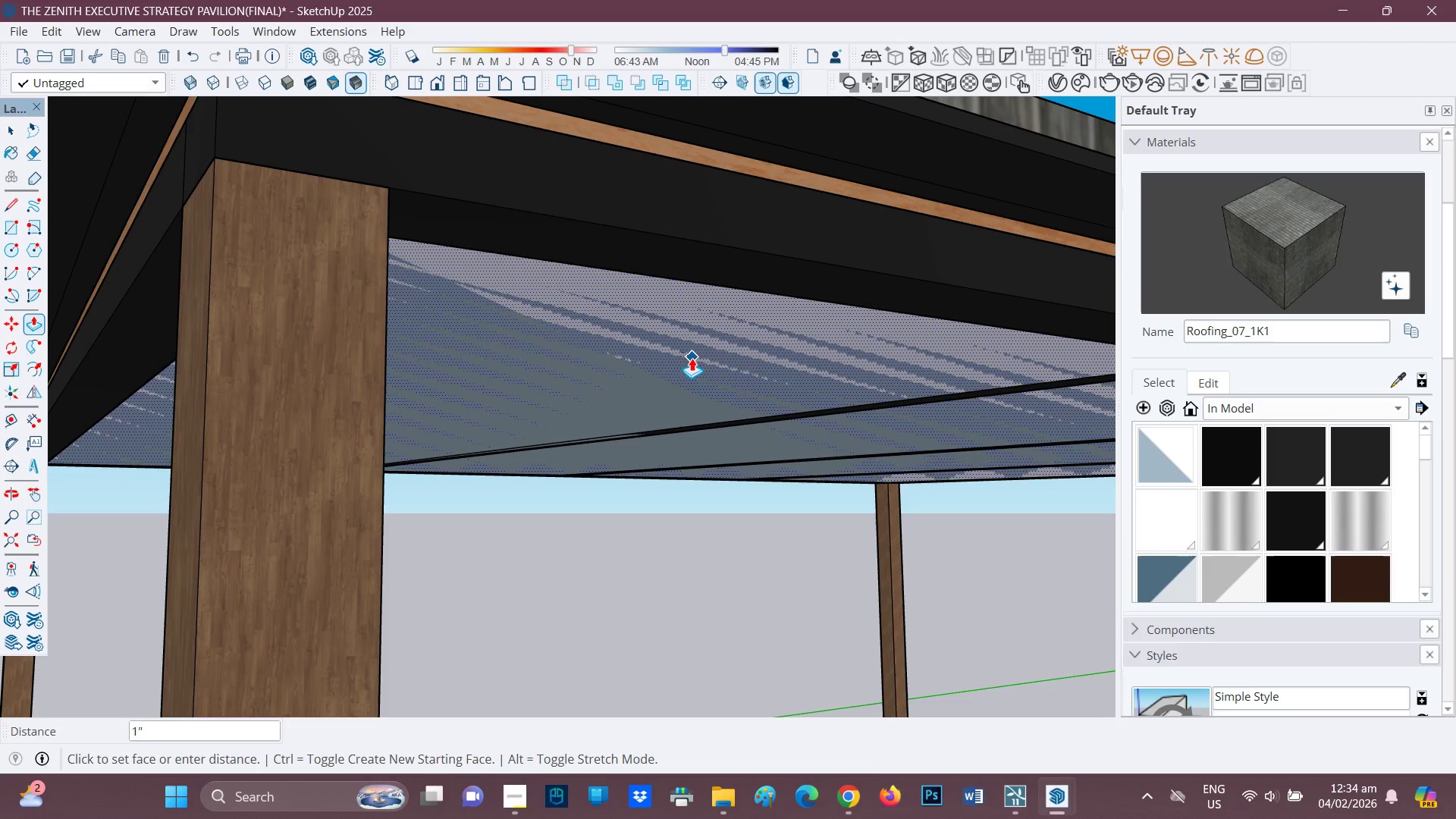 
wait(6.08)
 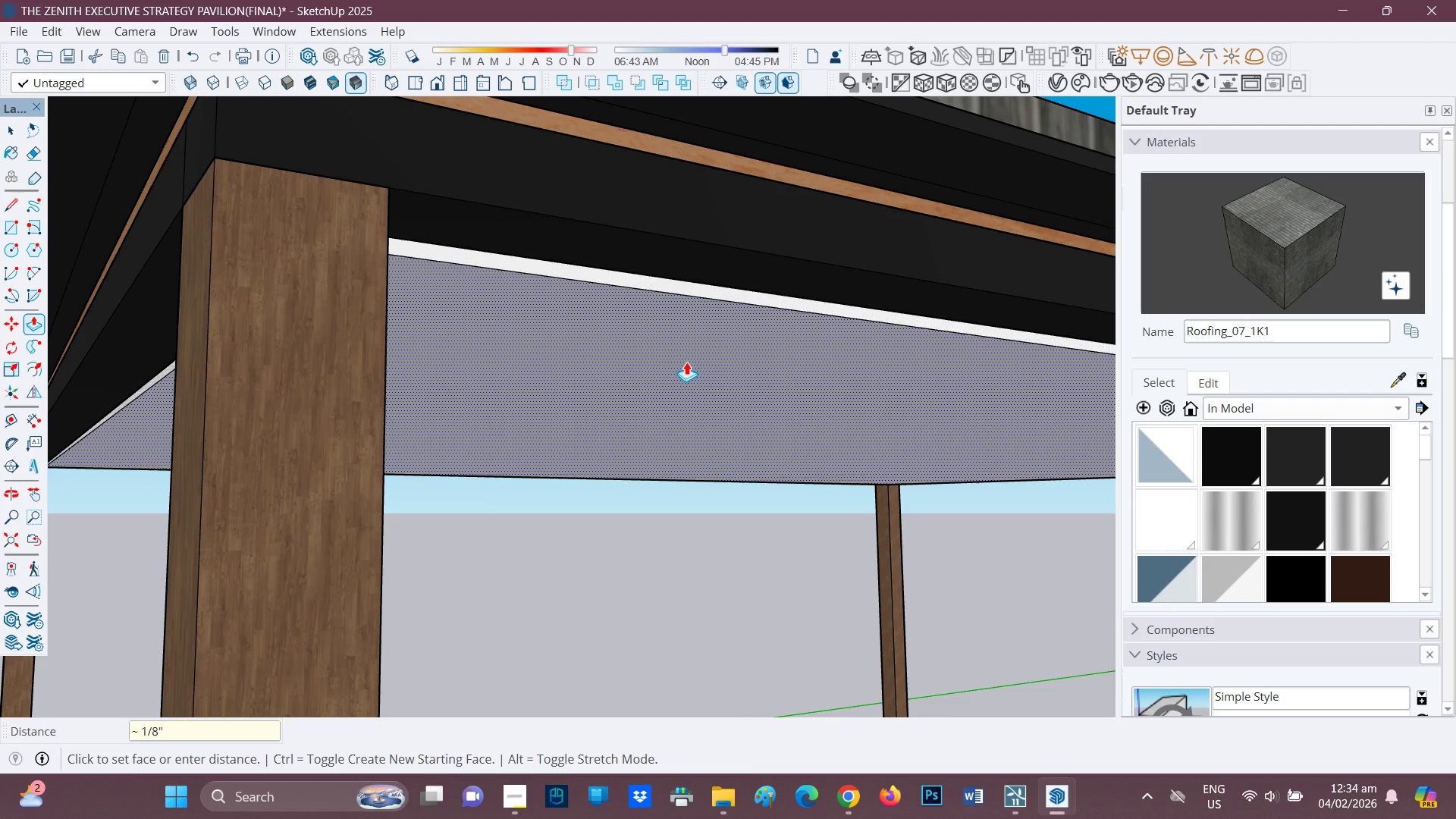 
left_click([688, 366])
 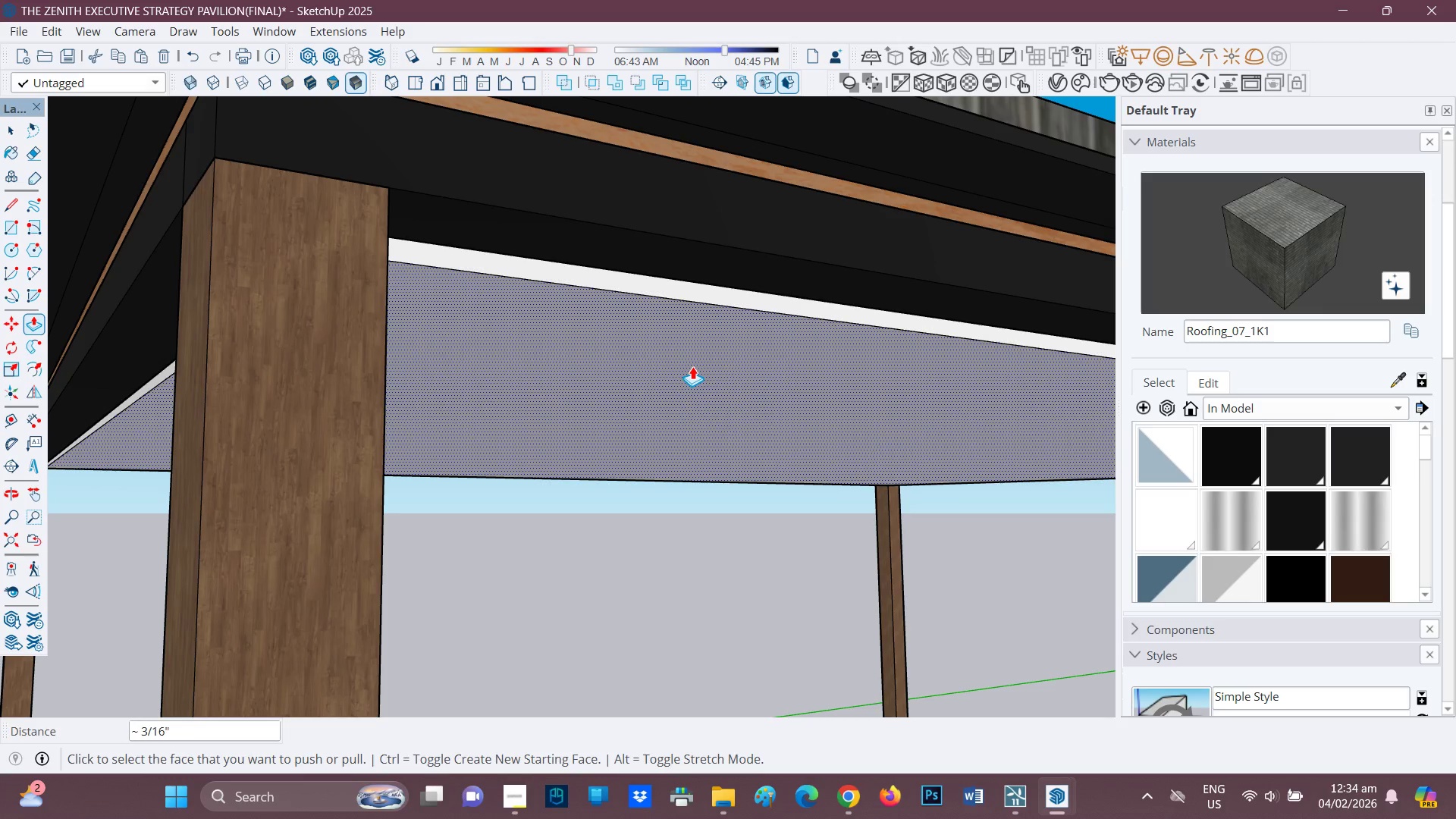 
key(Control+Z)
 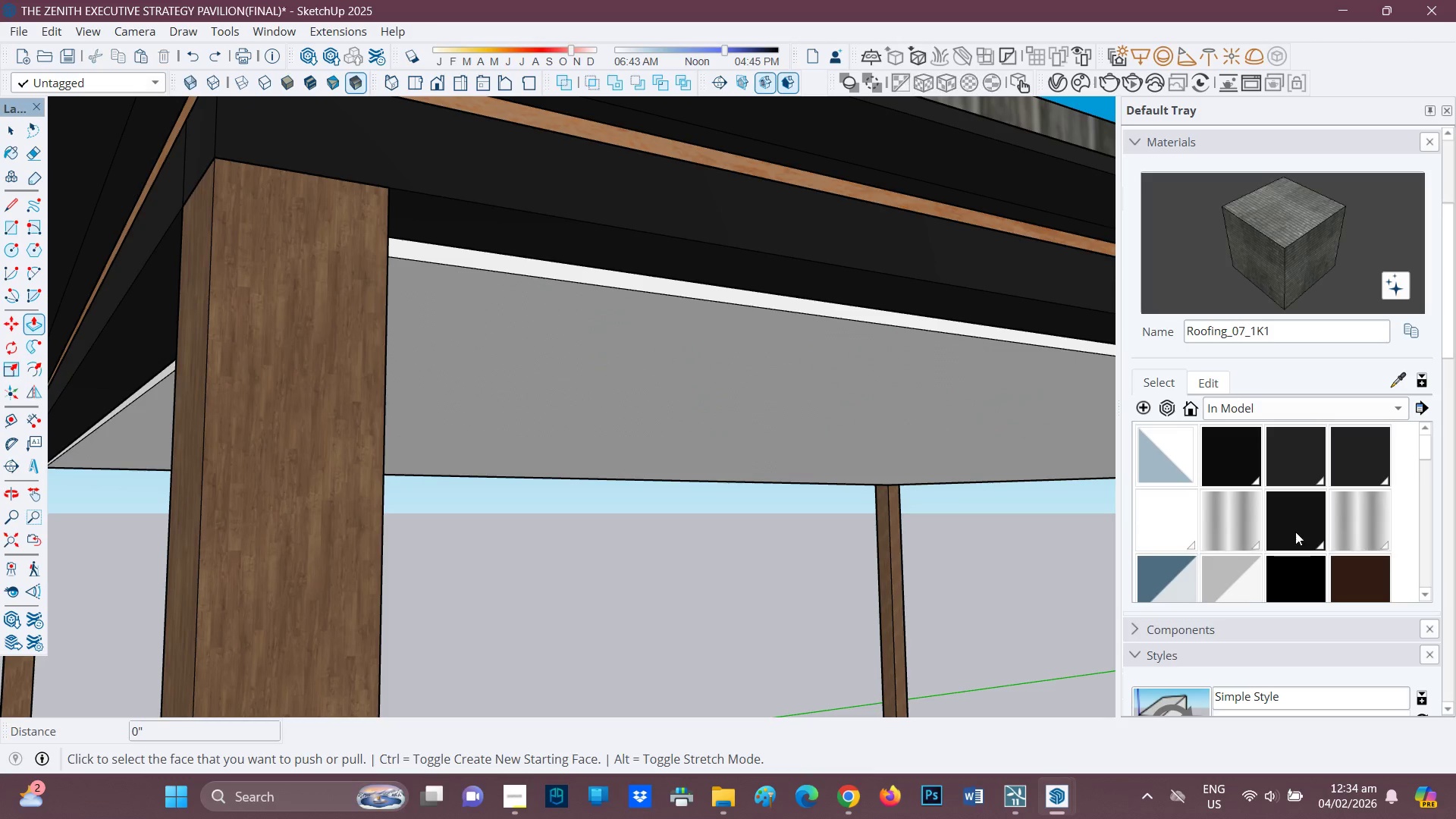 
scroll: coordinate [1299, 557], scroll_direction: down, amount: 7.0
 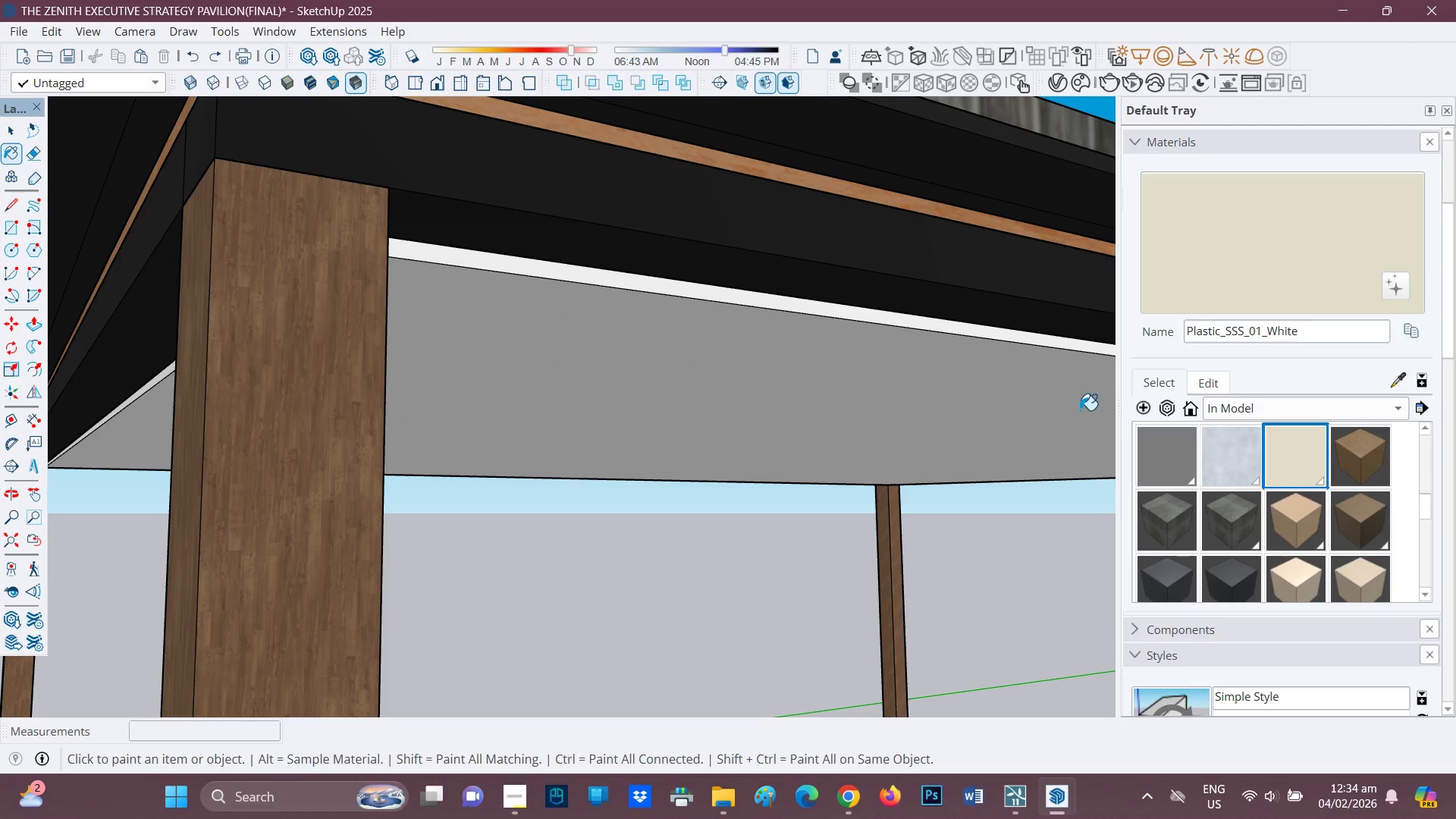 
left_click([853, 367])
 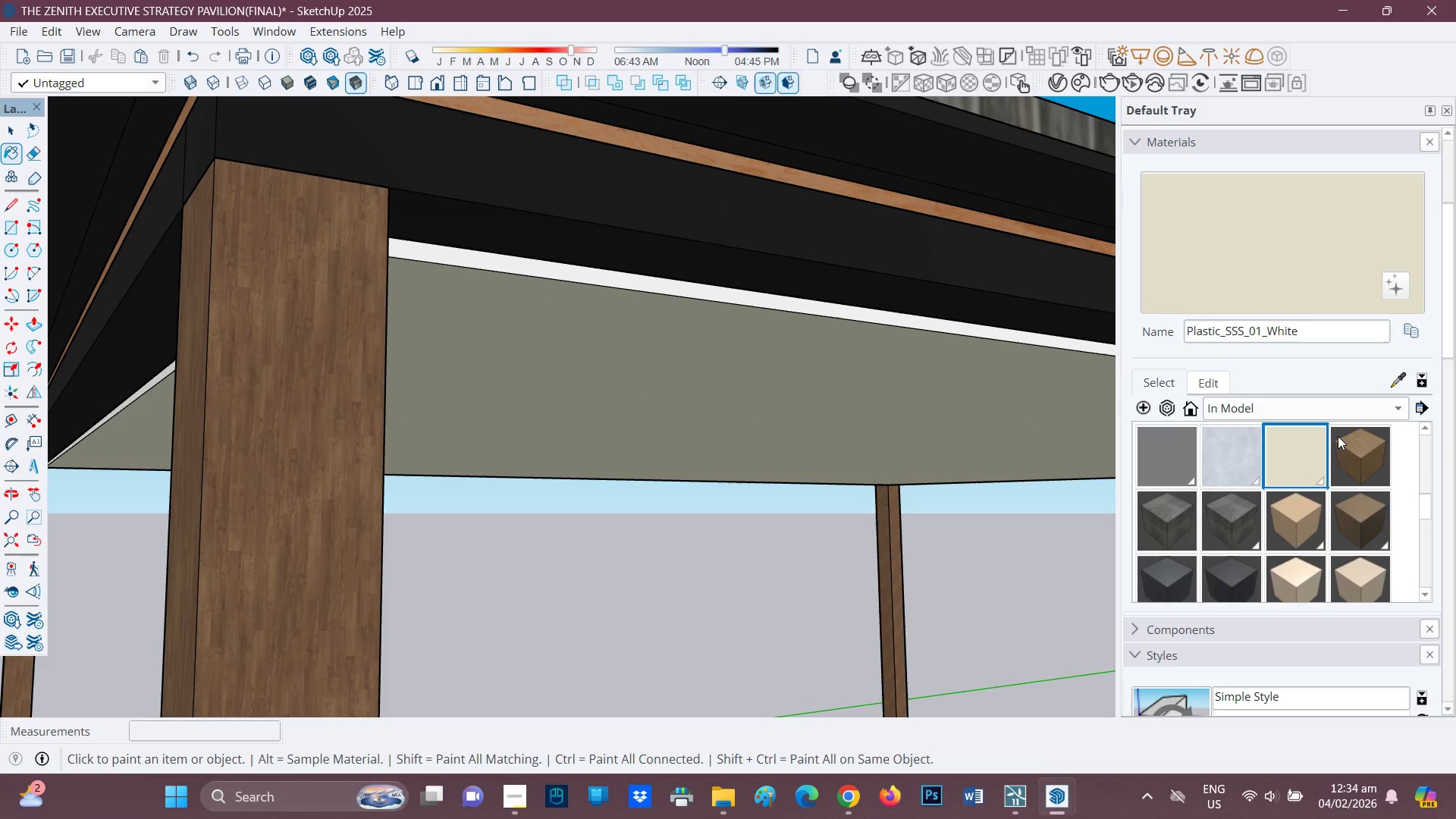 
scroll: coordinate [1313, 492], scroll_direction: down, amount: 1.0
 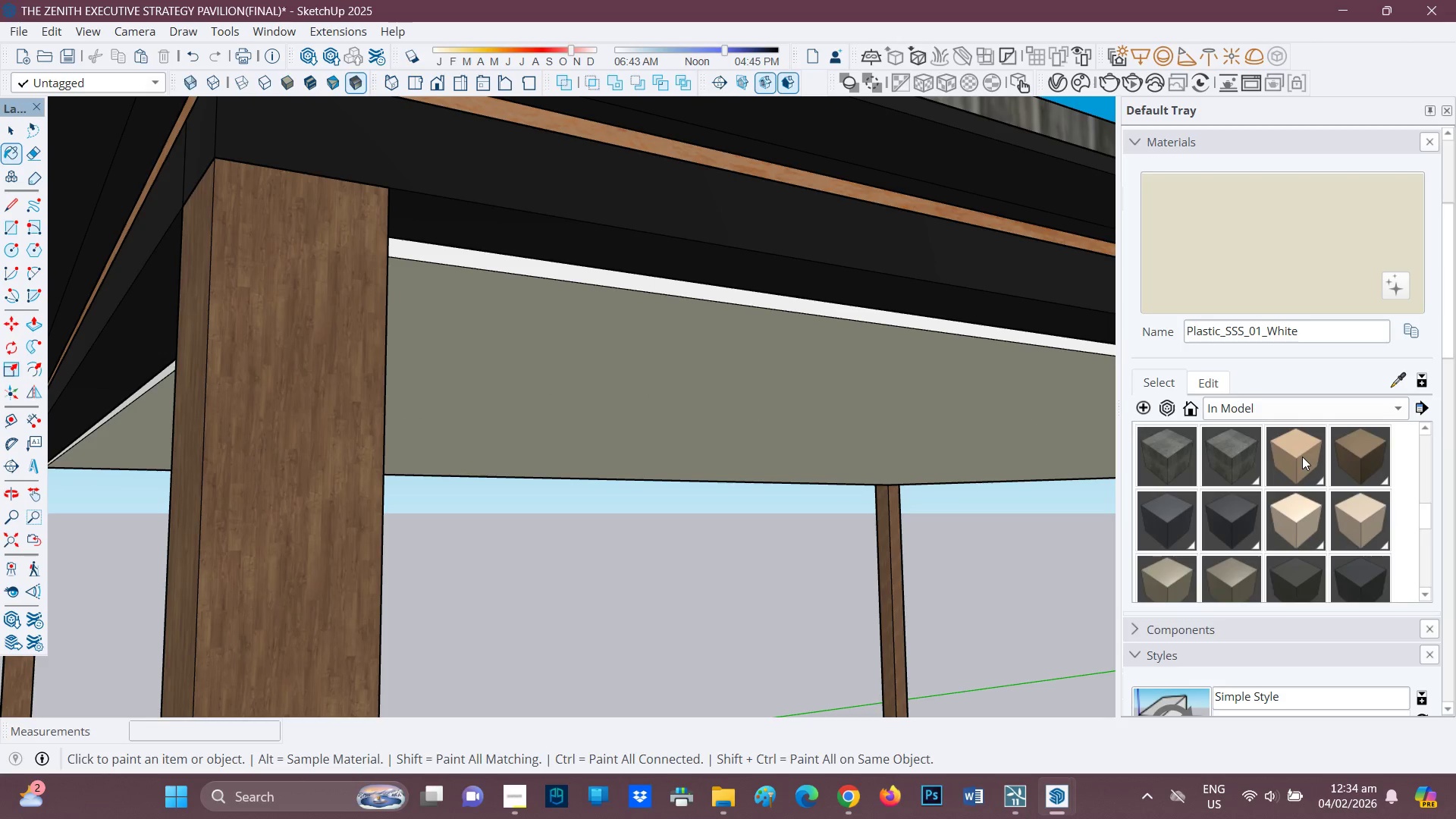 
left_click([1304, 453])
 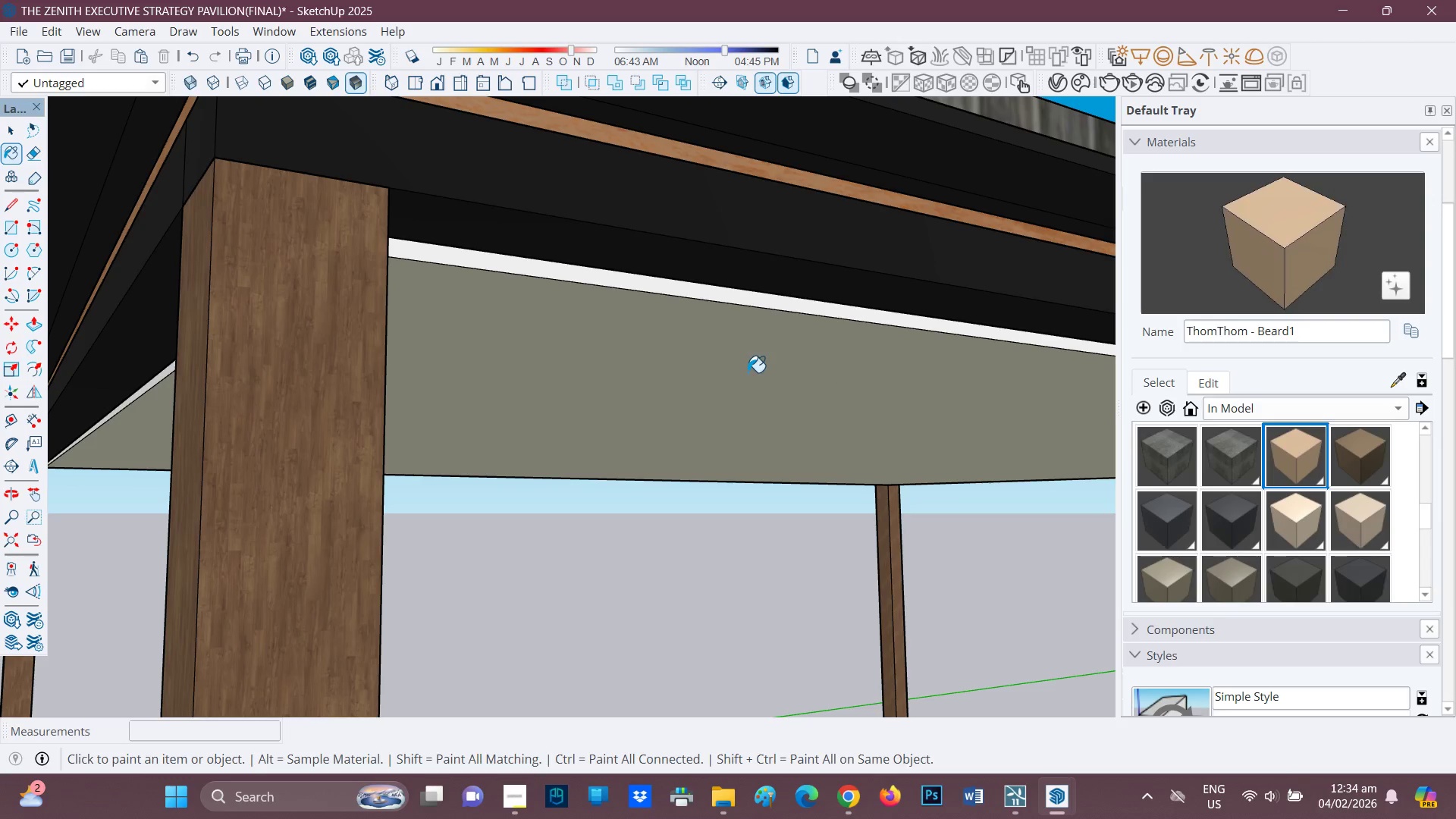 
left_click([746, 370])
 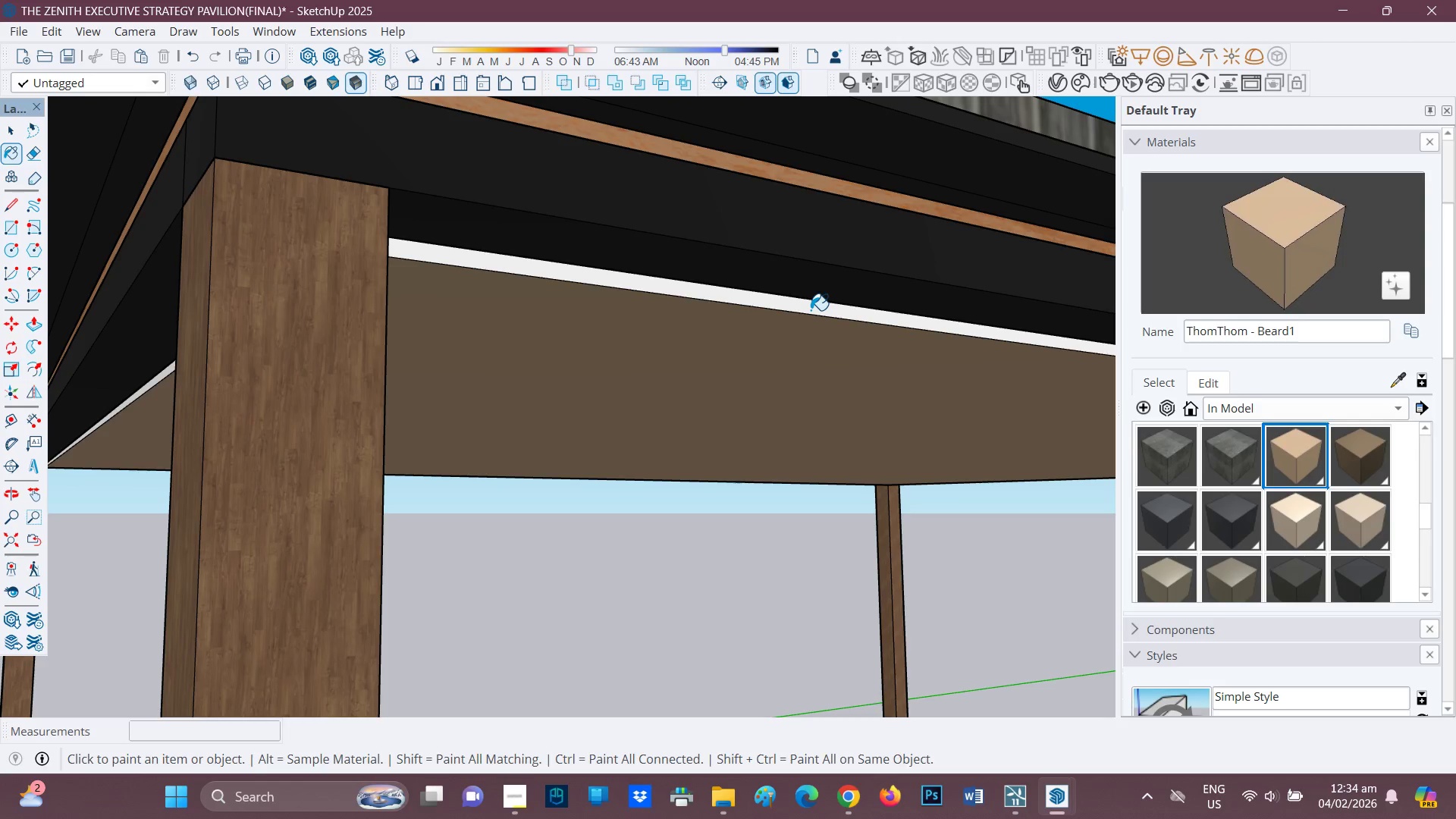 
left_click([811, 310])
 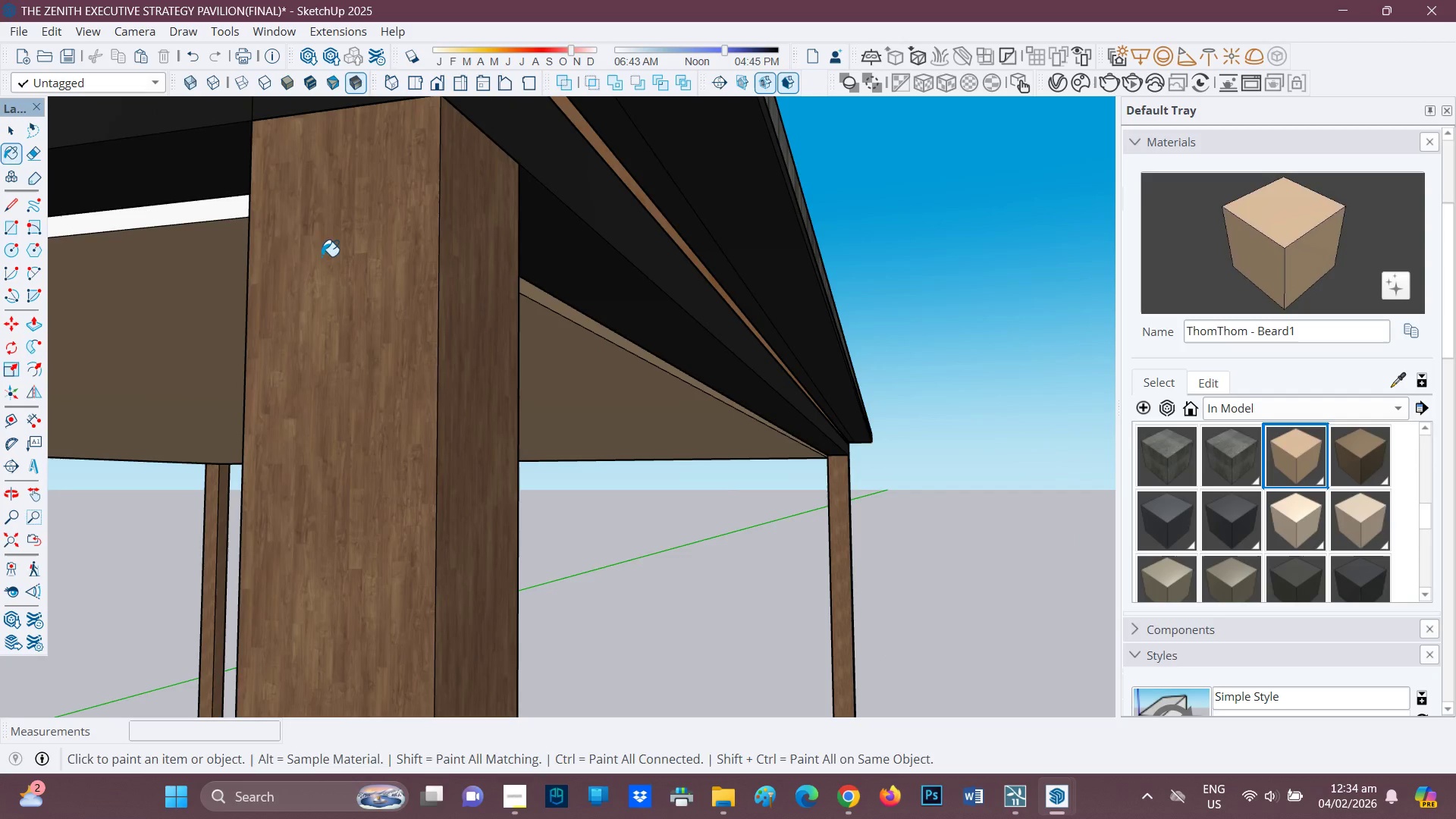 
left_click([152, 212])
 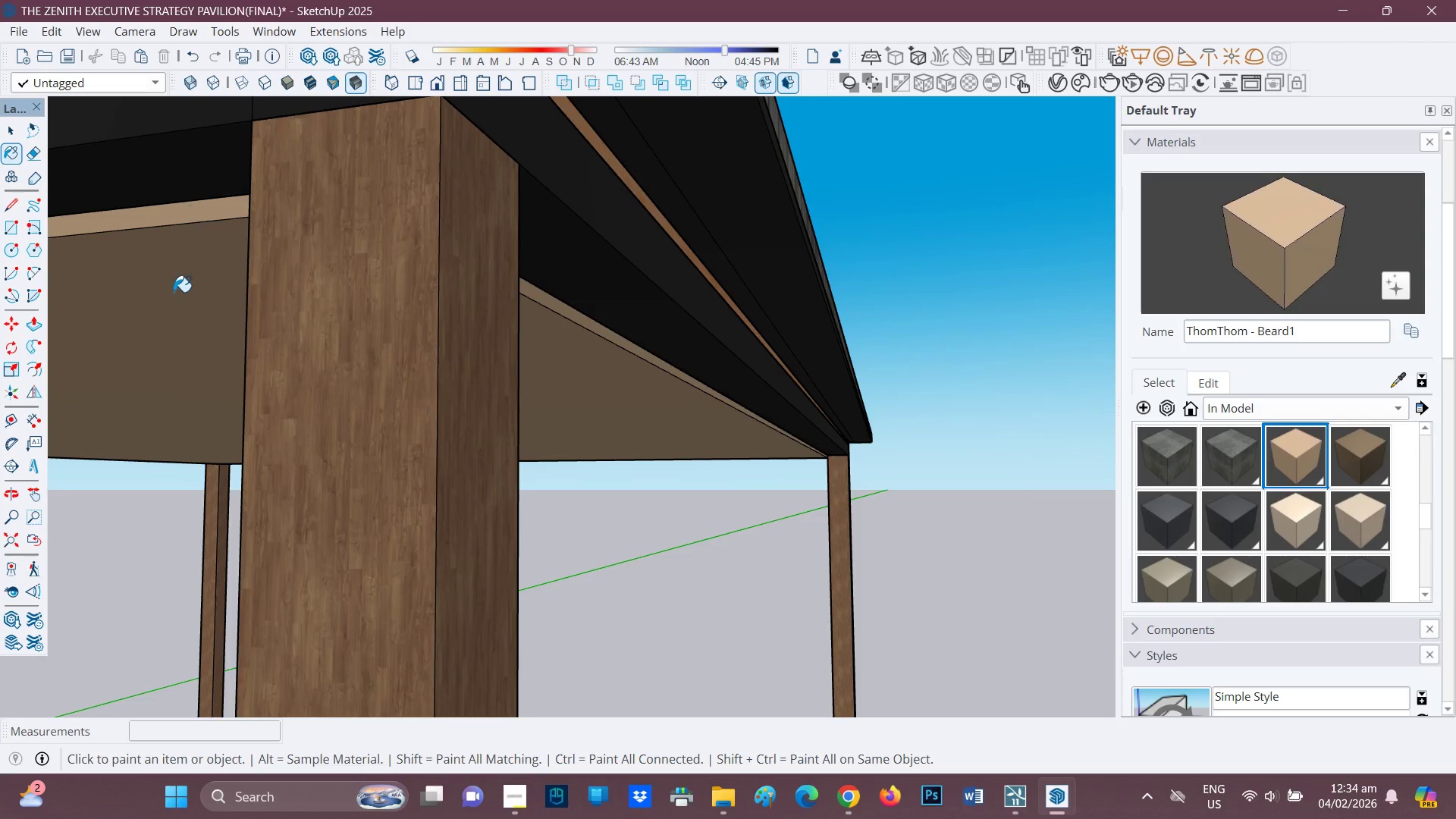 
scroll: coordinate [174, 293], scroll_direction: down, amount: 1.0
 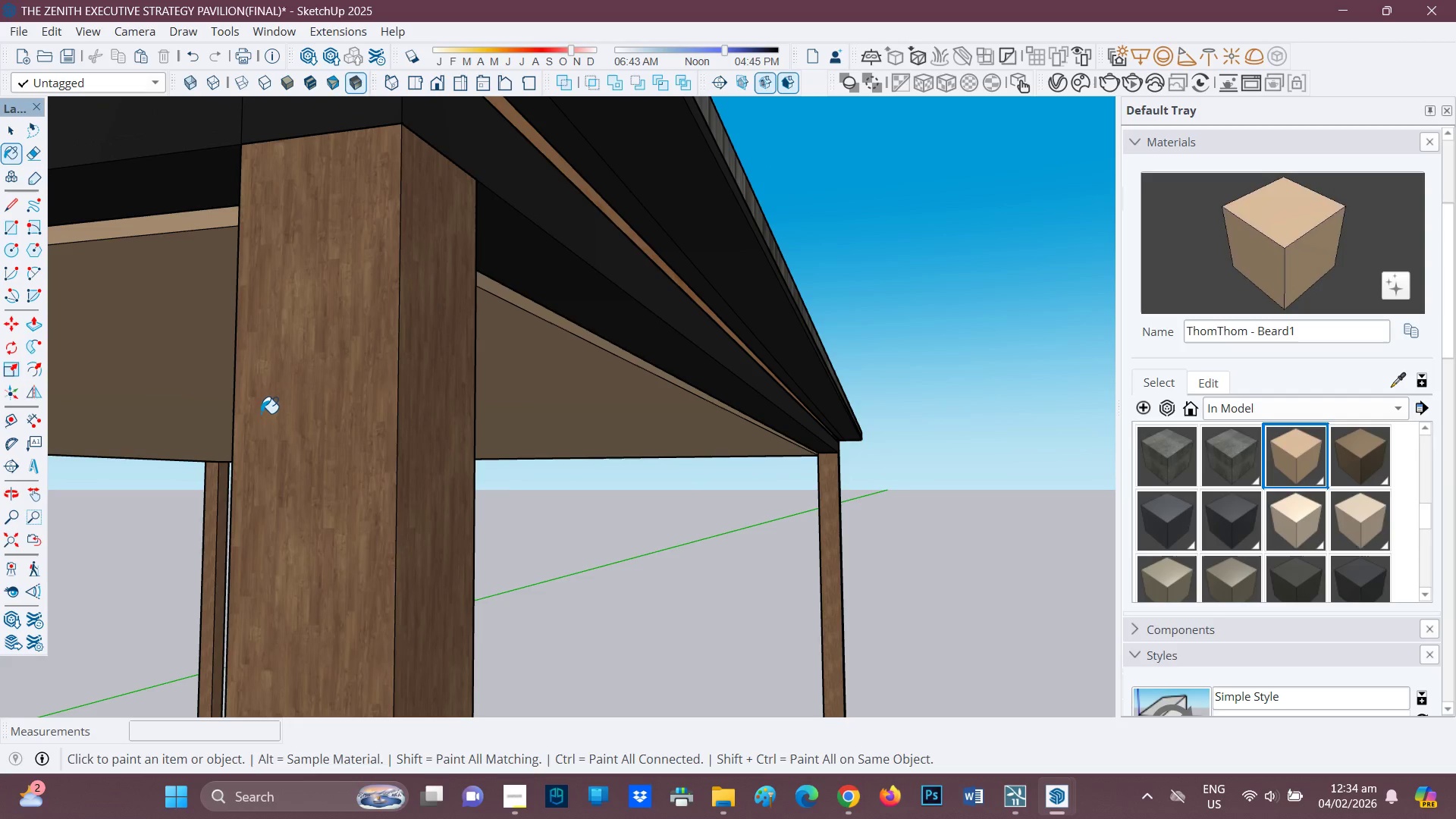 
key(H)
 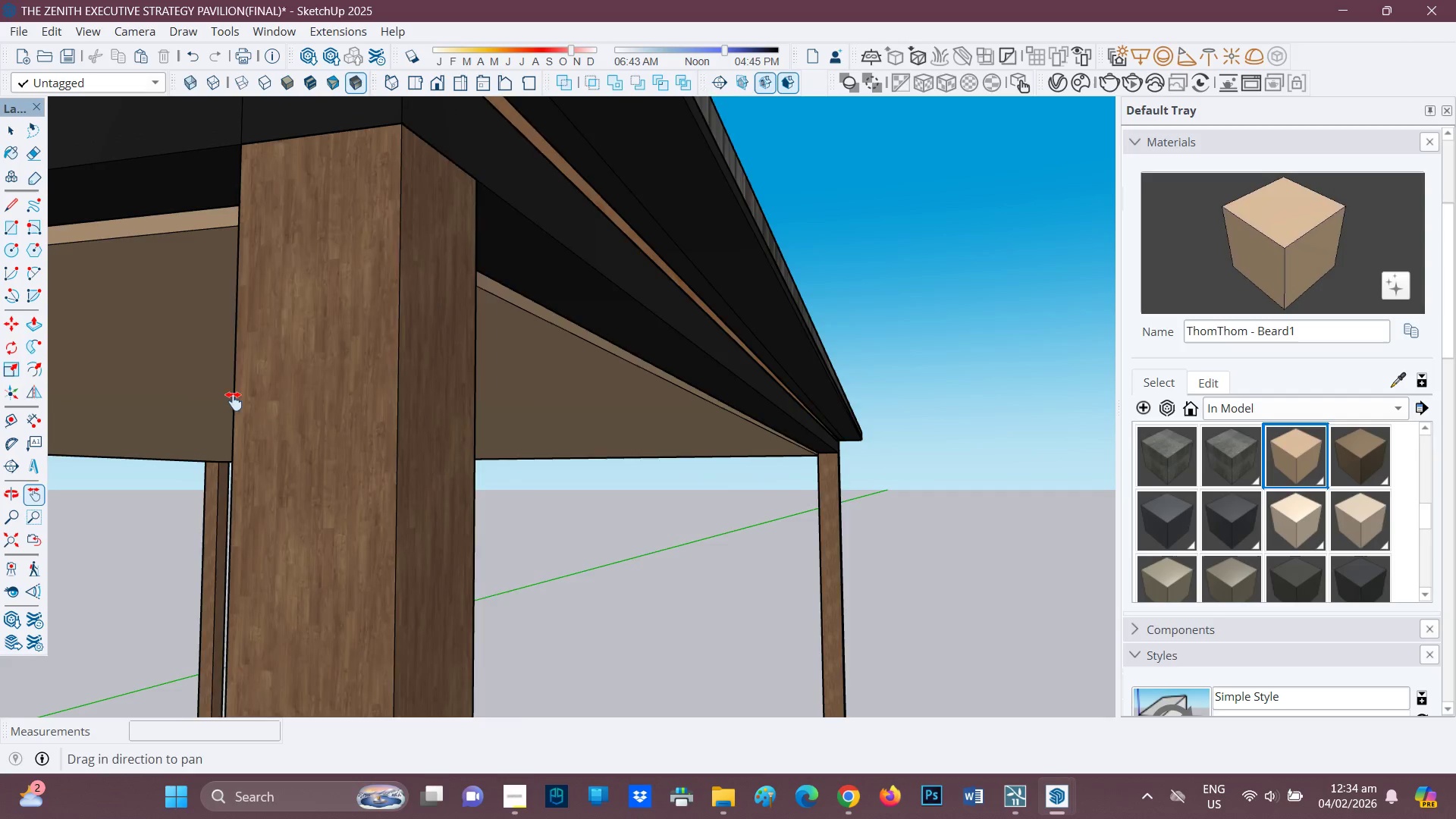 
left_click_drag(start_coordinate=[234, 401], to_coordinate=[1191, 428])
 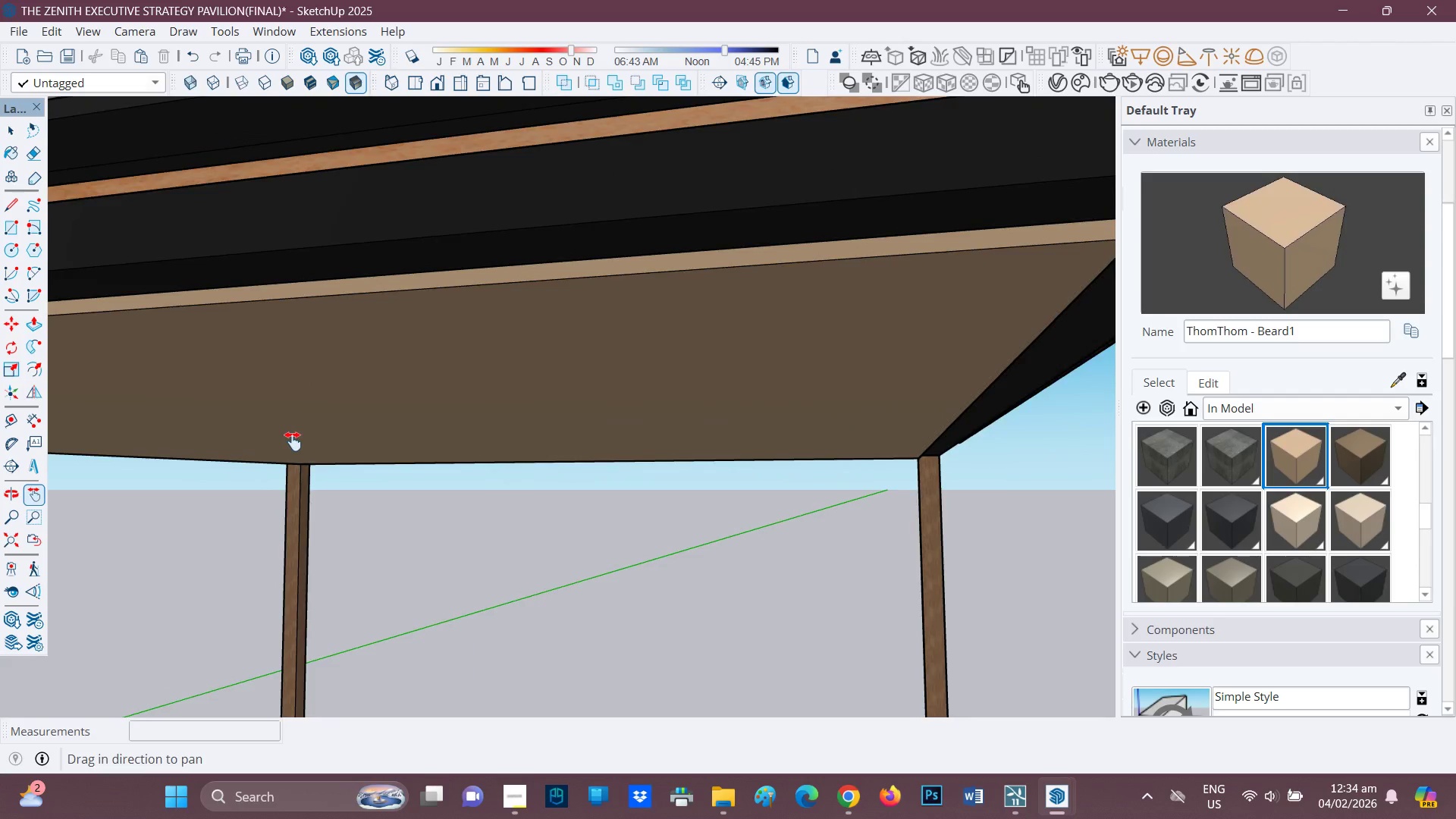 
left_click_drag(start_coordinate=[293, 441], to_coordinate=[1122, 425])
 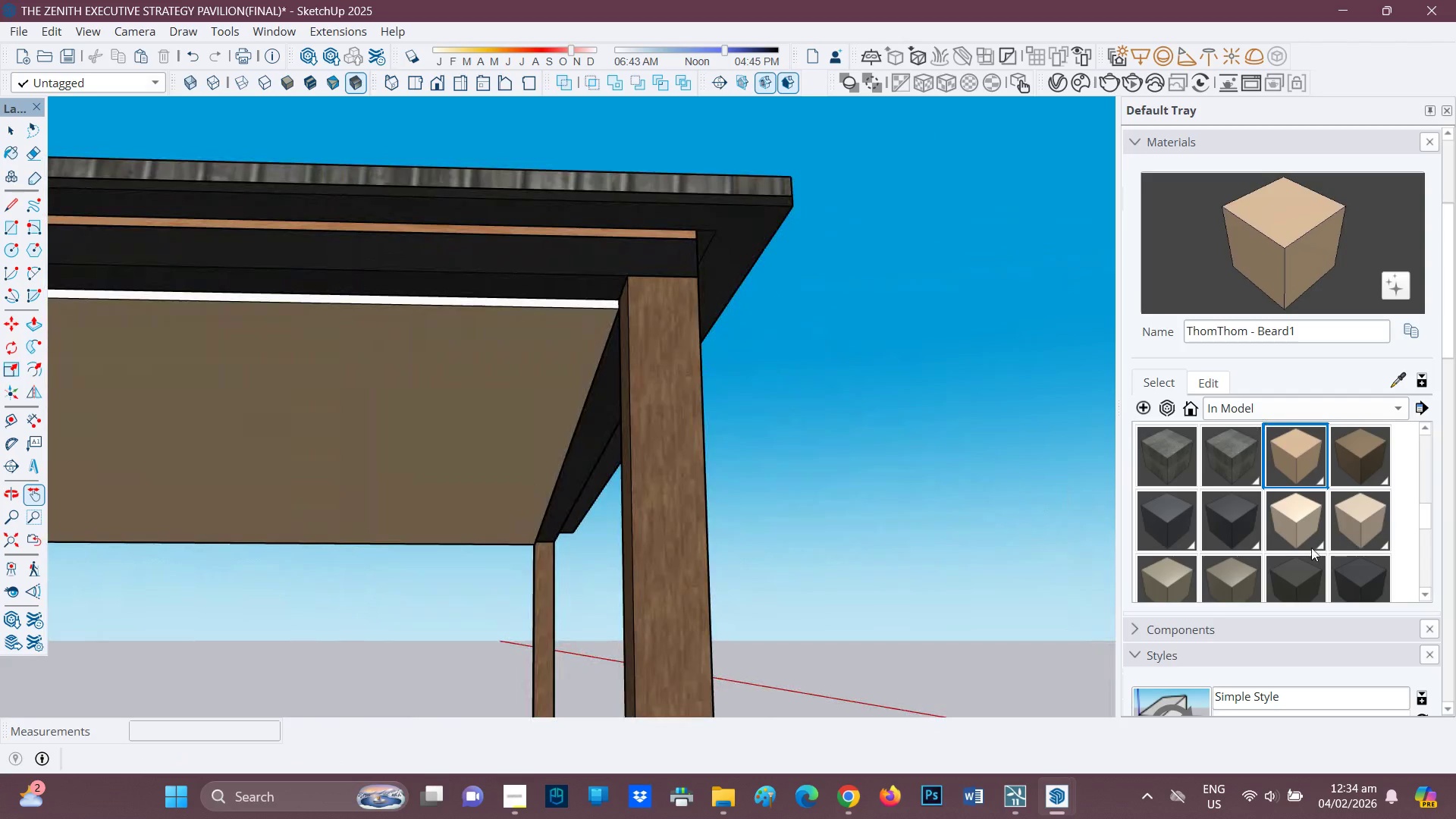 
scroll: coordinate [1332, 529], scroll_direction: down, amount: 5.0
 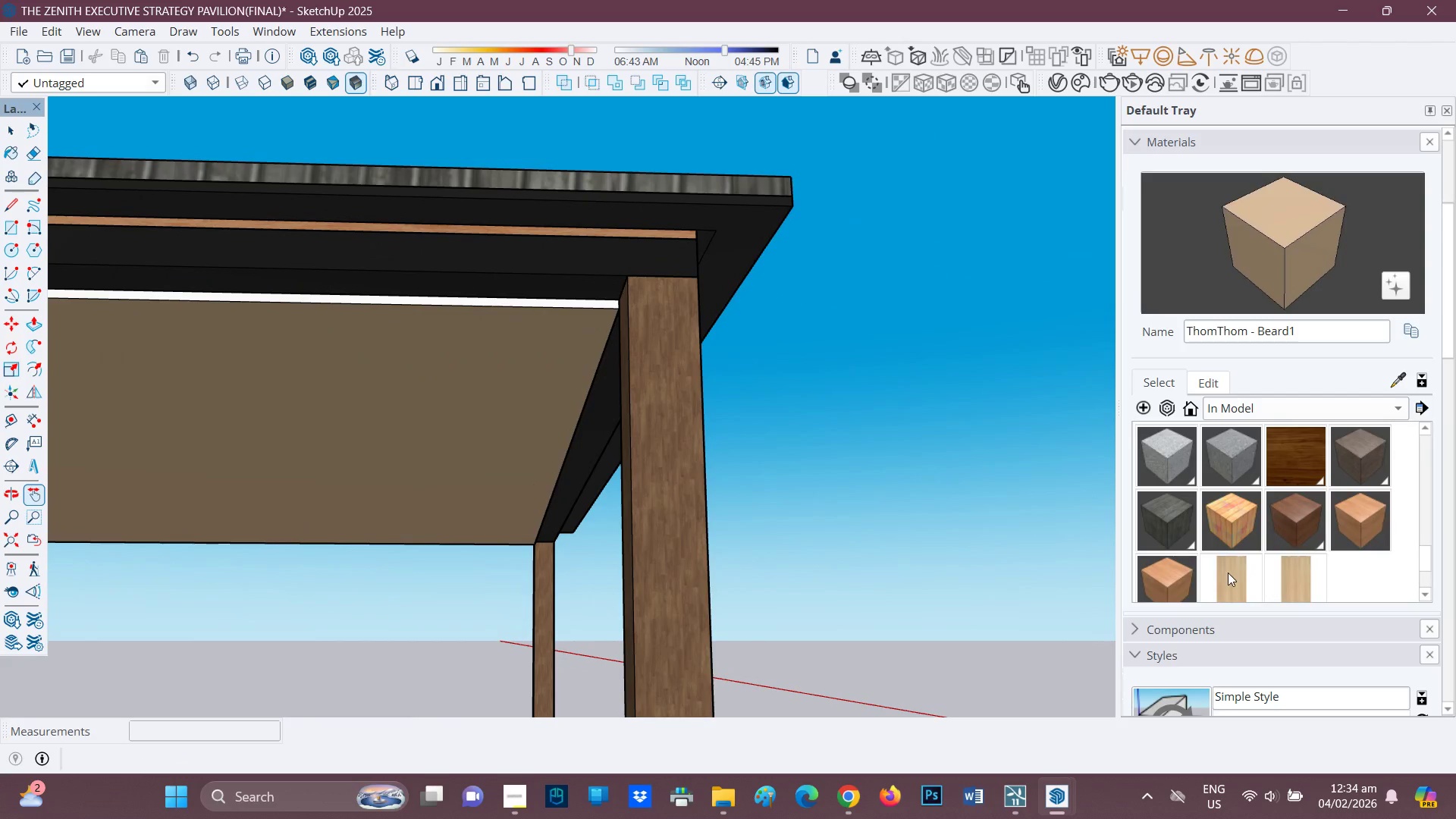 
left_click([1220, 573])
 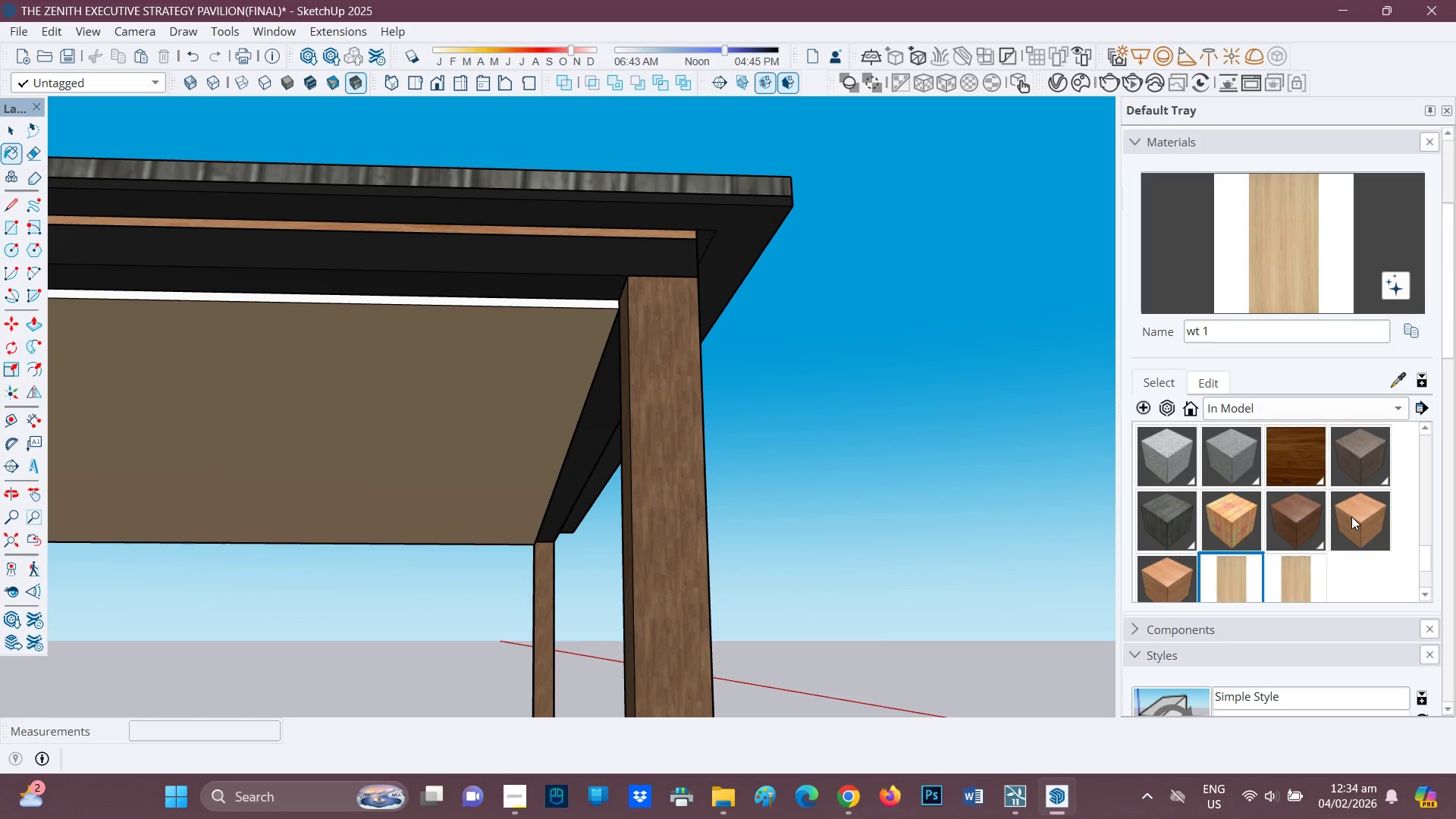 
left_click([1350, 516])
 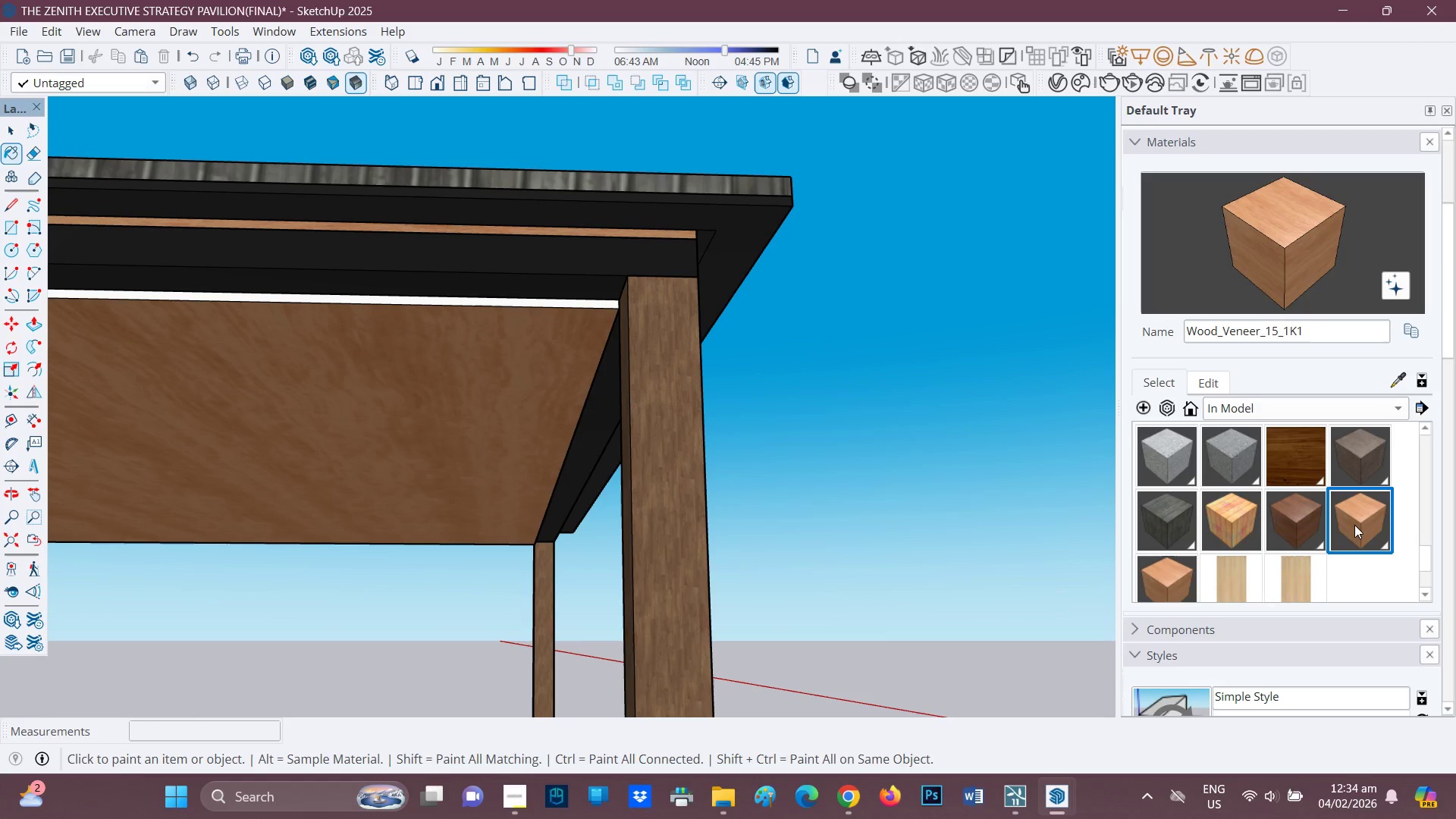 
left_click([1409, 334])
 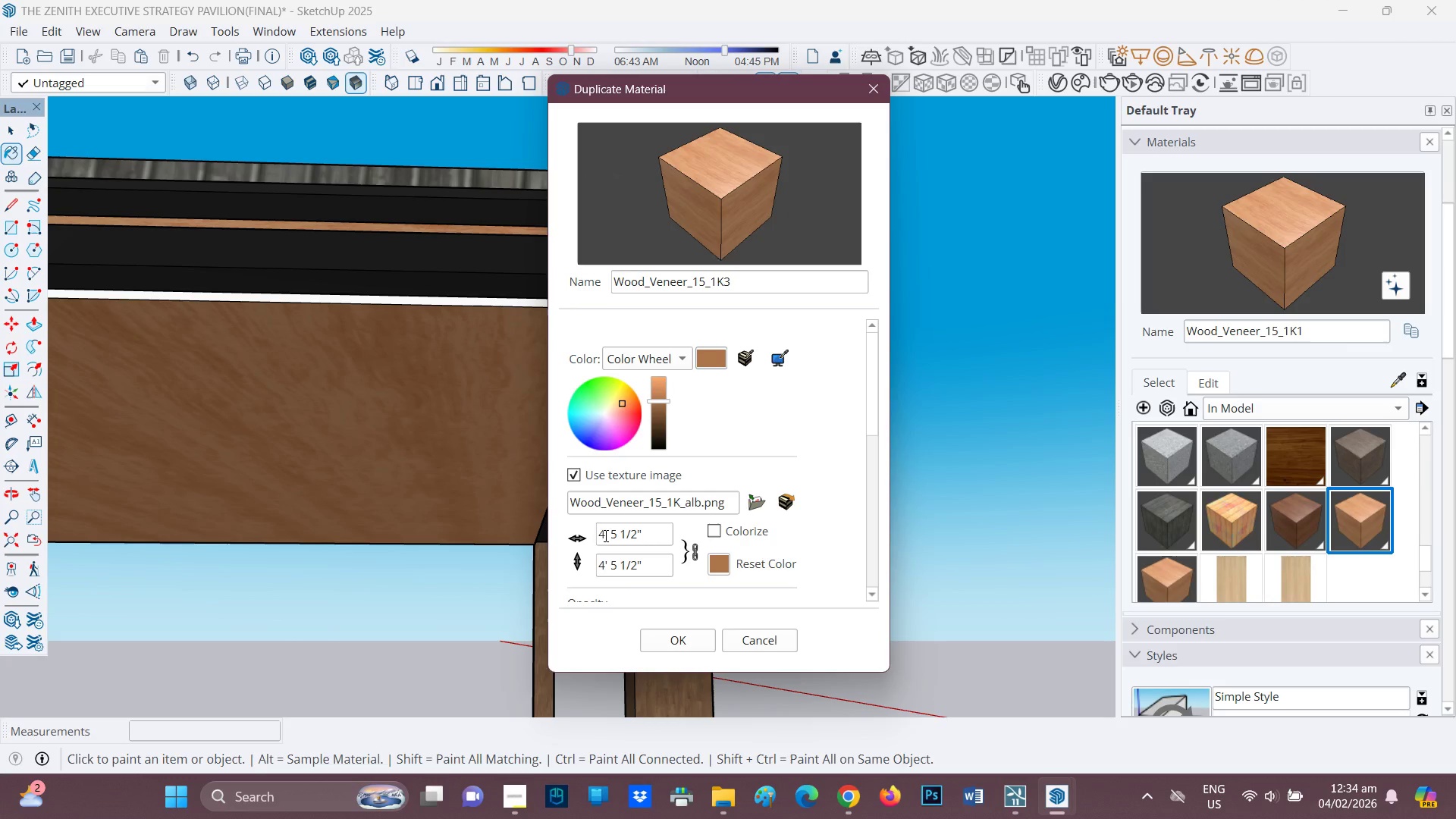 
left_click([604, 533])
 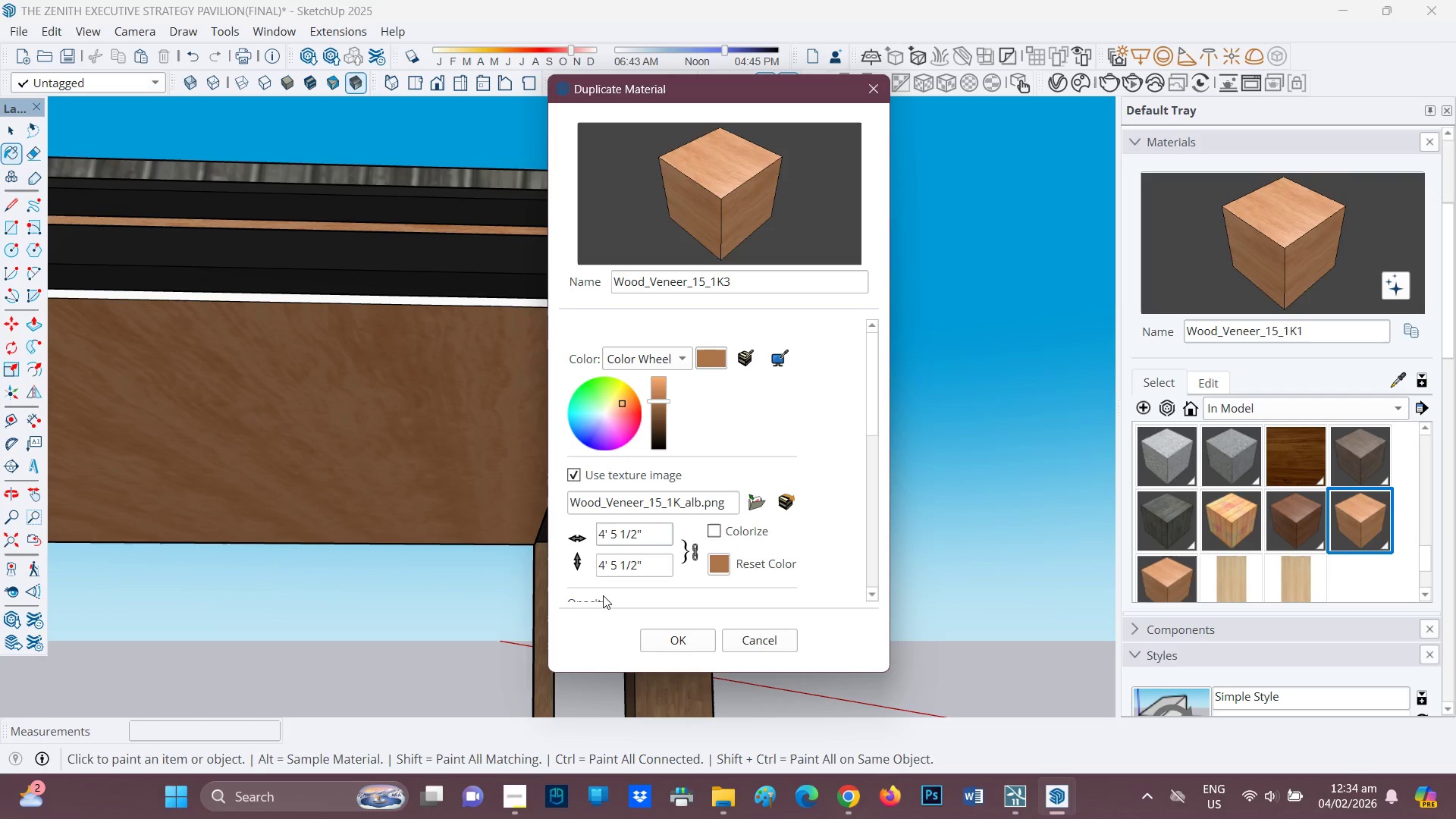 
key(Backspace)
 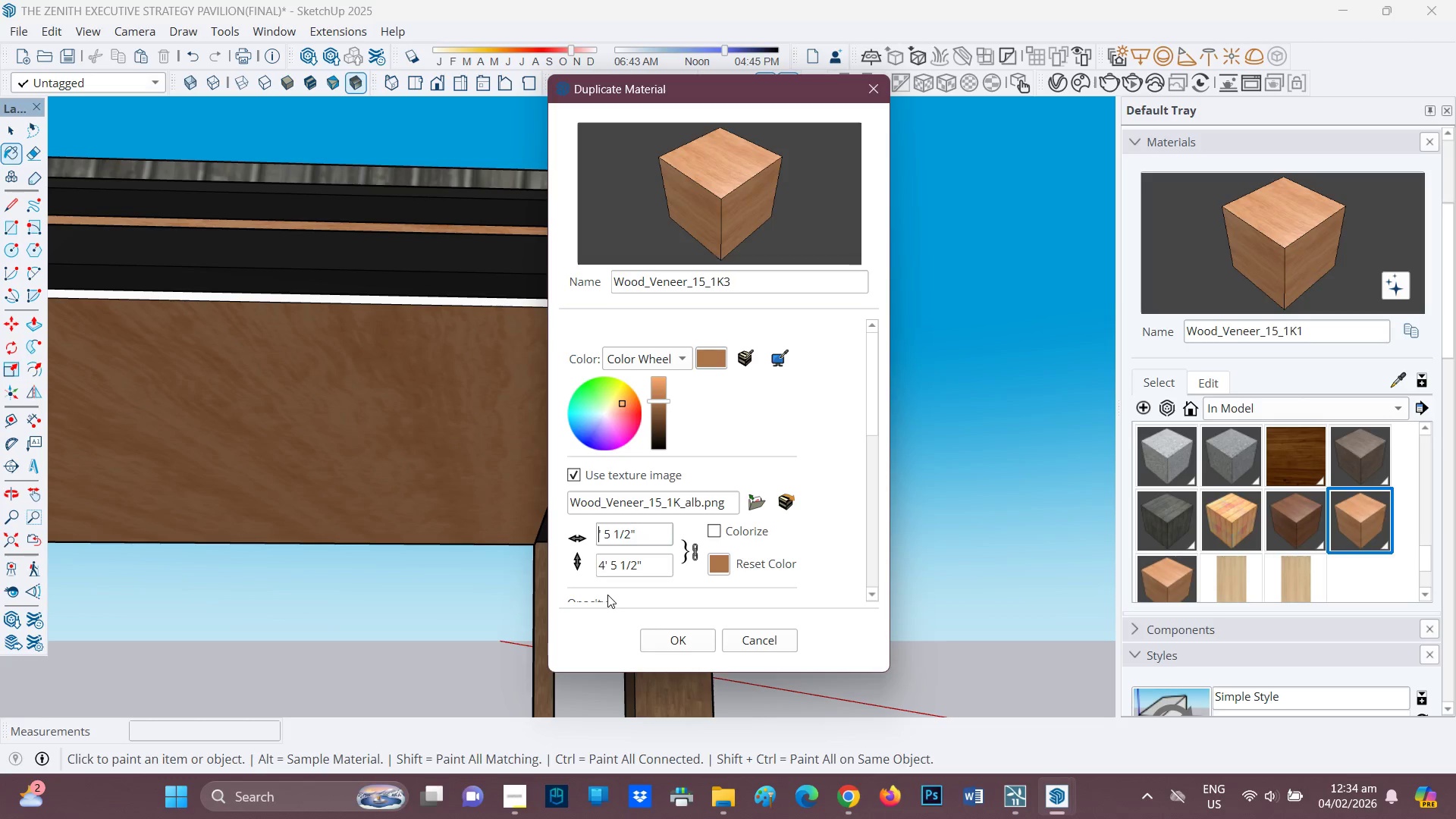 
key(6)
 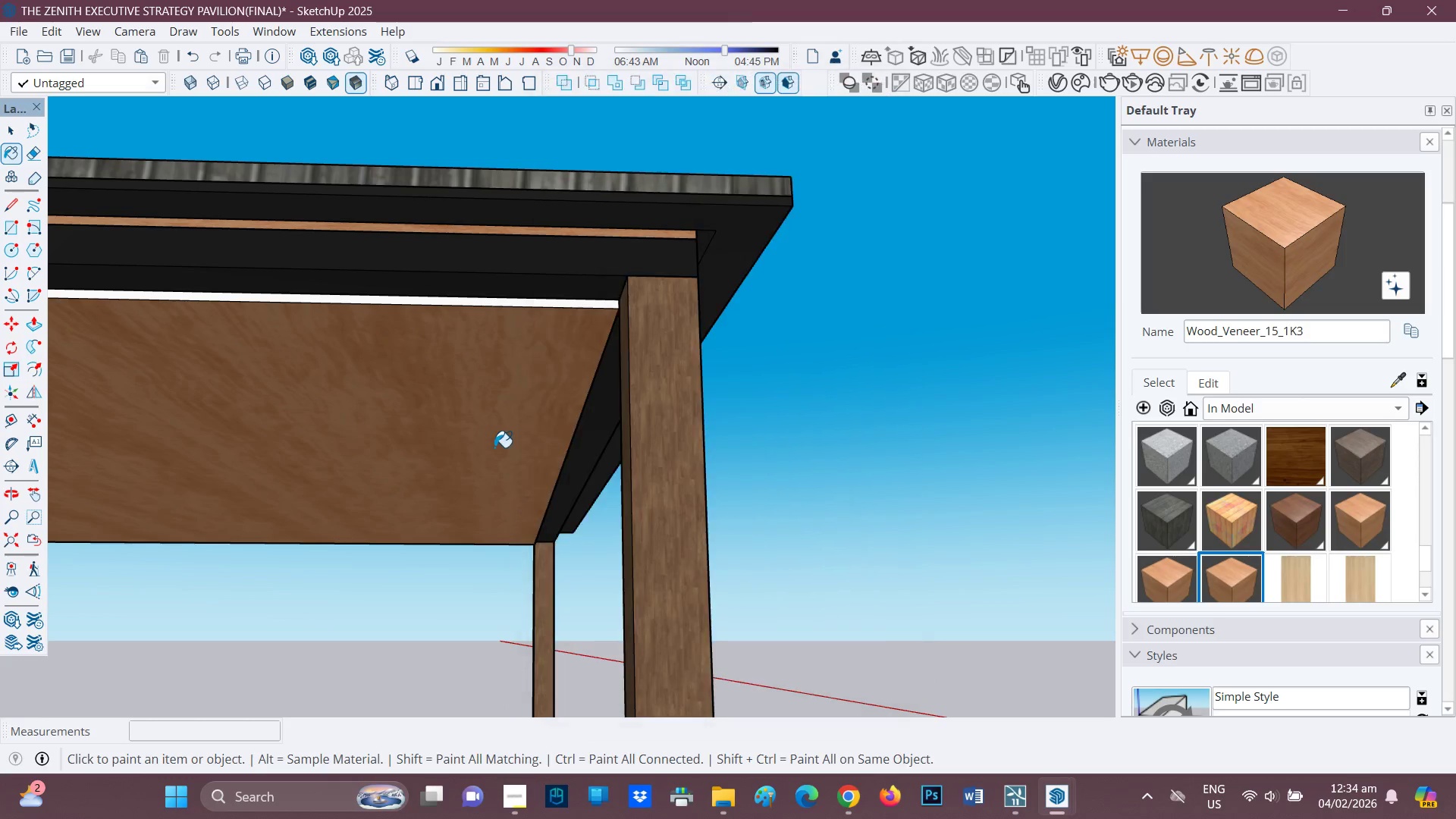 
left_click_drag(start_coordinate=[493, 443], to_coordinate=[494, 438])
 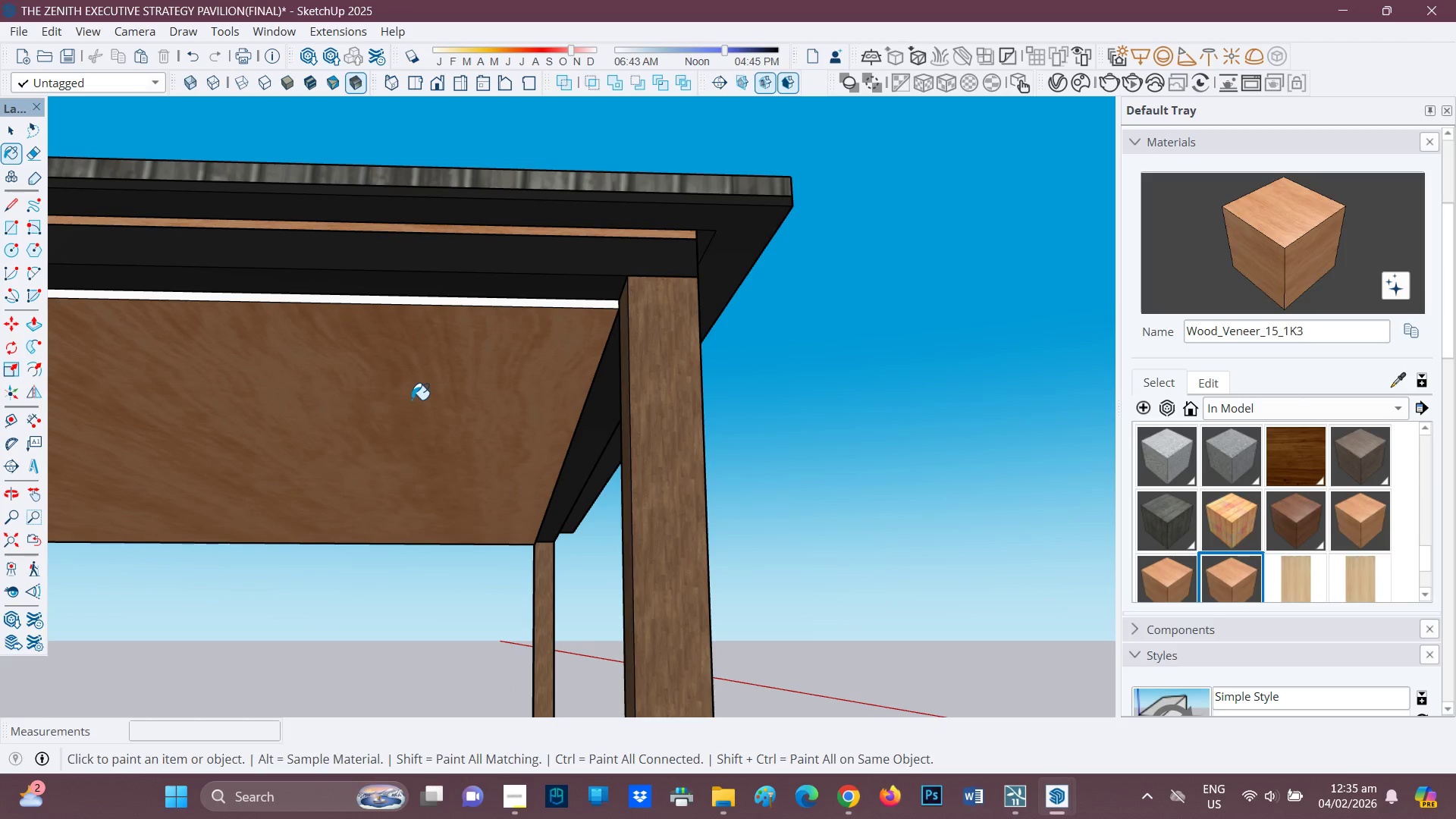 
scroll: coordinate [413, 400], scroll_direction: down, amount: 1.0
 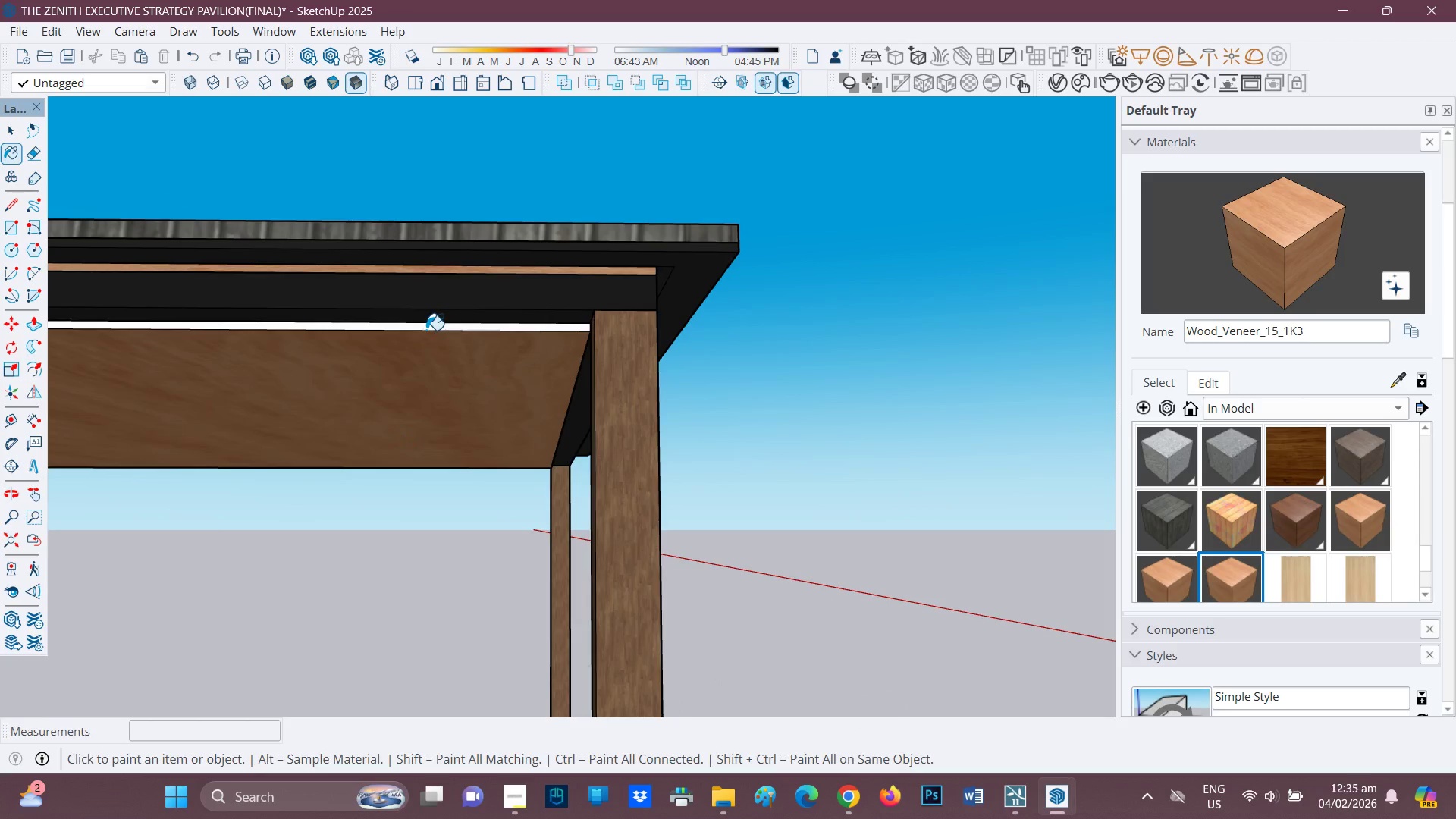 
left_click([426, 329])
 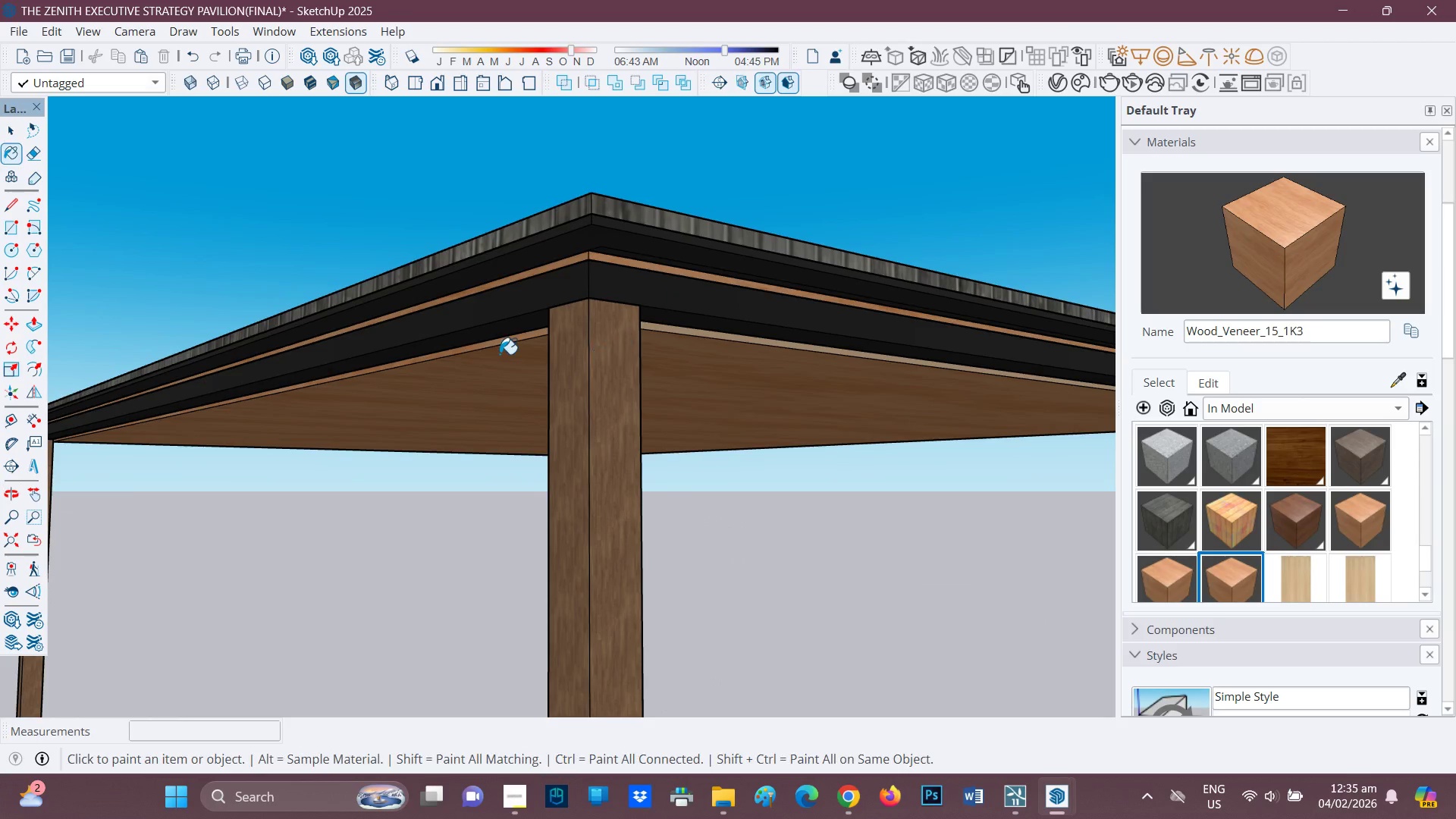 
scroll: coordinate [566, 548], scroll_direction: down, amount: 7.0
 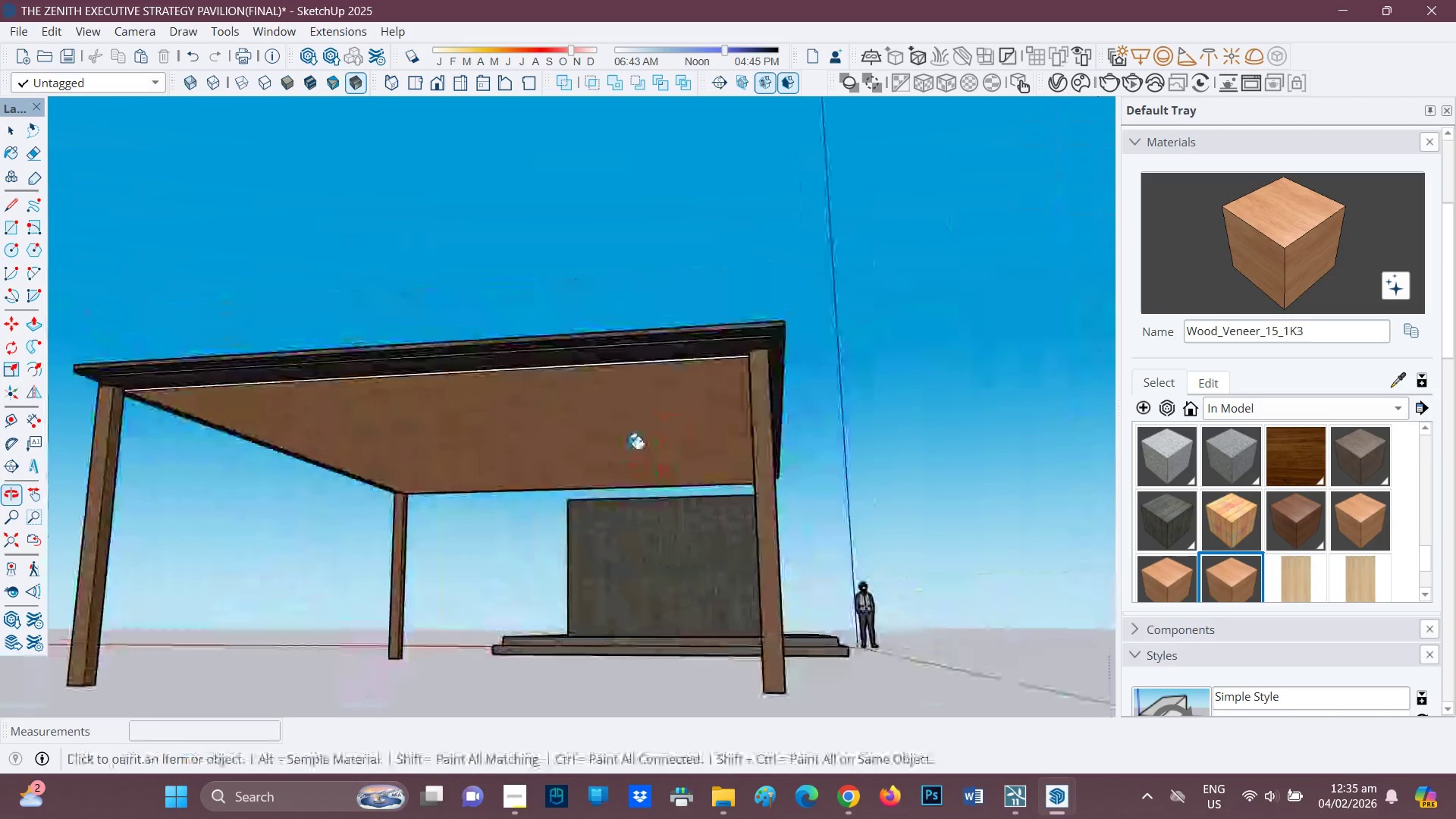 
scroll: coordinate [672, 368], scroll_direction: up, amount: 6.0
 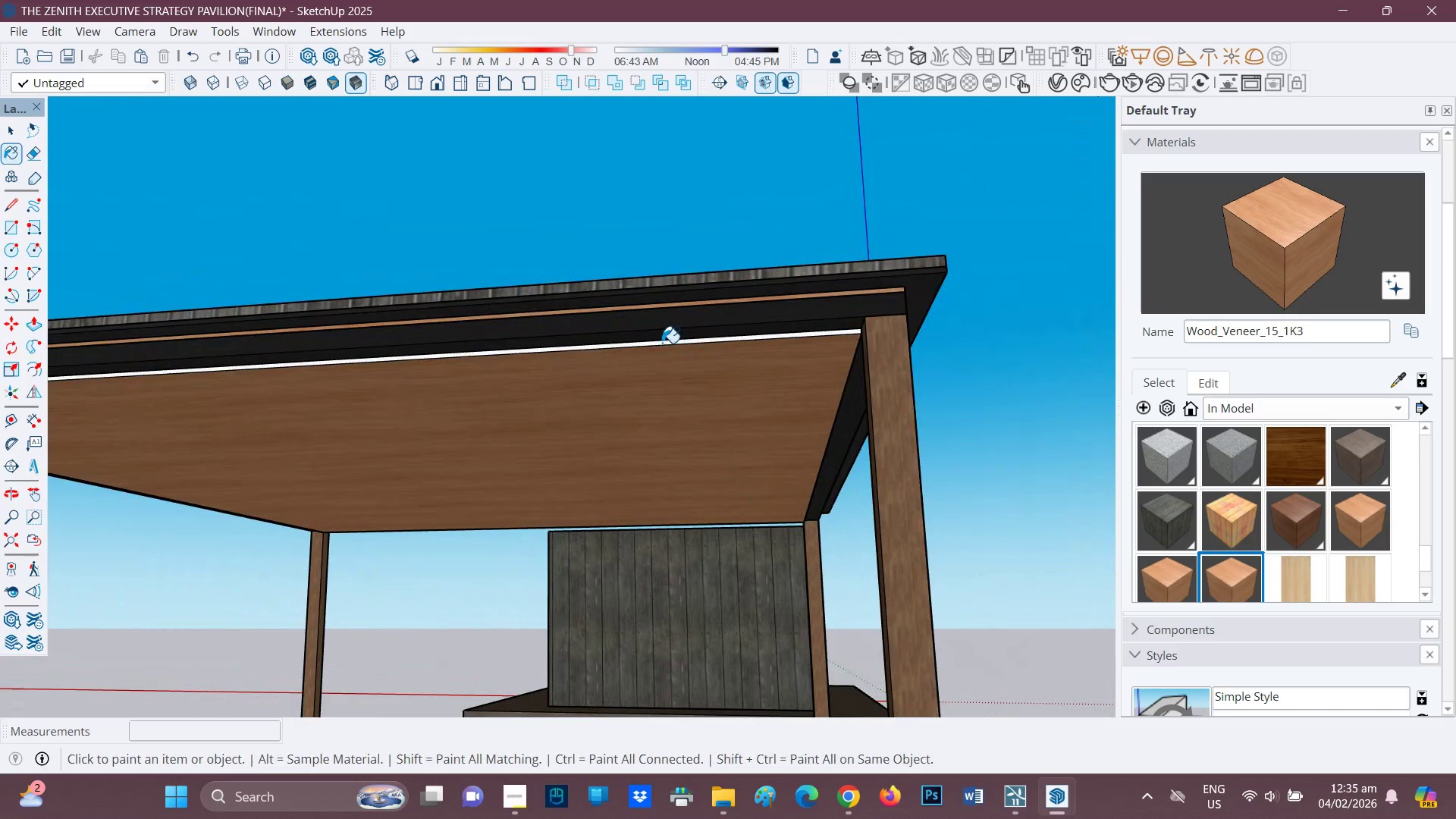 
left_click([662, 343])
 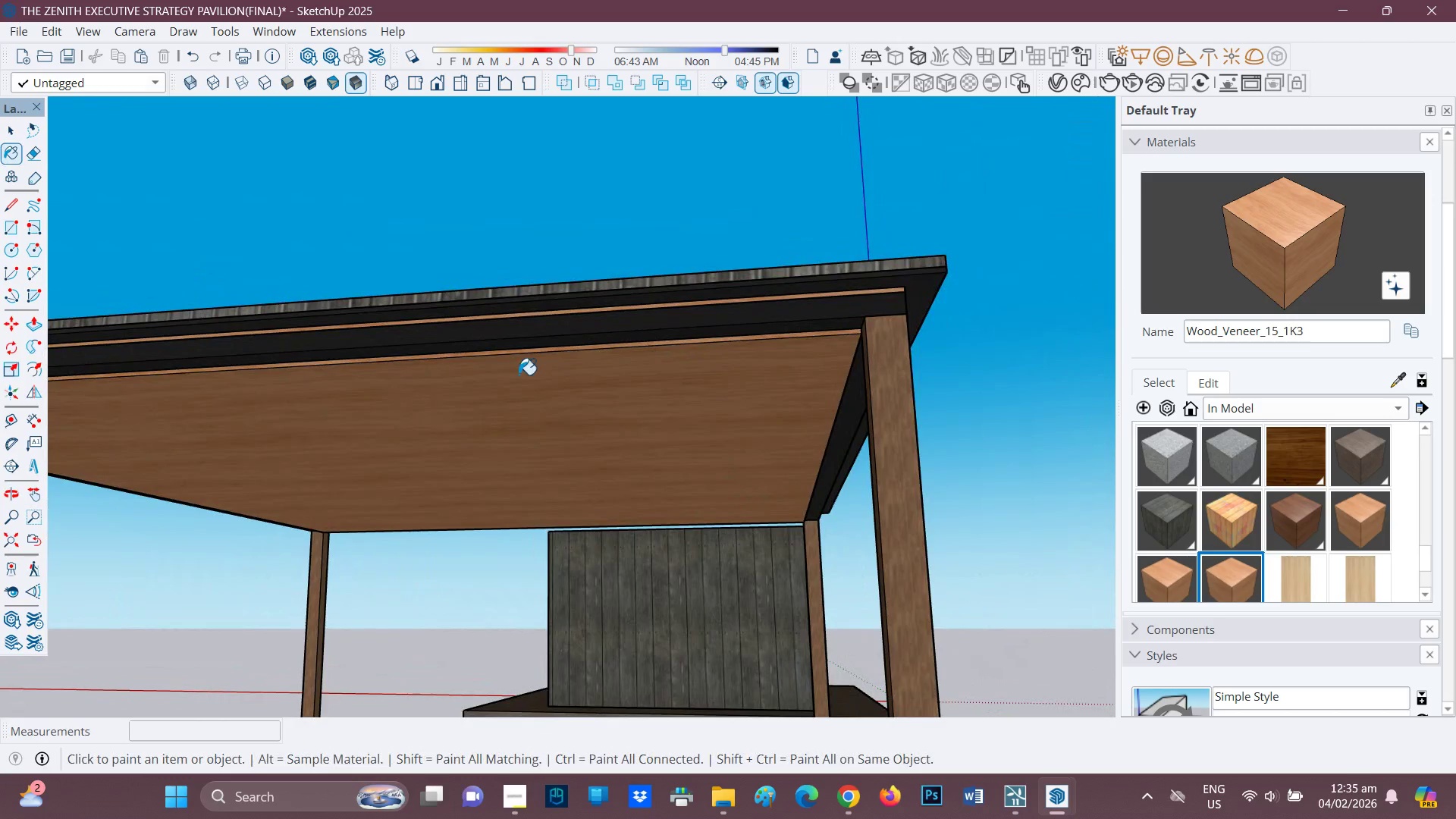 
scroll: coordinate [516, 385], scroll_direction: down, amount: 1.0
 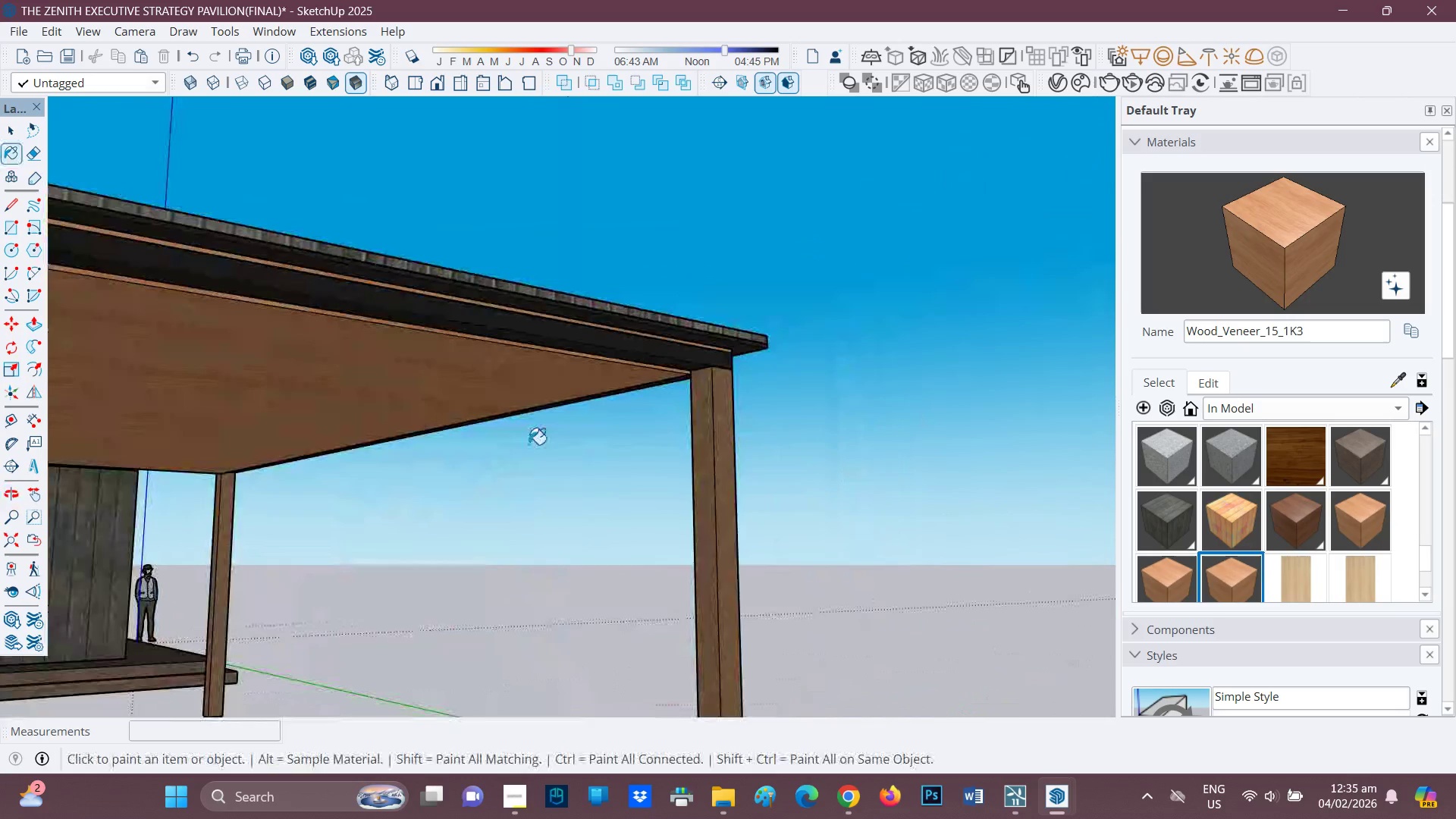 
key(H)
 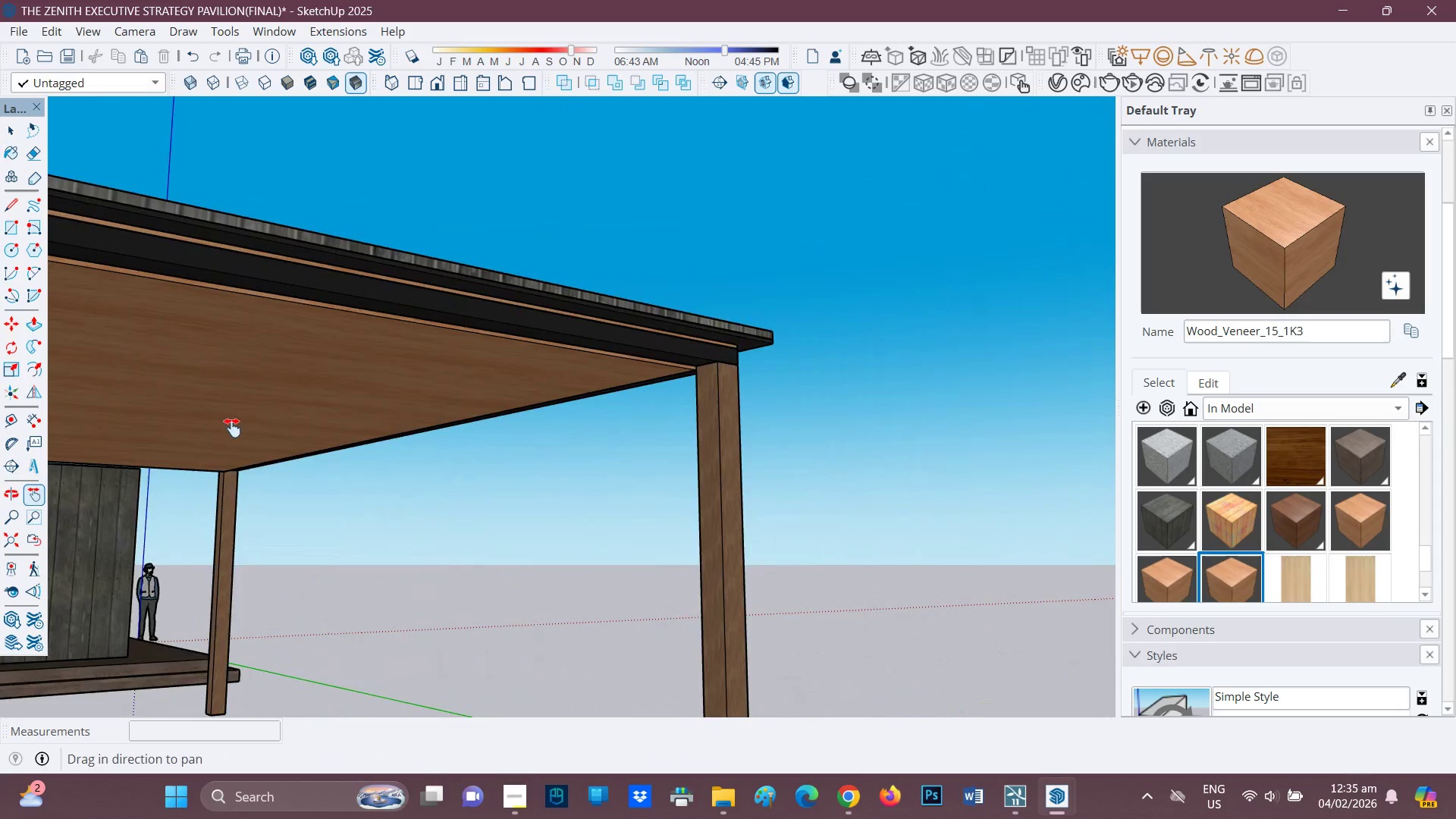 
left_click_drag(start_coordinate=[215, 435], to_coordinate=[714, 491])
 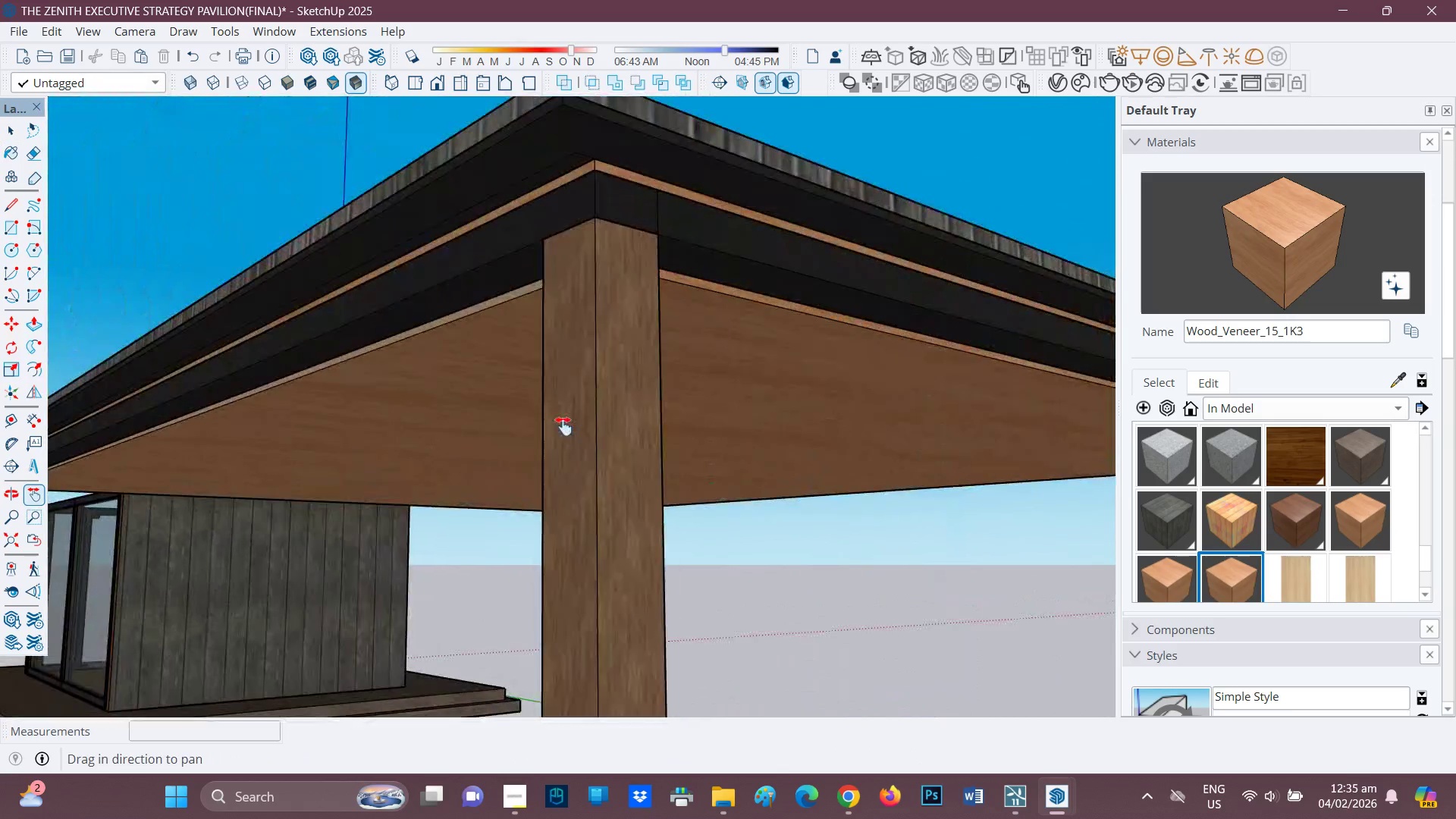 
scroll: coordinate [563, 426], scroll_direction: down, amount: 2.0
 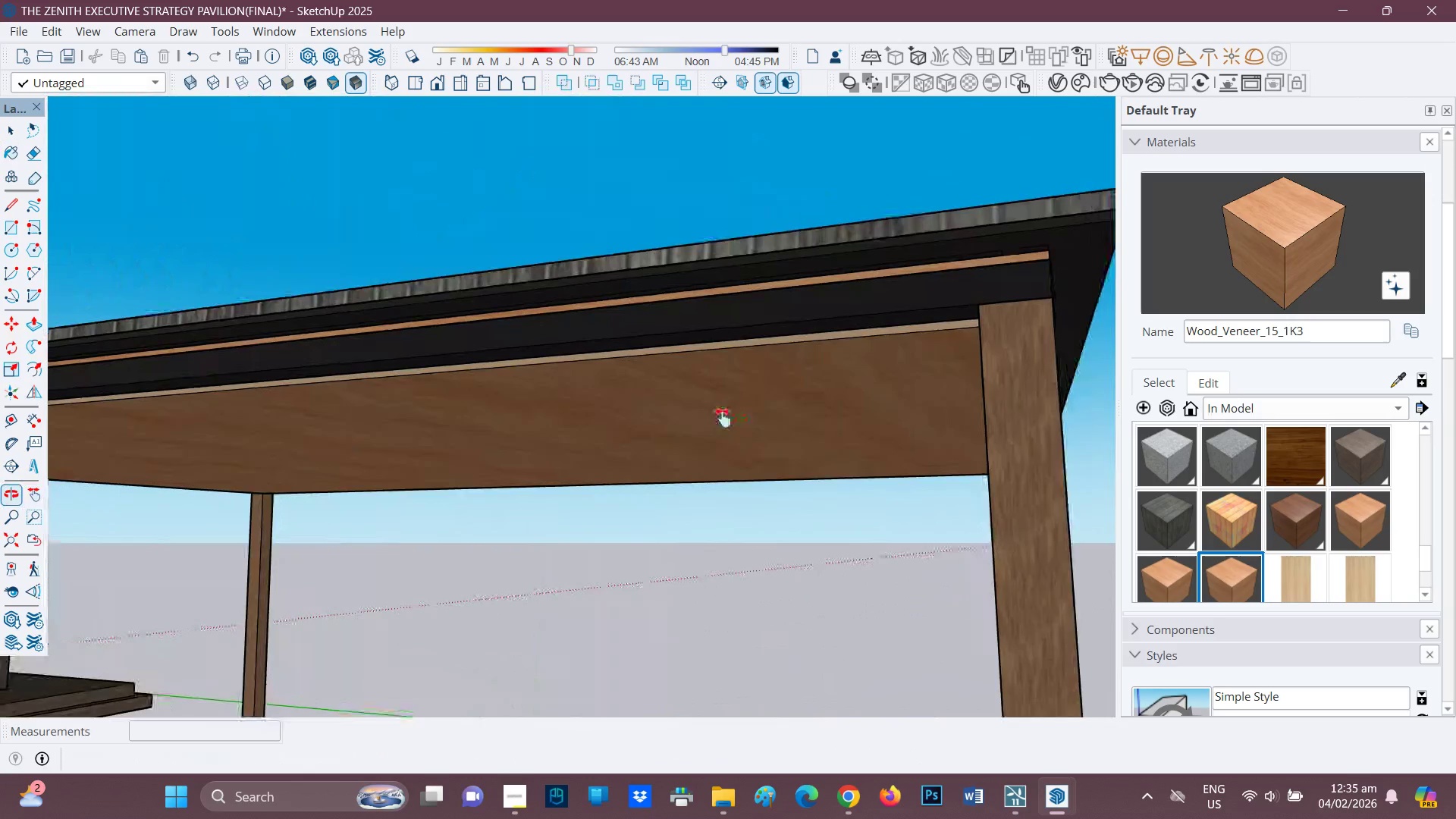 
scroll: coordinate [709, 416], scroll_direction: up, amount: 1.0
 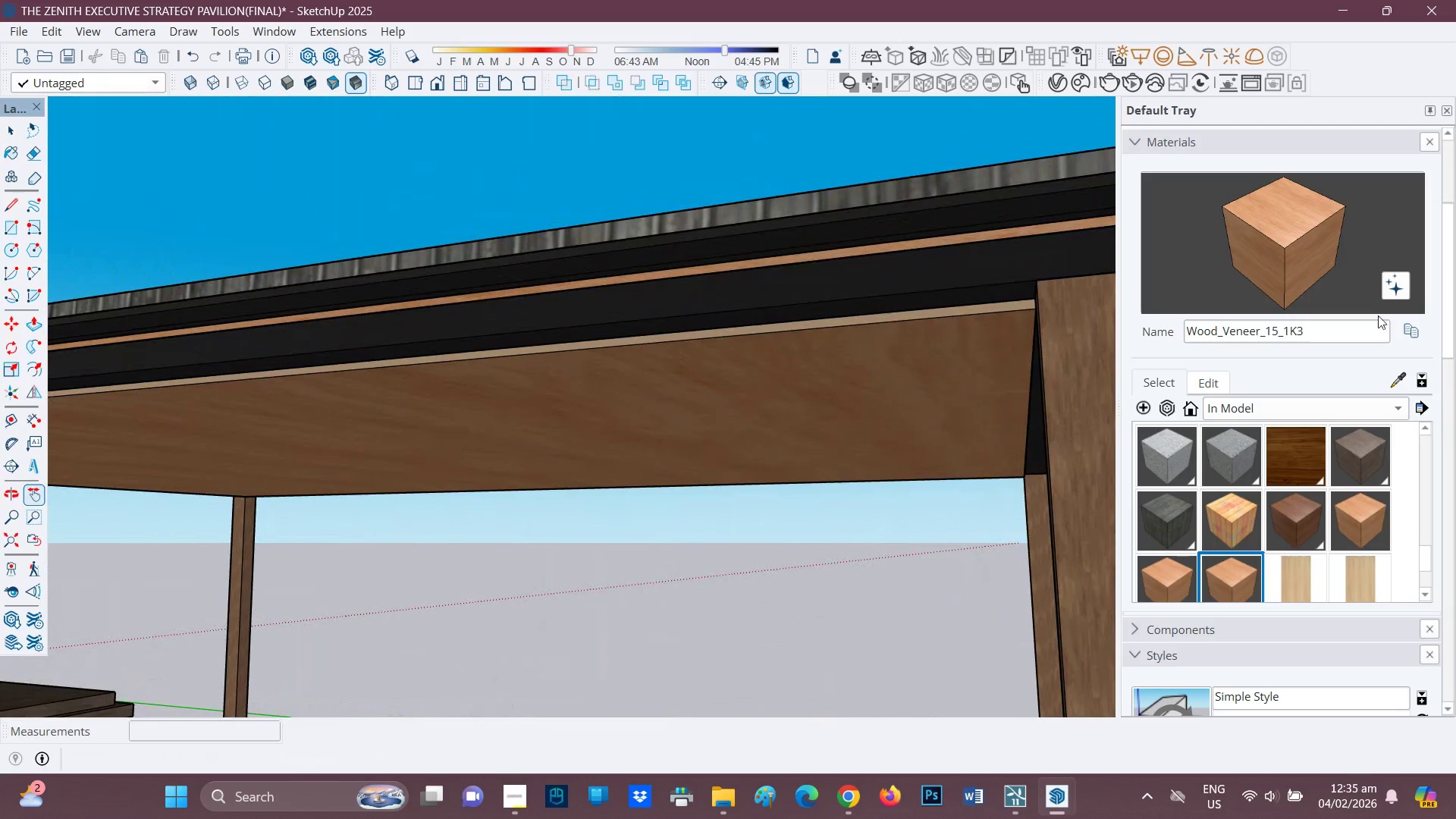 
left_click_drag(start_coordinate=[1280, 260], to_coordinate=[1276, 259])
 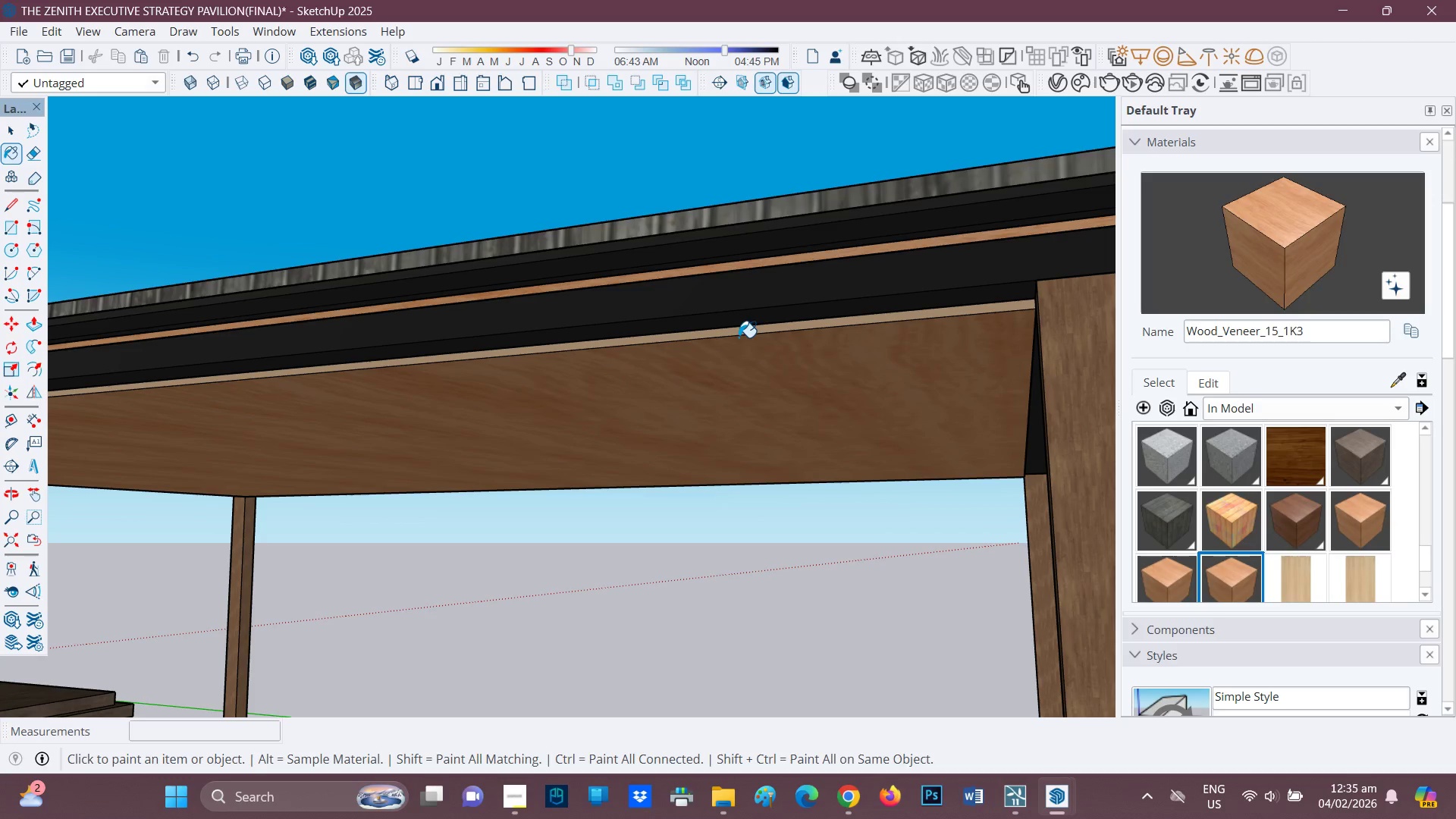 
left_click([740, 334])
 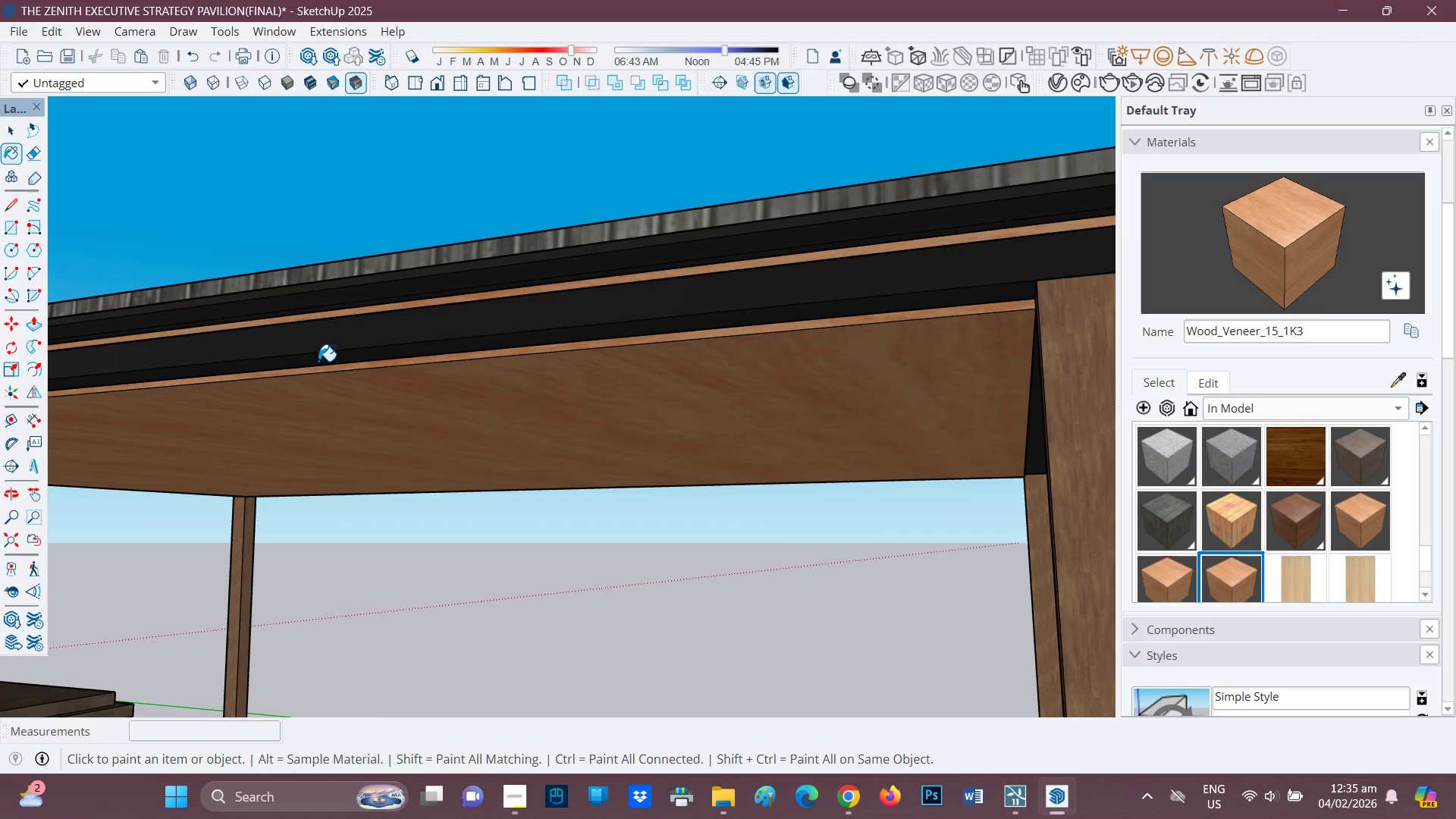 
key(H)
 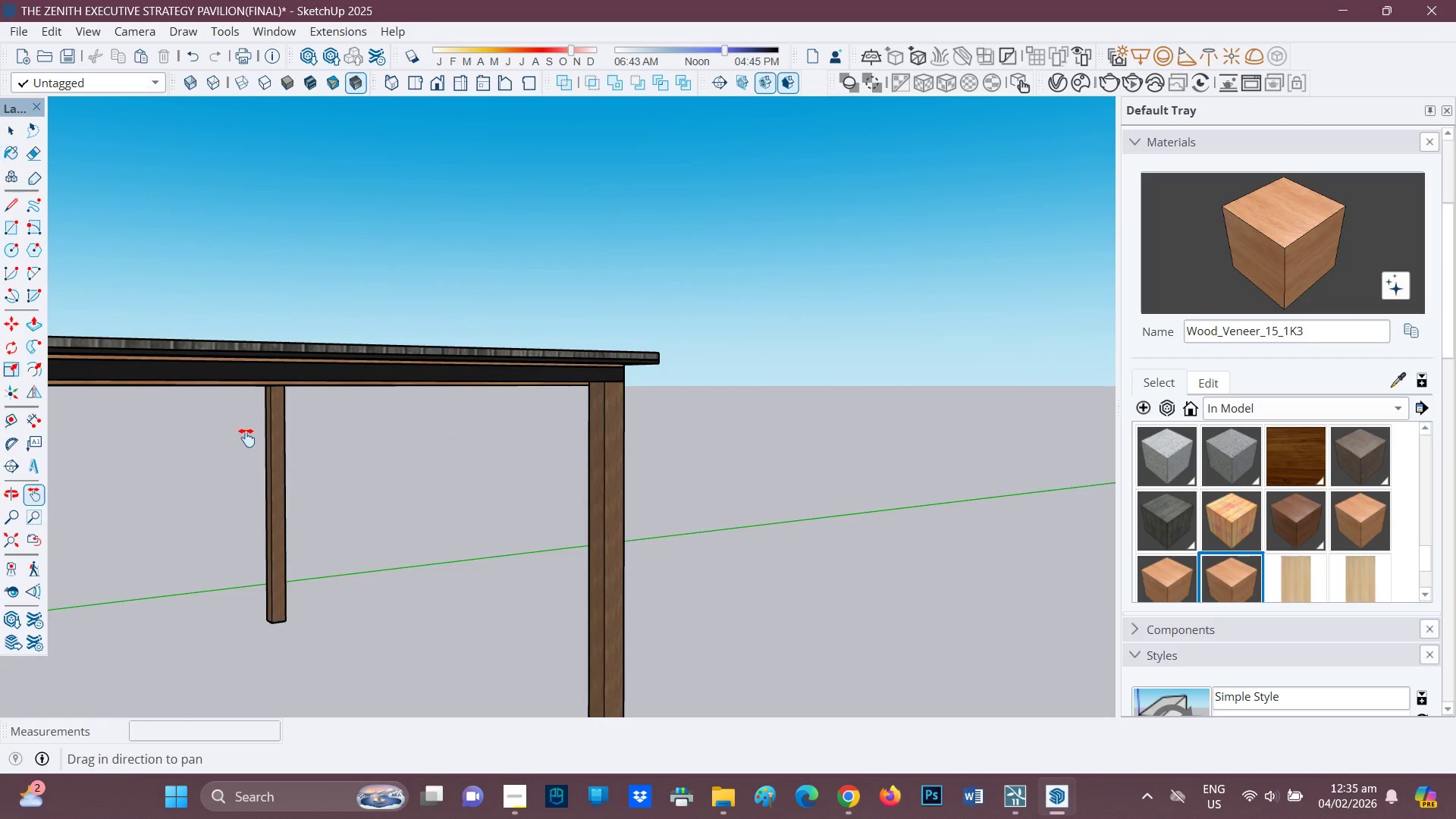 
scroll: coordinate [427, 453], scroll_direction: down, amount: 6.0
 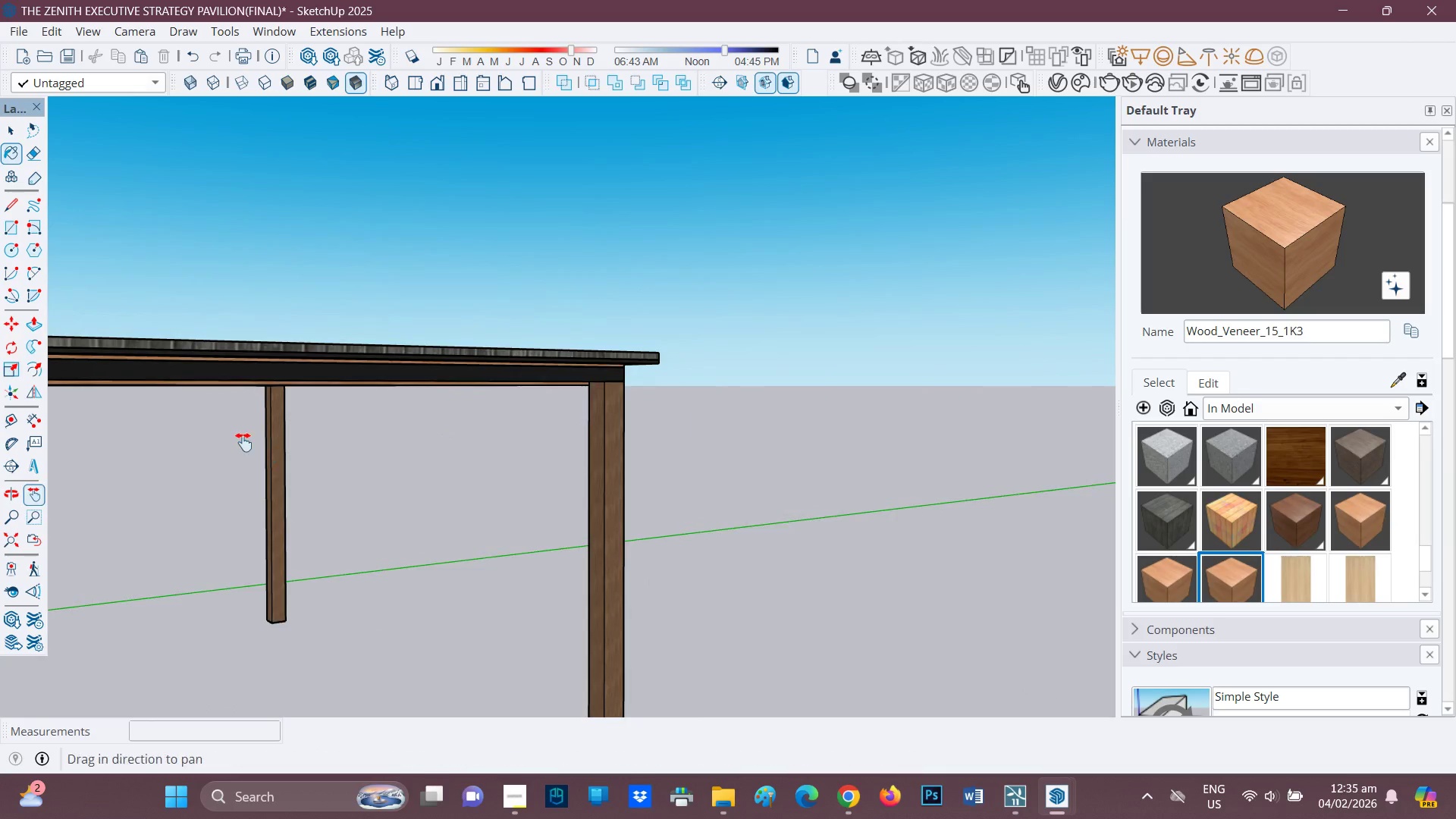 
left_click_drag(start_coordinate=[243, 438], to_coordinate=[794, 443])
 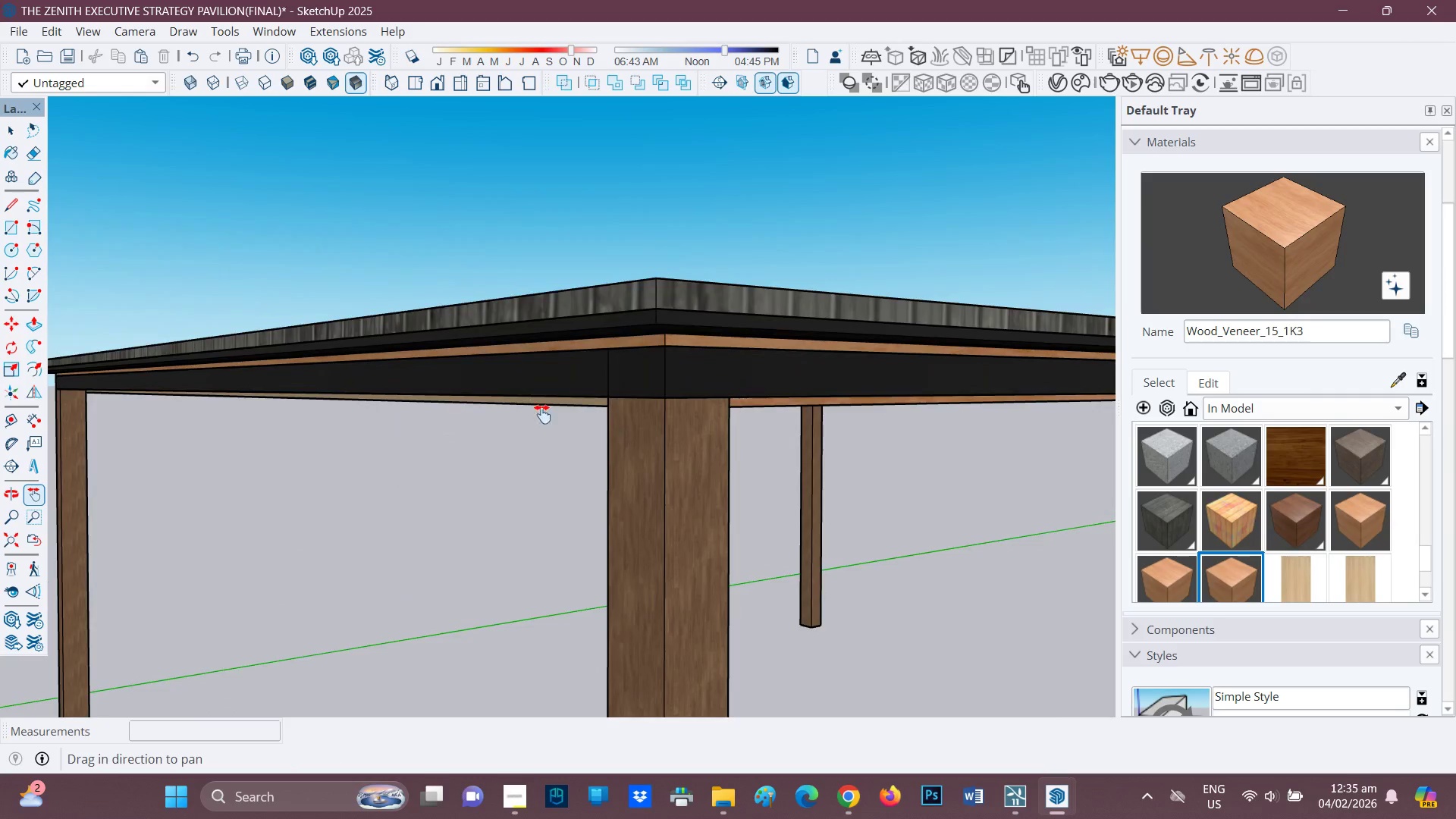 
scroll: coordinate [613, 381], scroll_direction: up, amount: 2.0
 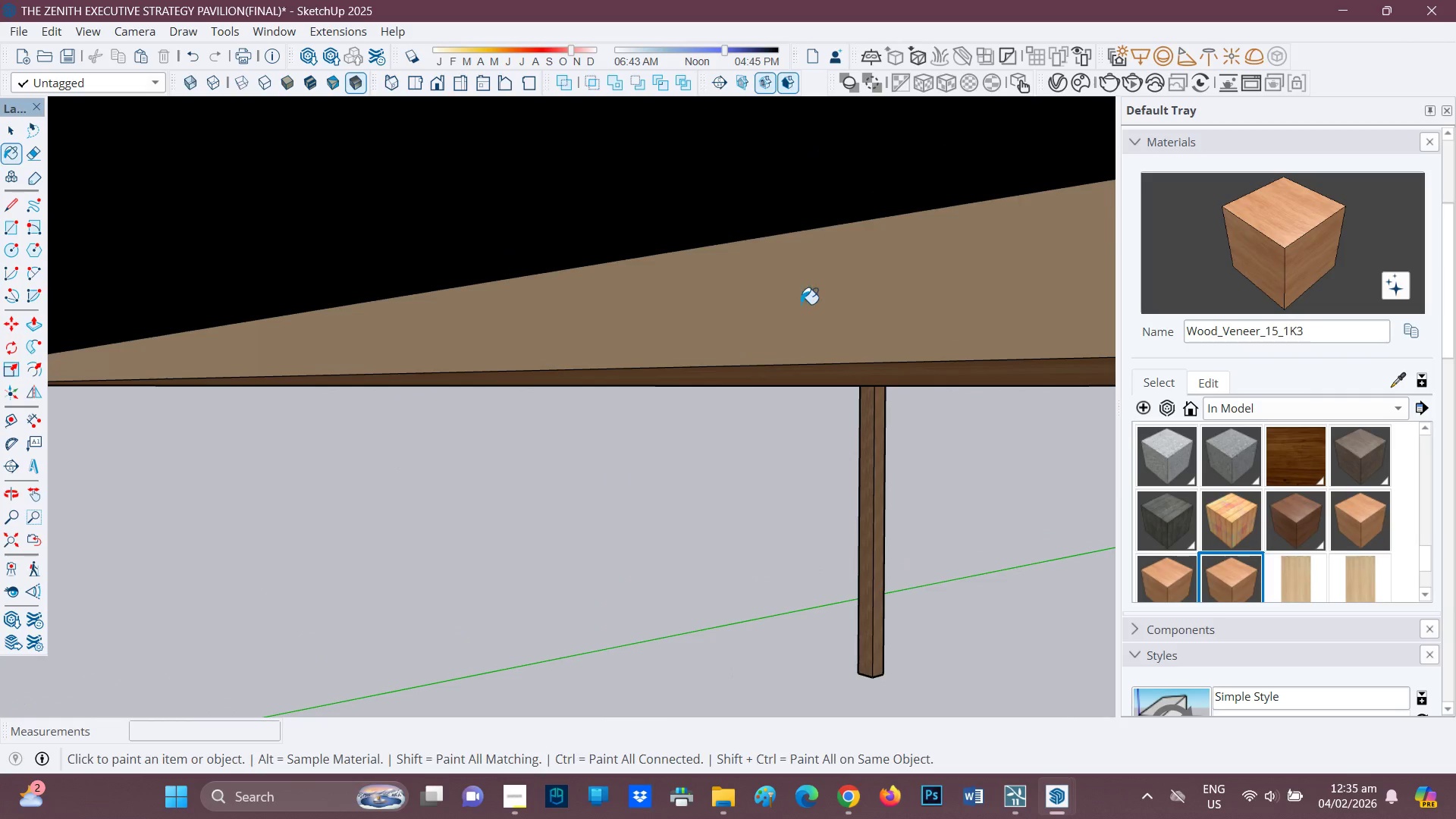 
scroll: coordinate [795, 527], scroll_direction: down, amount: 15.0
 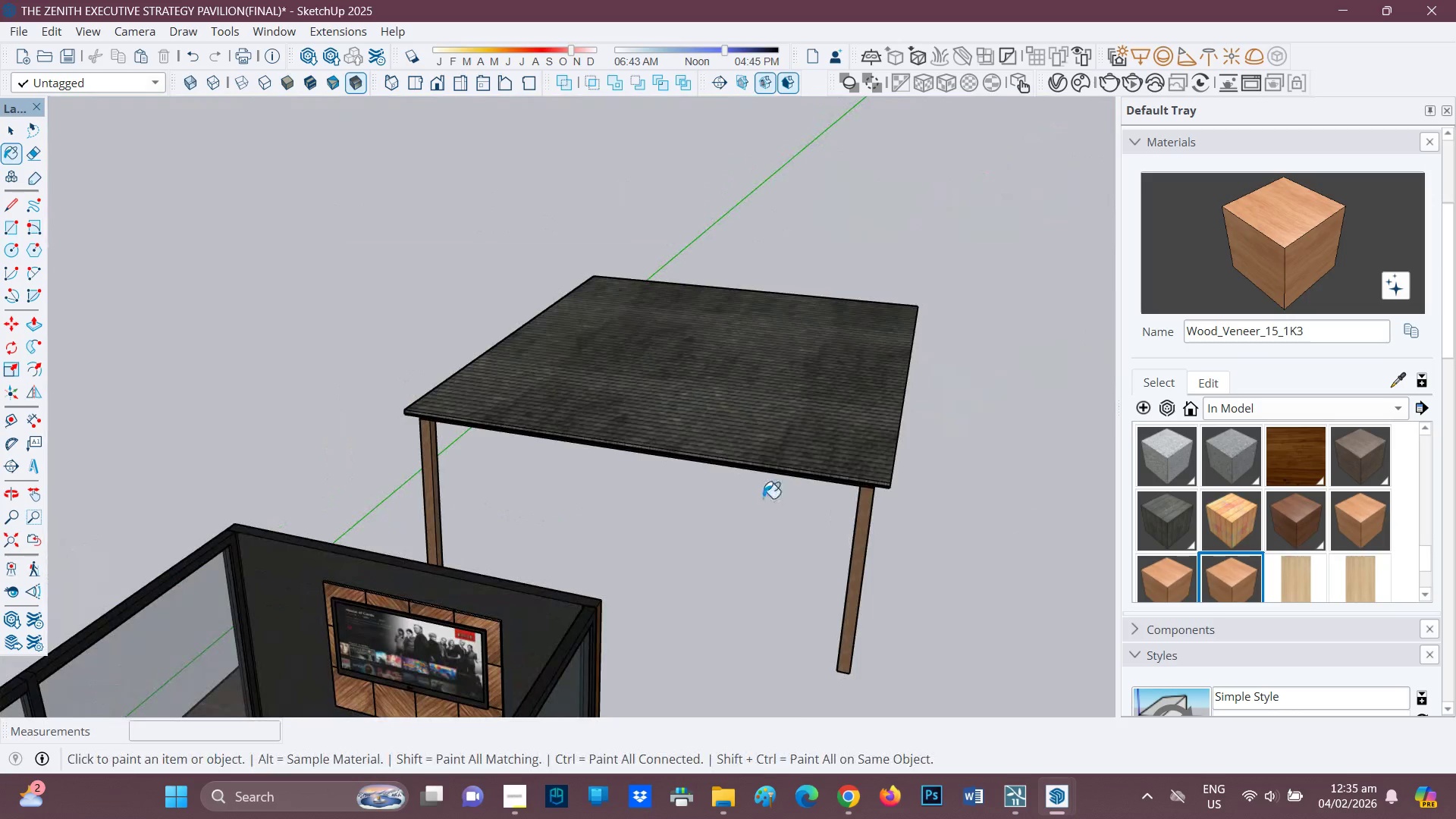 
key(Space)
 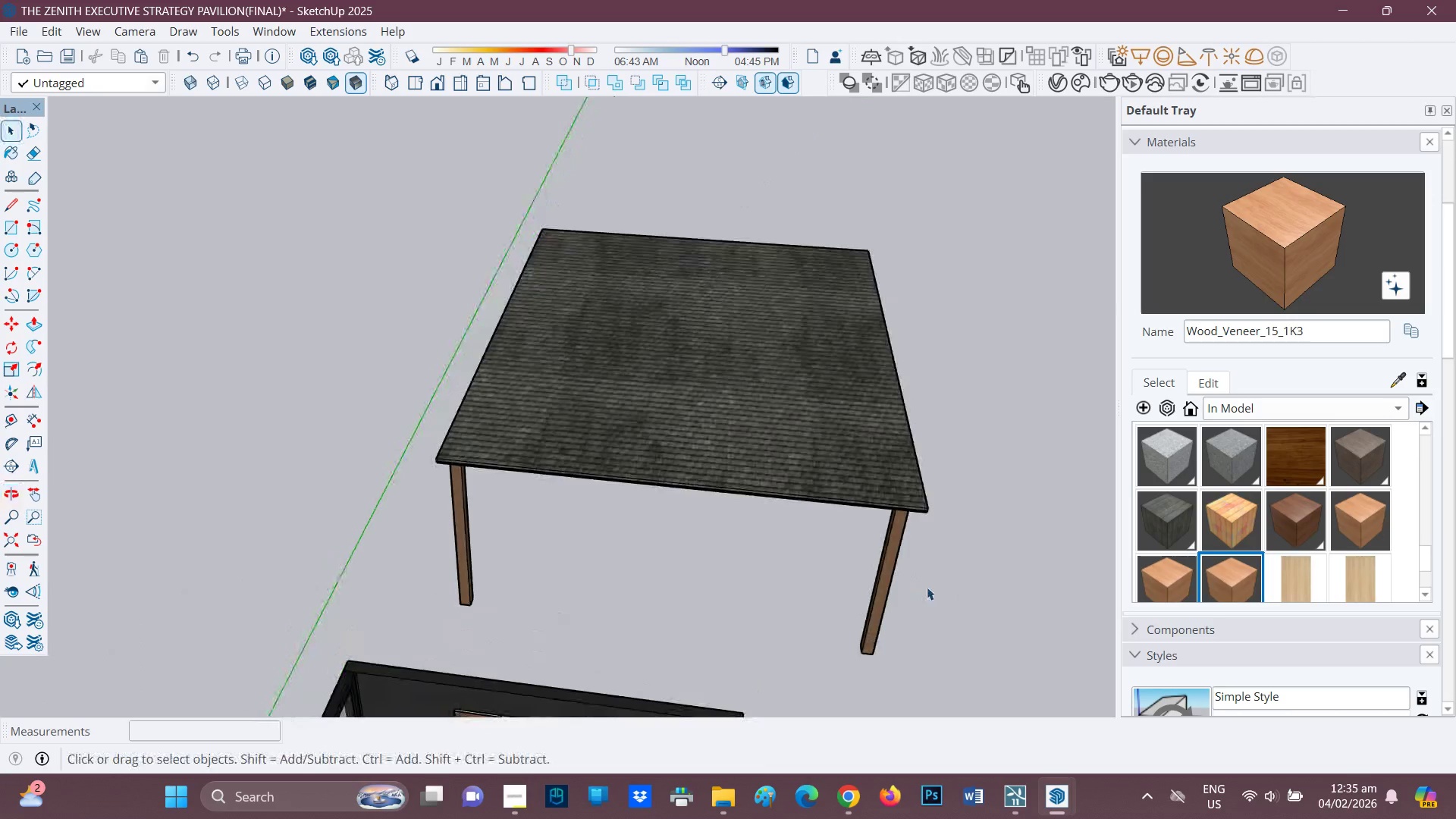 
left_click_drag(start_coordinate=[984, 631], to_coordinate=[417, 138])
 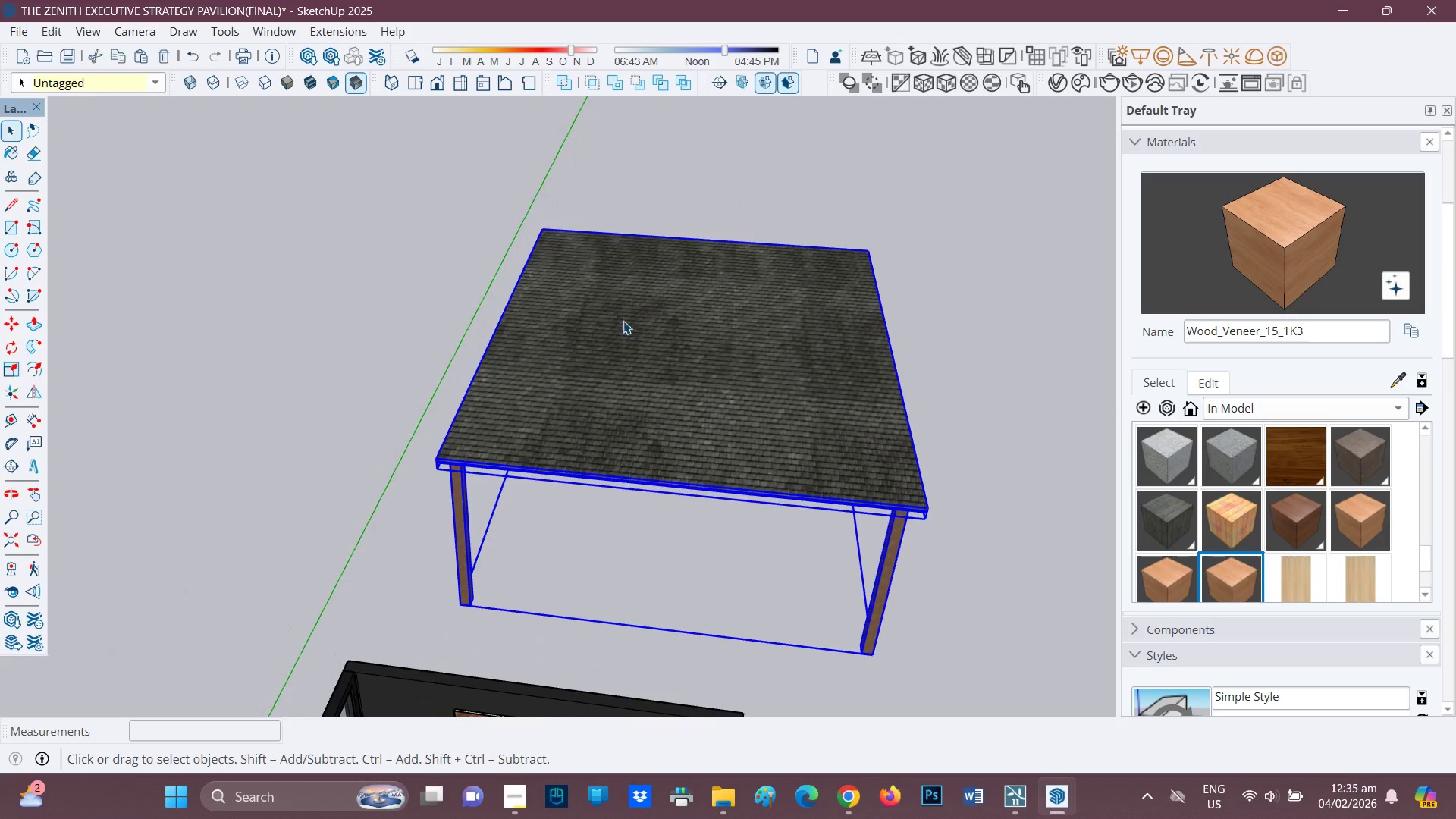 
right_click([623, 321])
 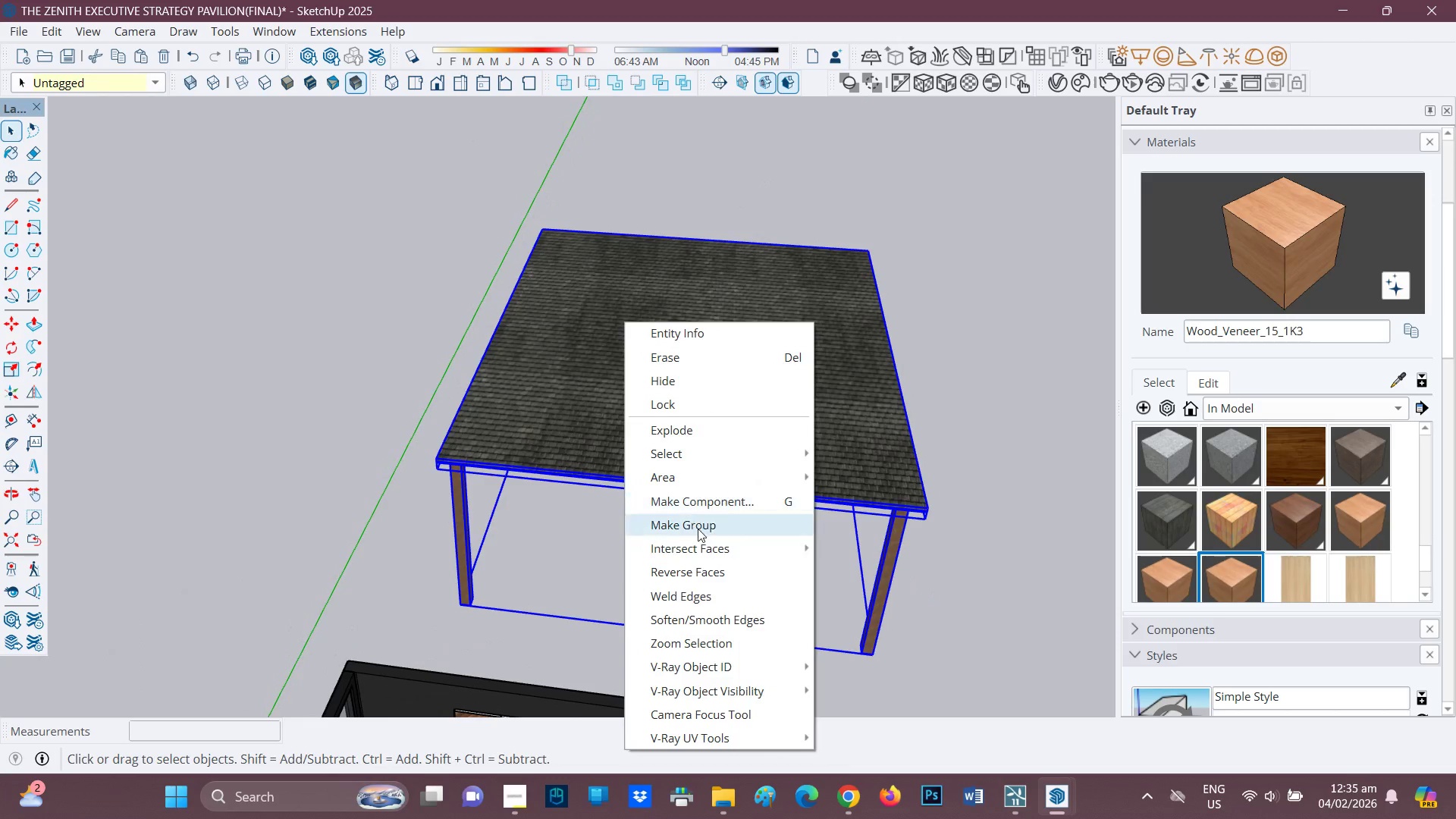 
left_click_drag(start_coordinate=[699, 522], to_coordinate=[698, 518])
 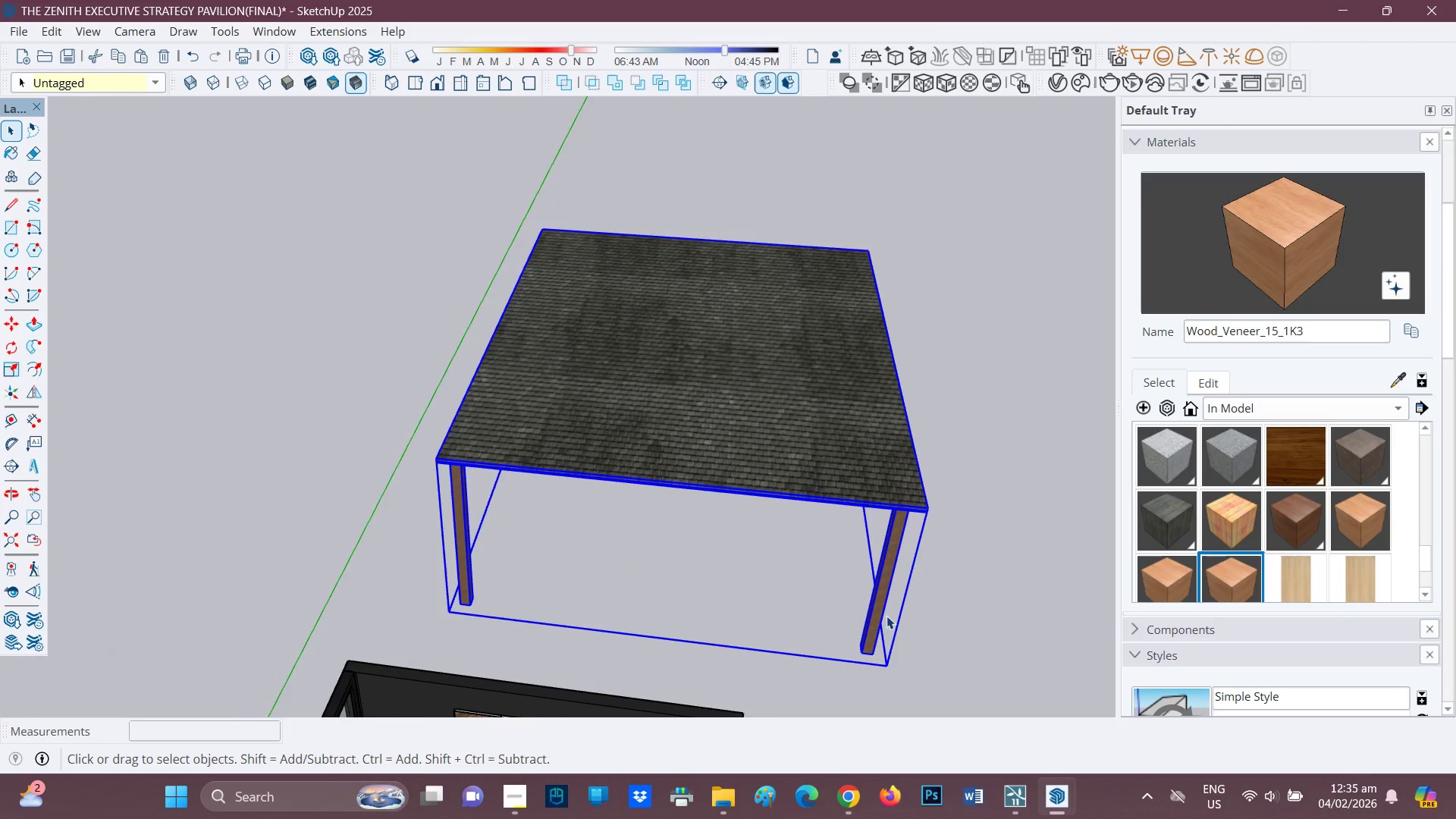 
scroll: coordinate [921, 647], scroll_direction: down, amount: 2.0
 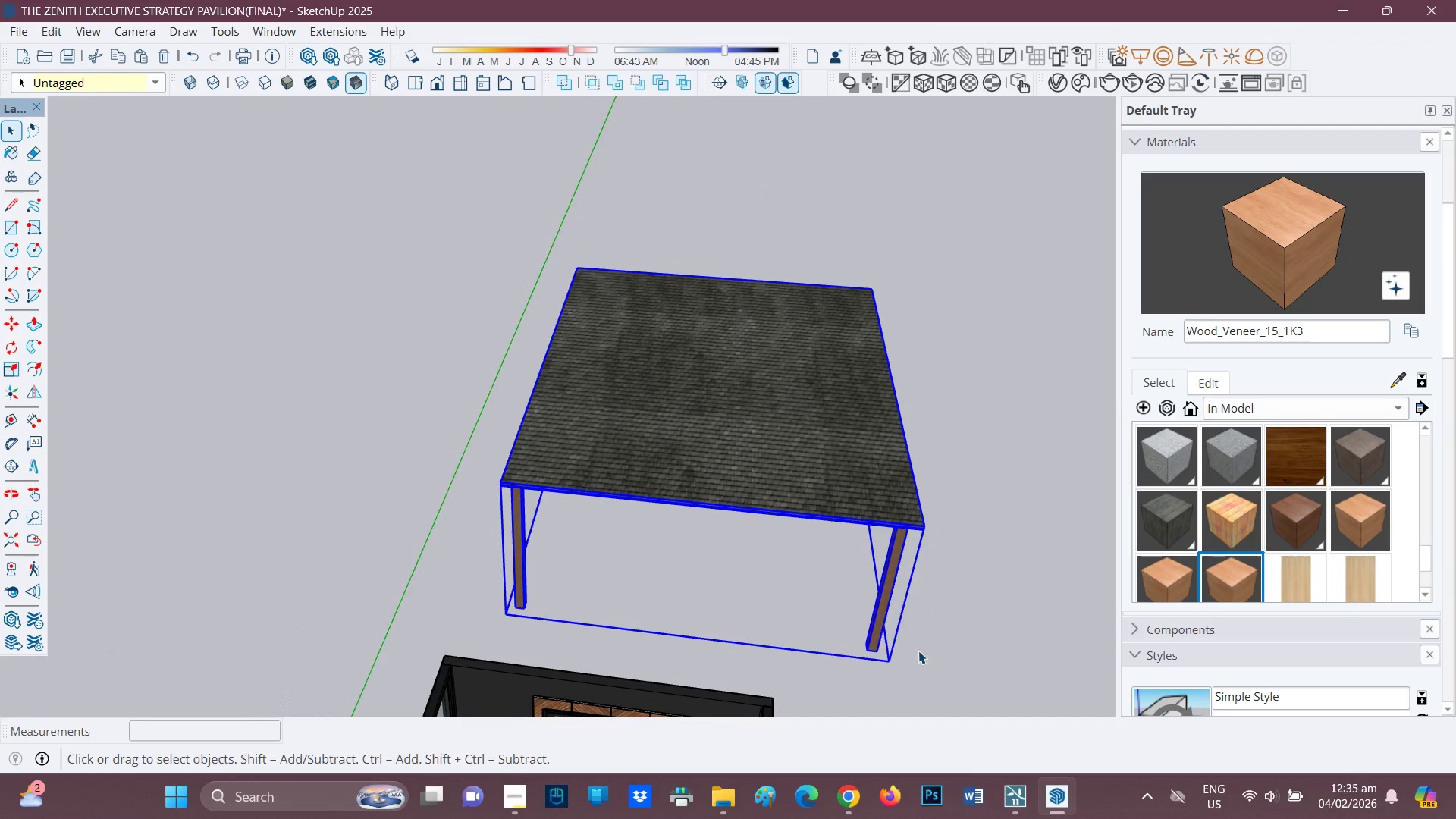 
key(H)
 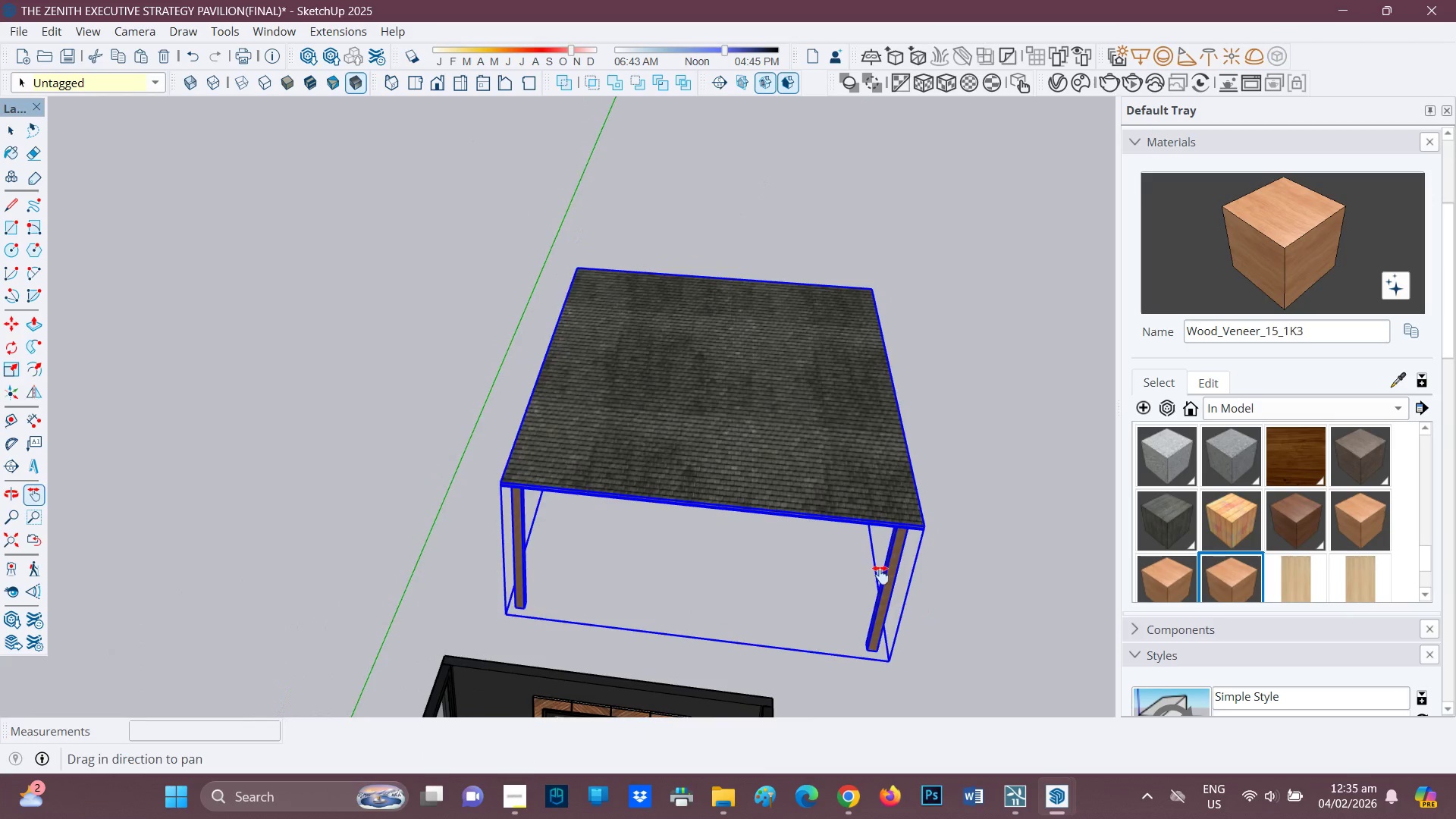 
left_click_drag(start_coordinate=[881, 576], to_coordinate=[721, 300])
 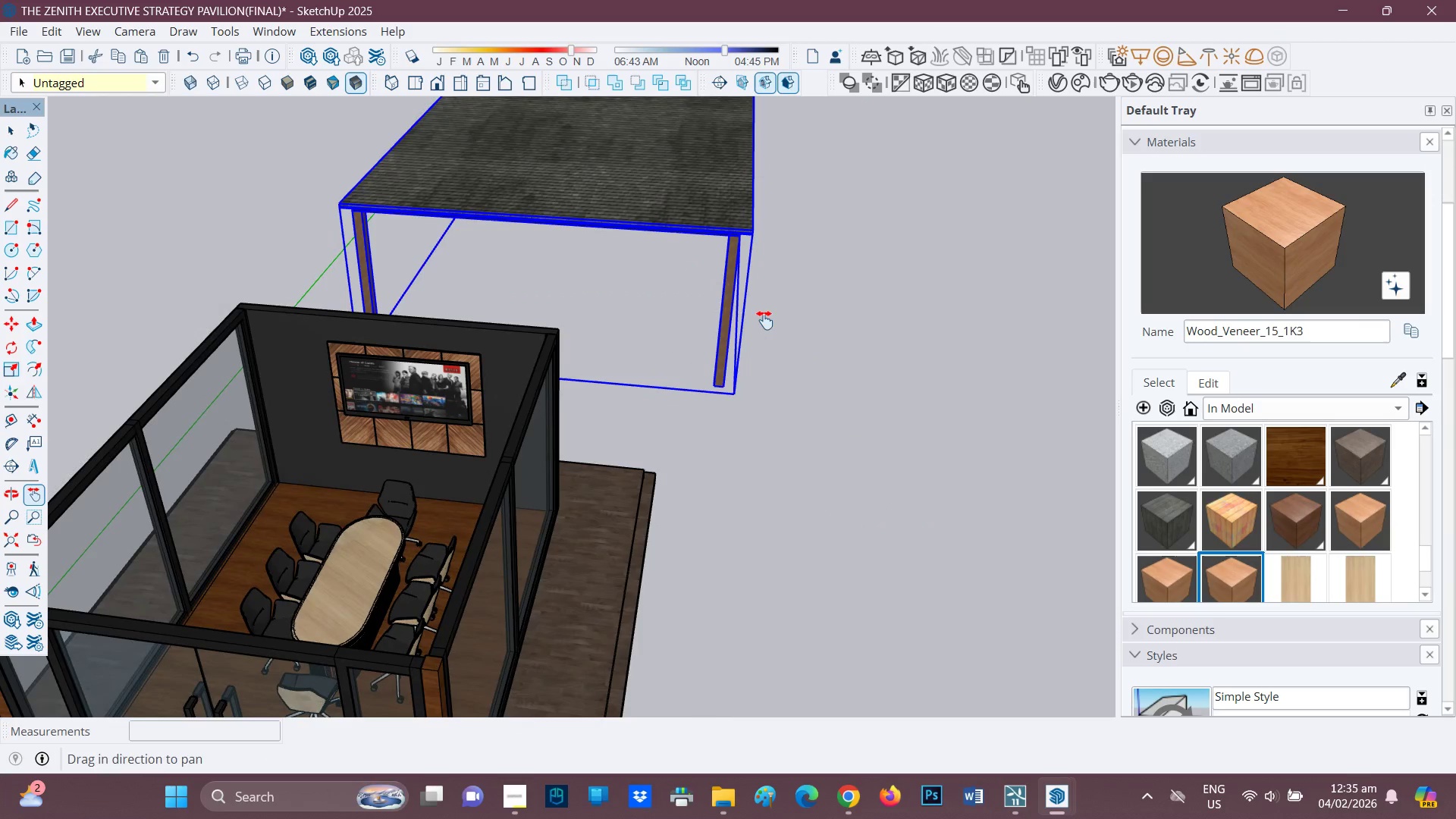 
key(Control+Z)
 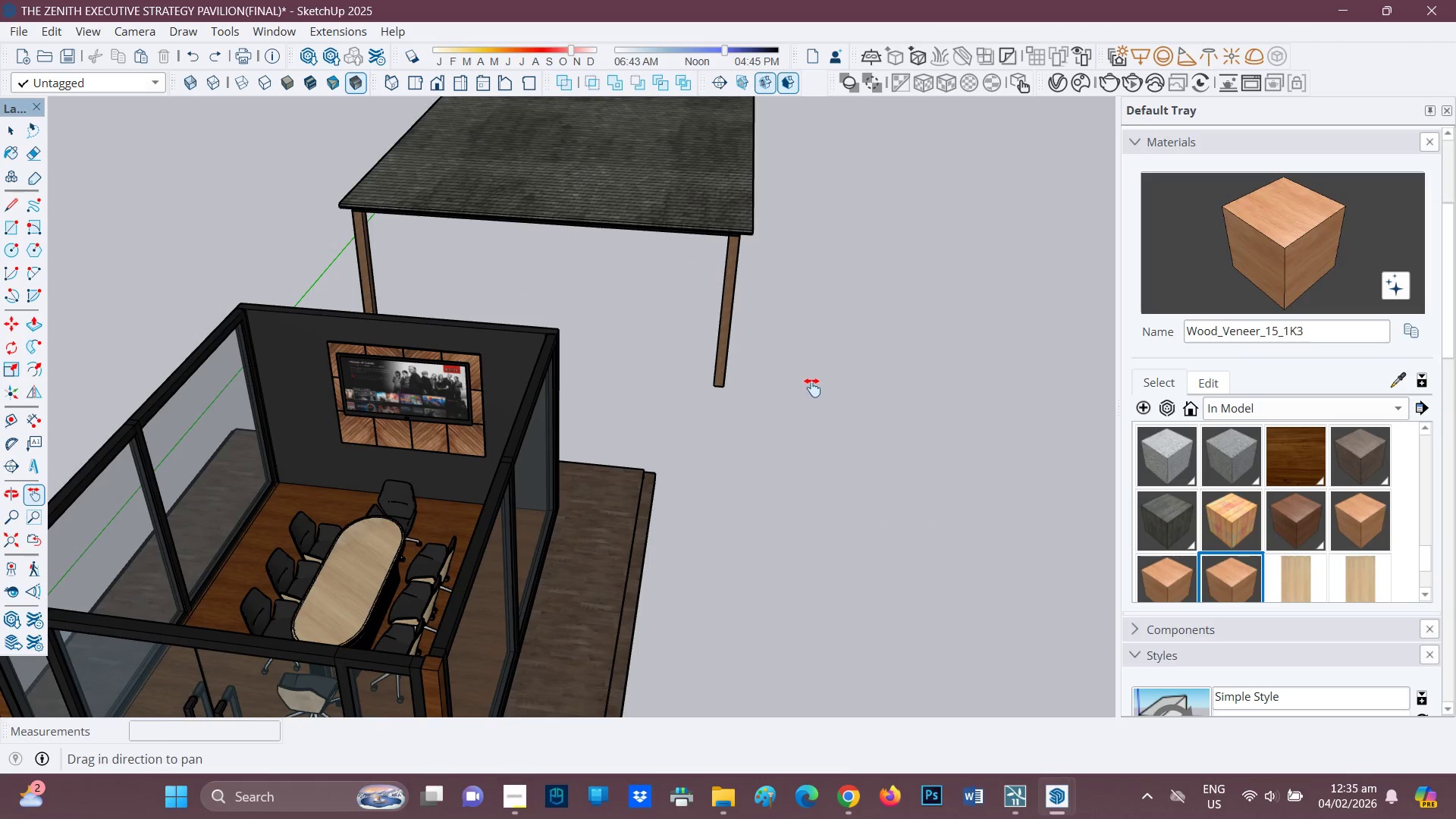 
scroll: coordinate [749, 368], scroll_direction: down, amount: 2.0
 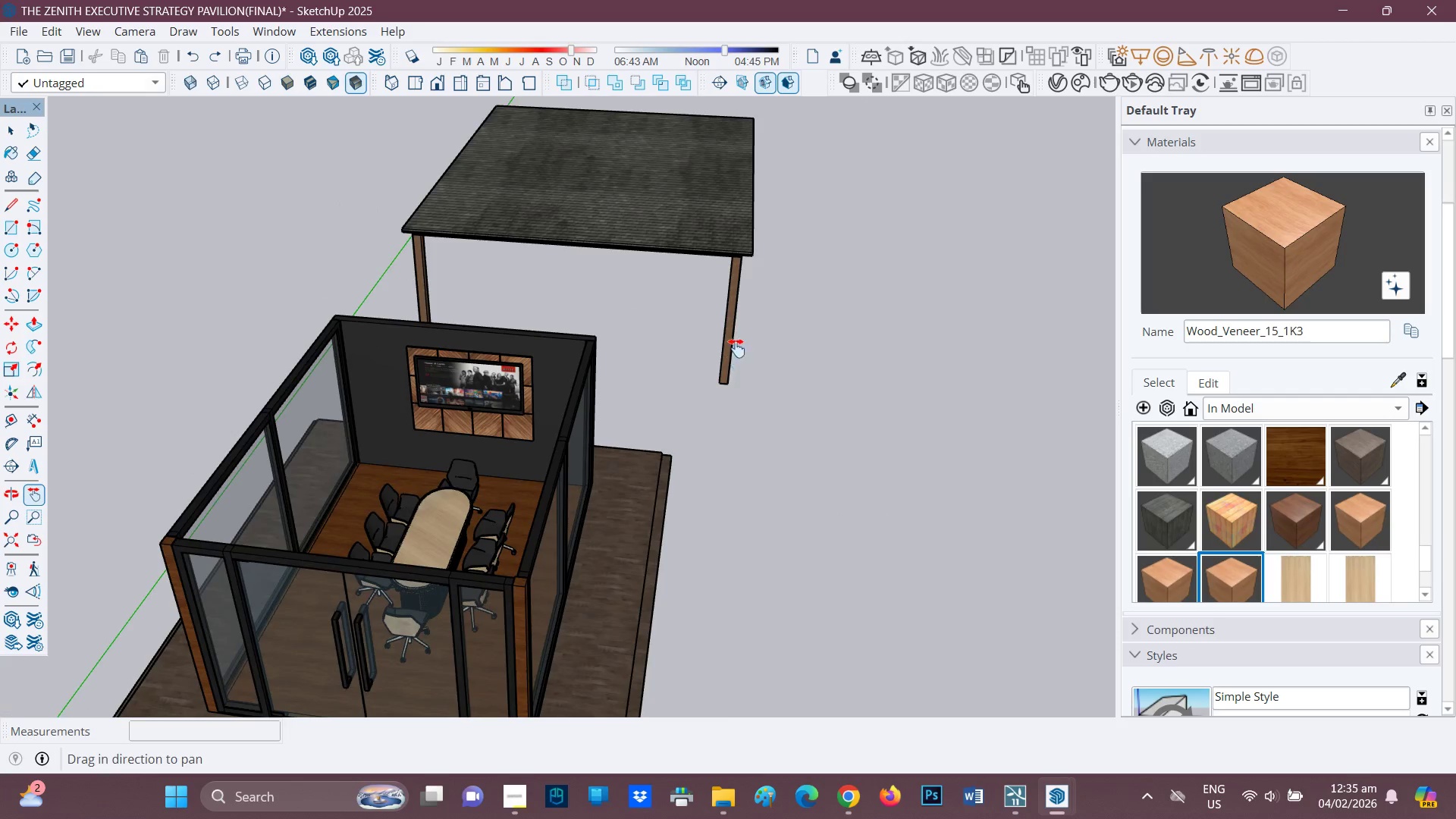 
key(H)
 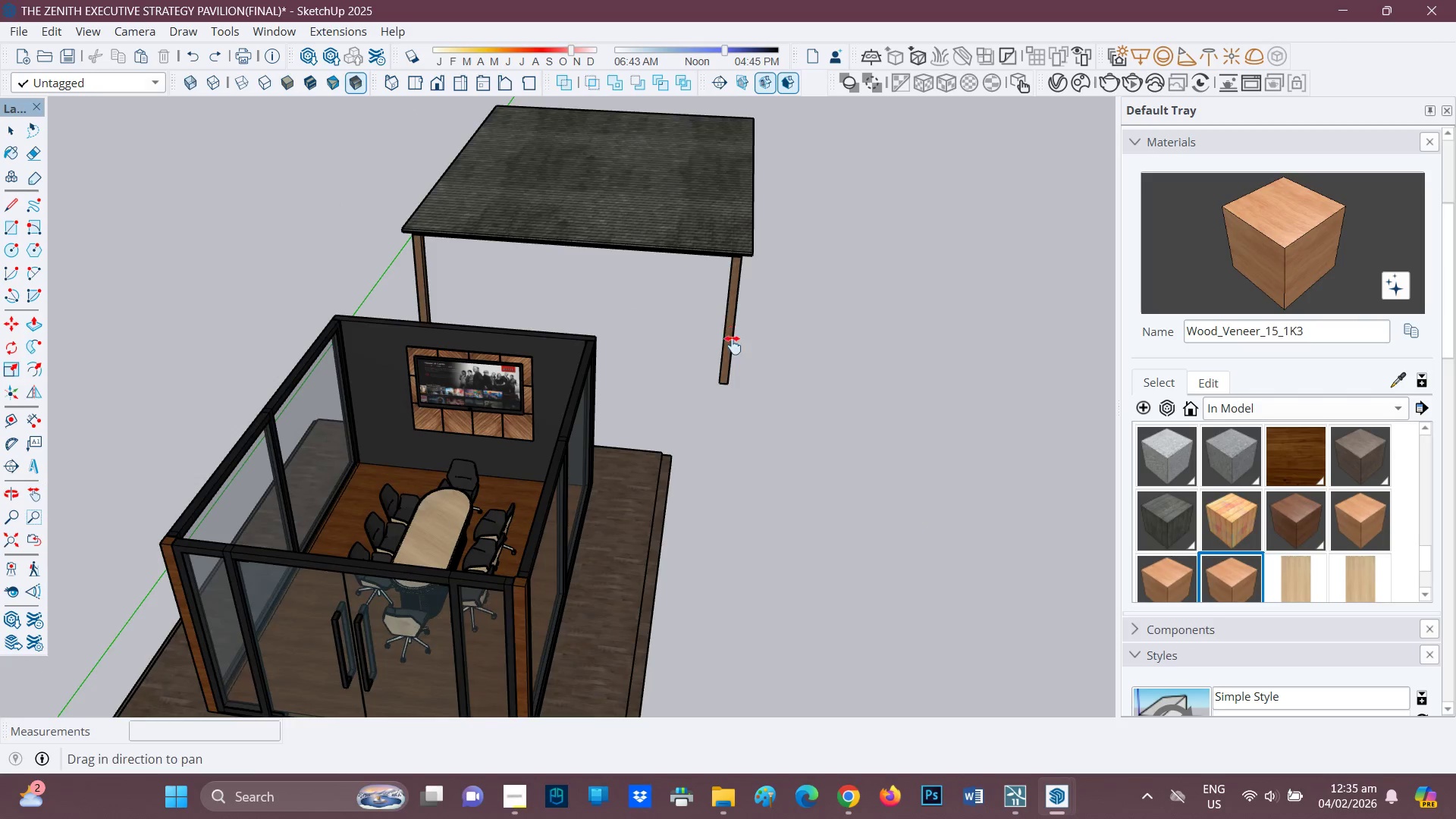 
left_click_drag(start_coordinate=[731, 336], to_coordinate=[761, 470])
 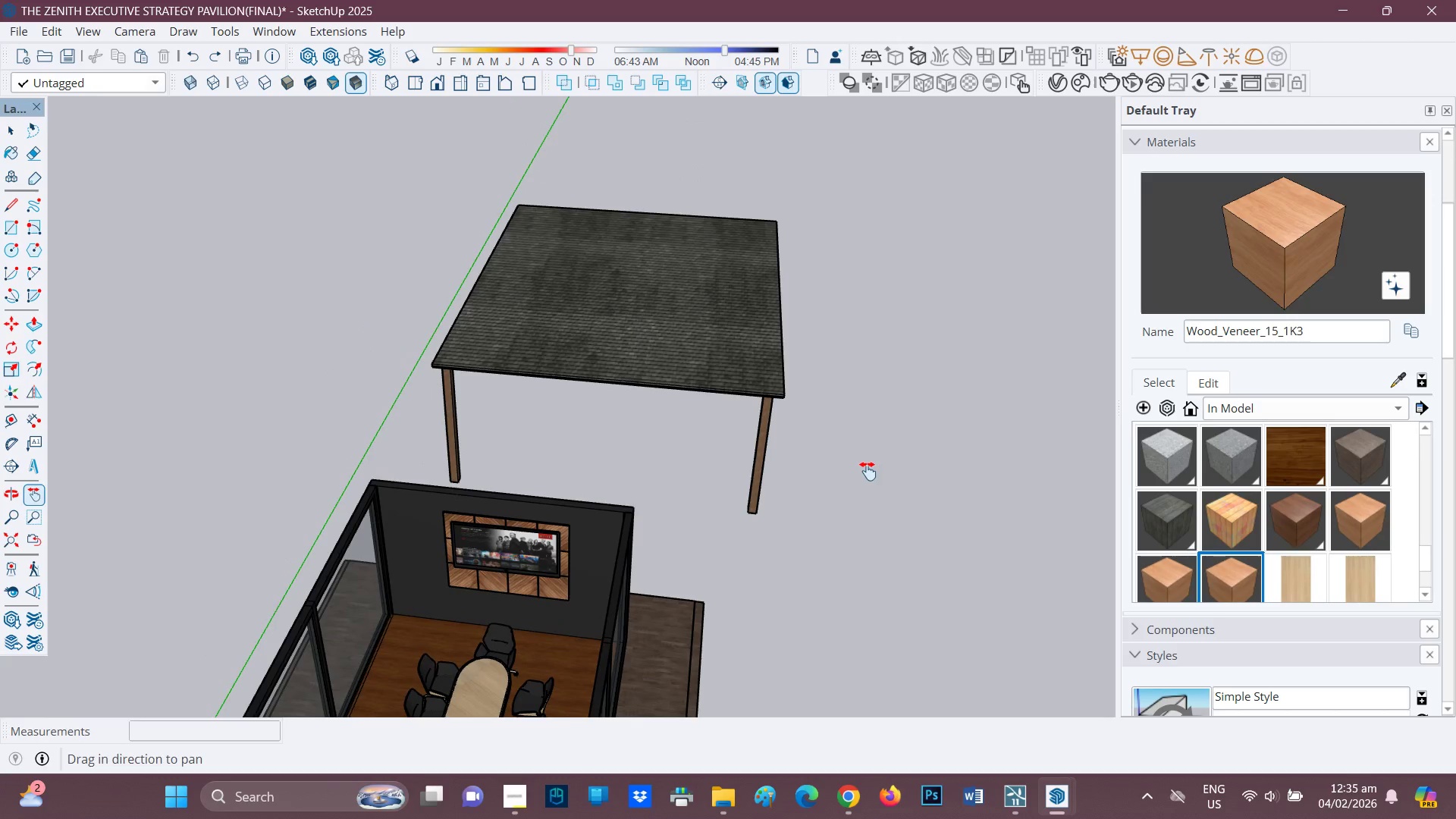 
key(Space)
 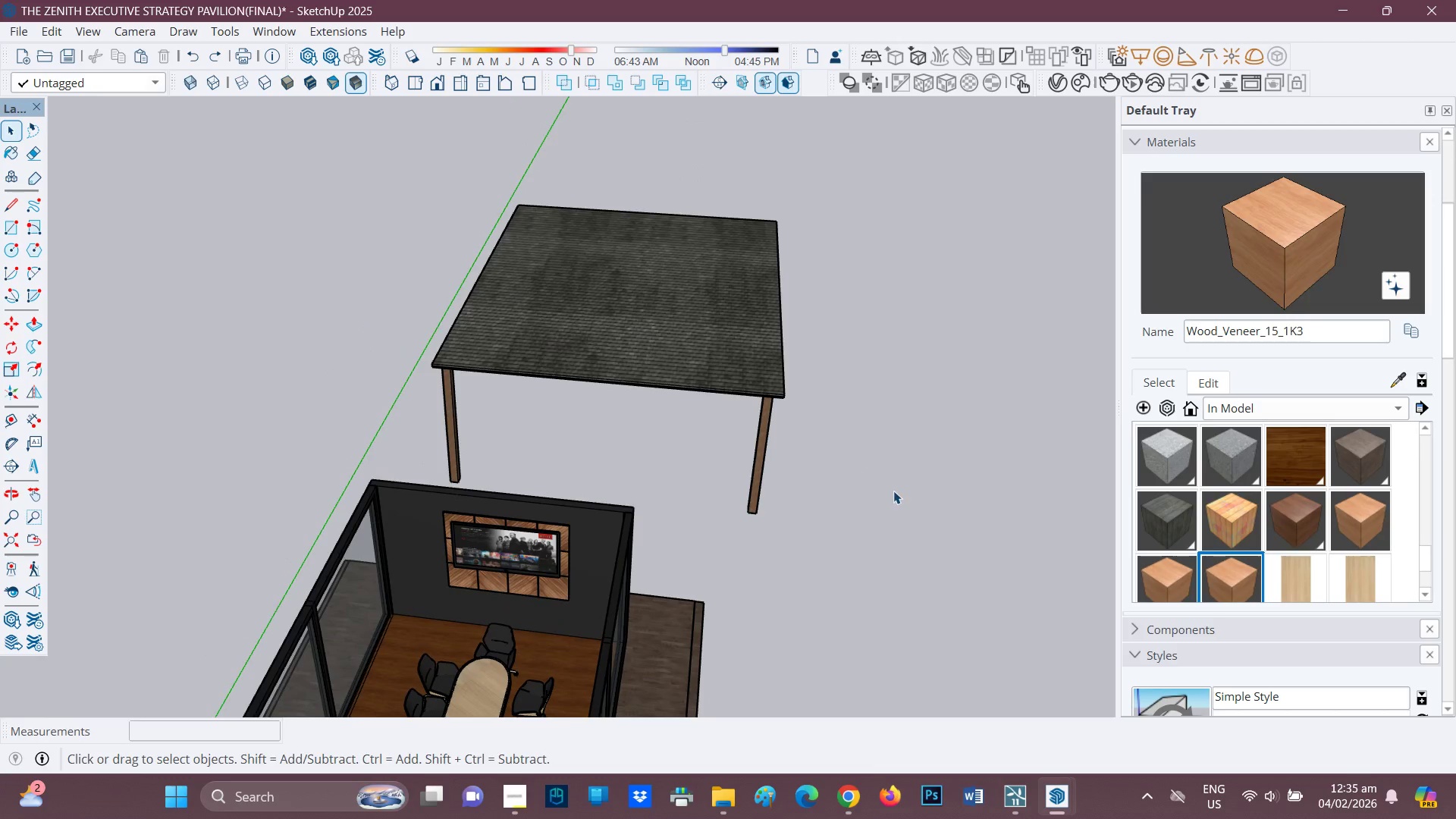 
left_click_drag(start_coordinate=[895, 492], to_coordinate=[586, 180])
 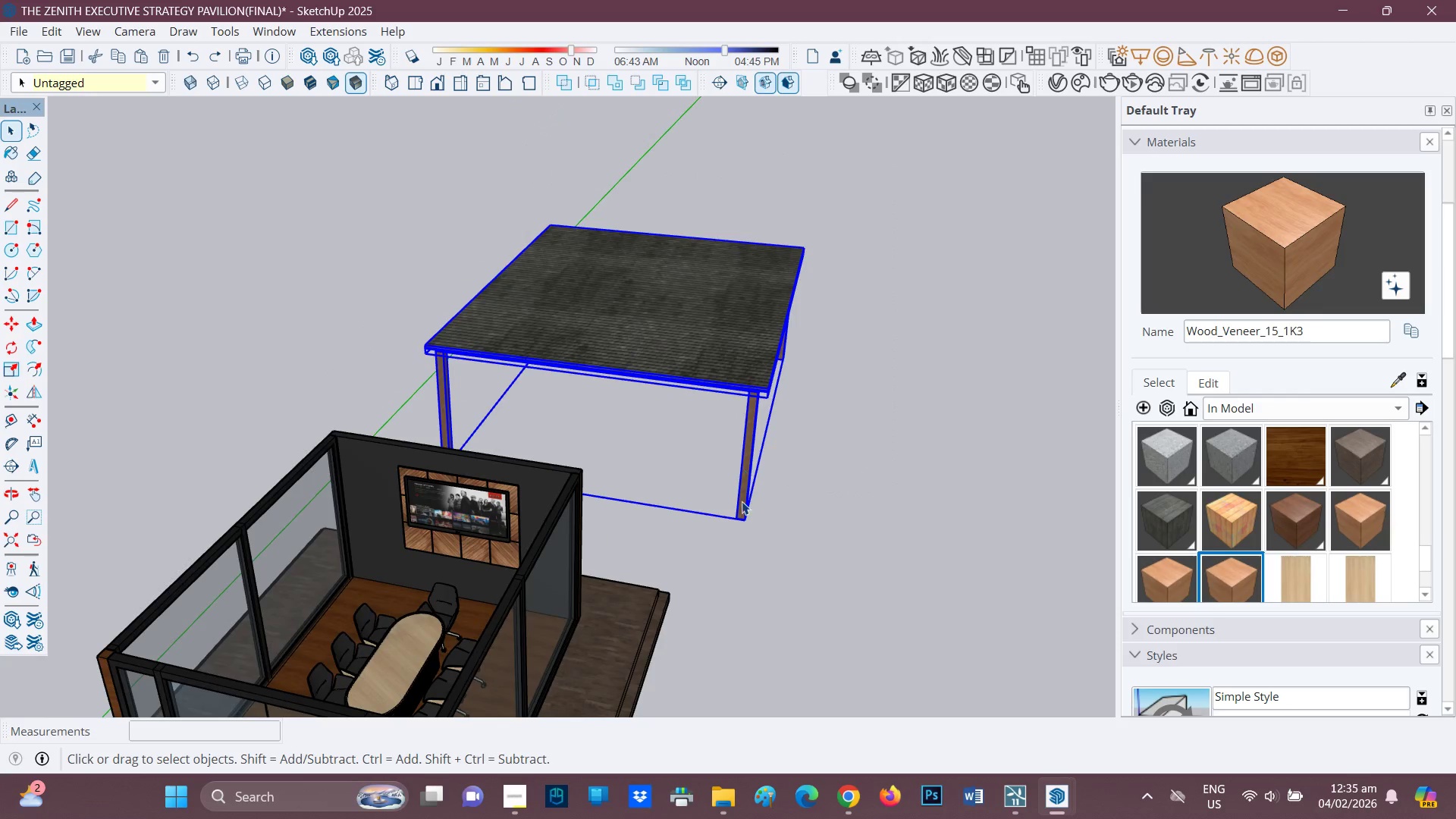 
key(M)
 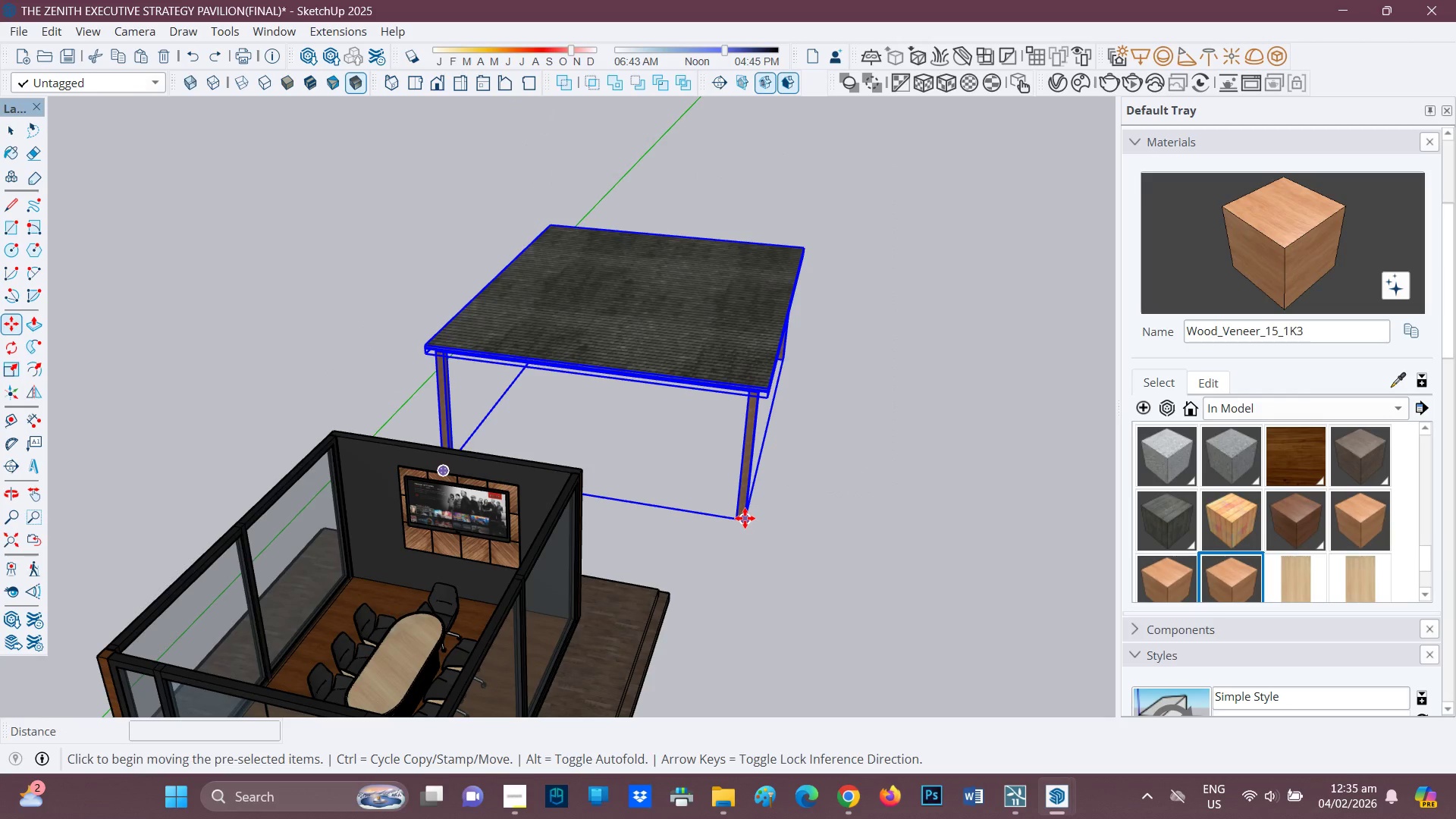 
left_click([745, 518])
 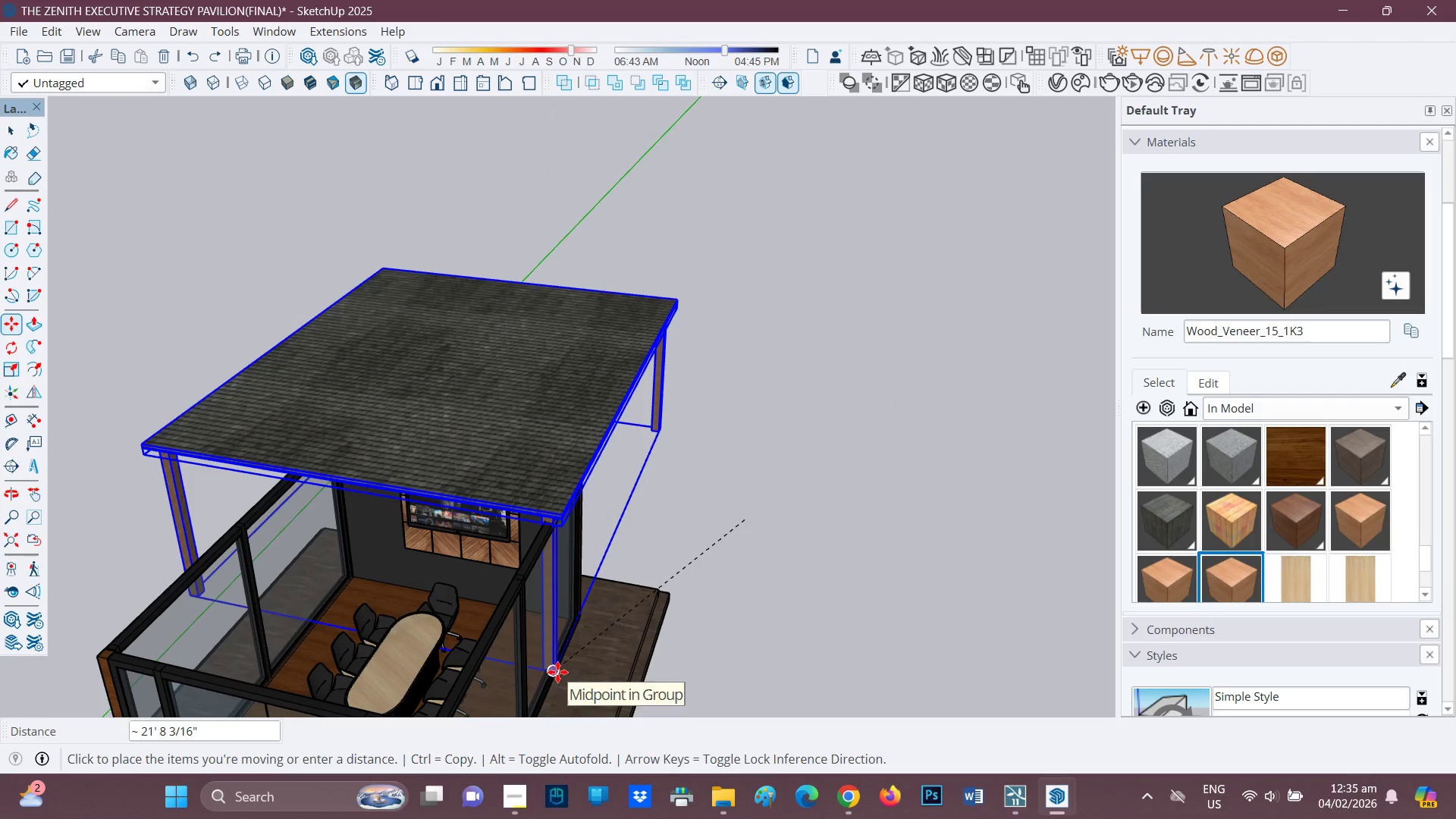 
key(H)
 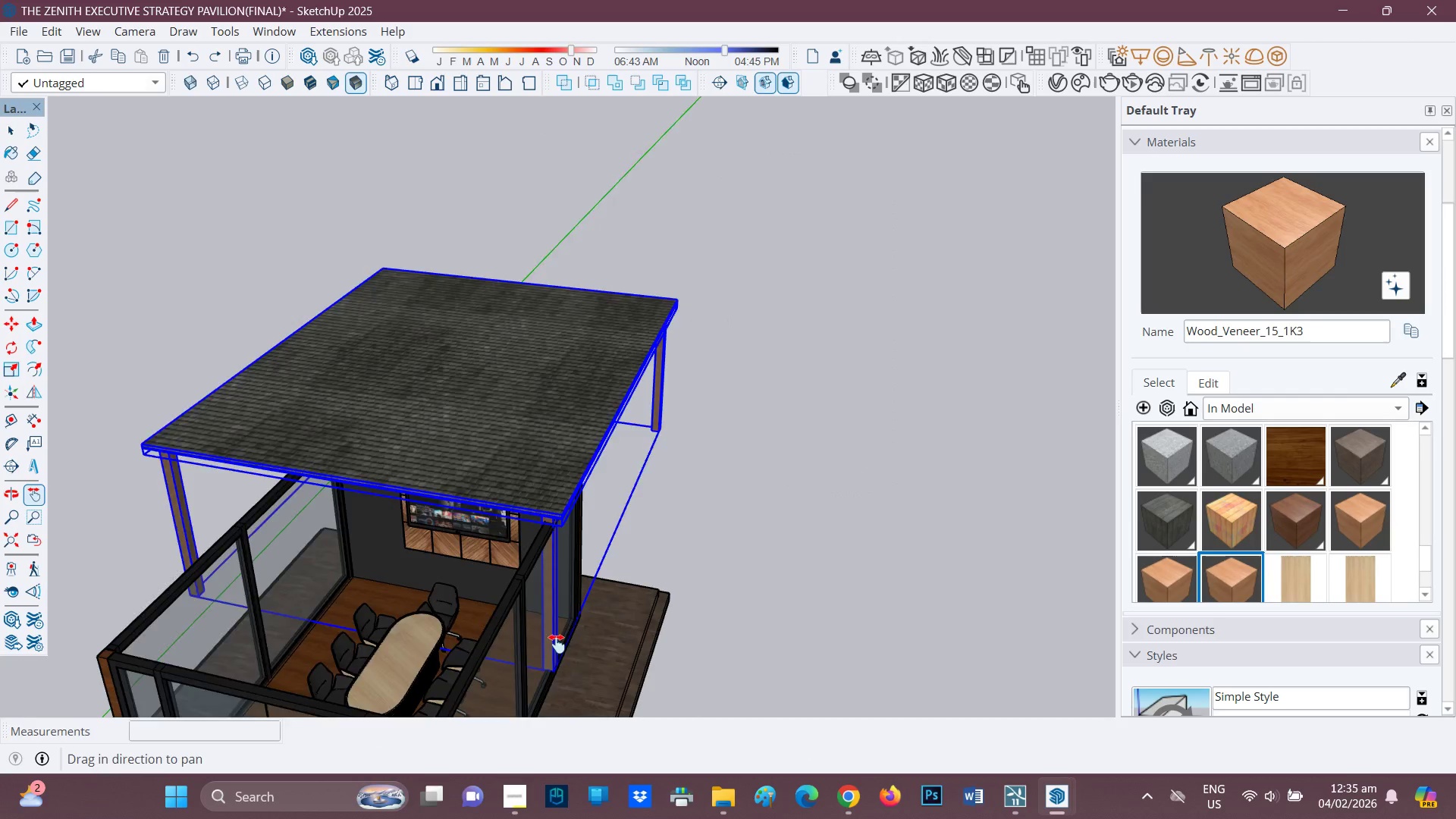 
left_click_drag(start_coordinate=[557, 646], to_coordinate=[580, 241])
 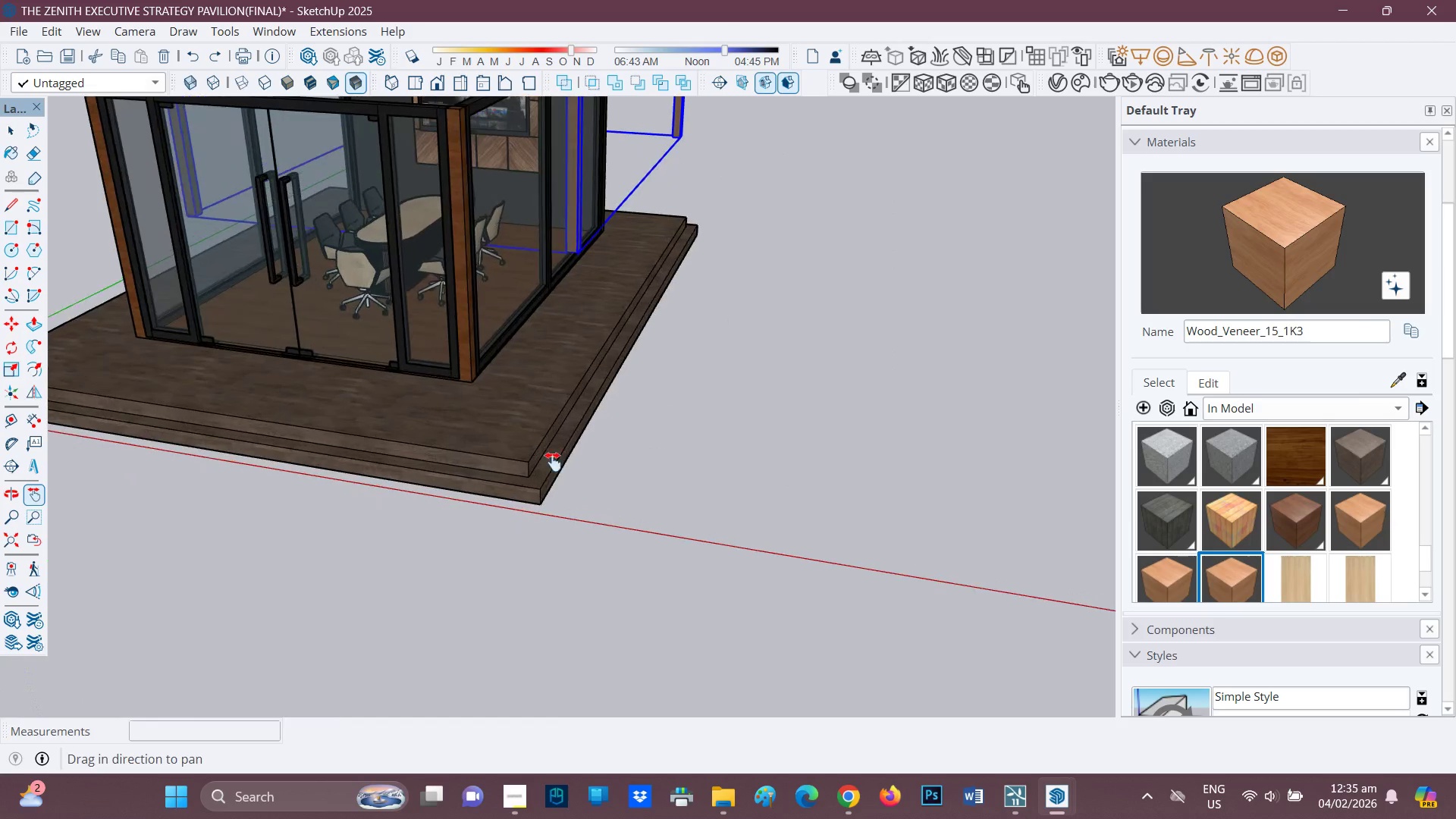 
scroll: coordinate [548, 460], scroll_direction: up, amount: 2.0
 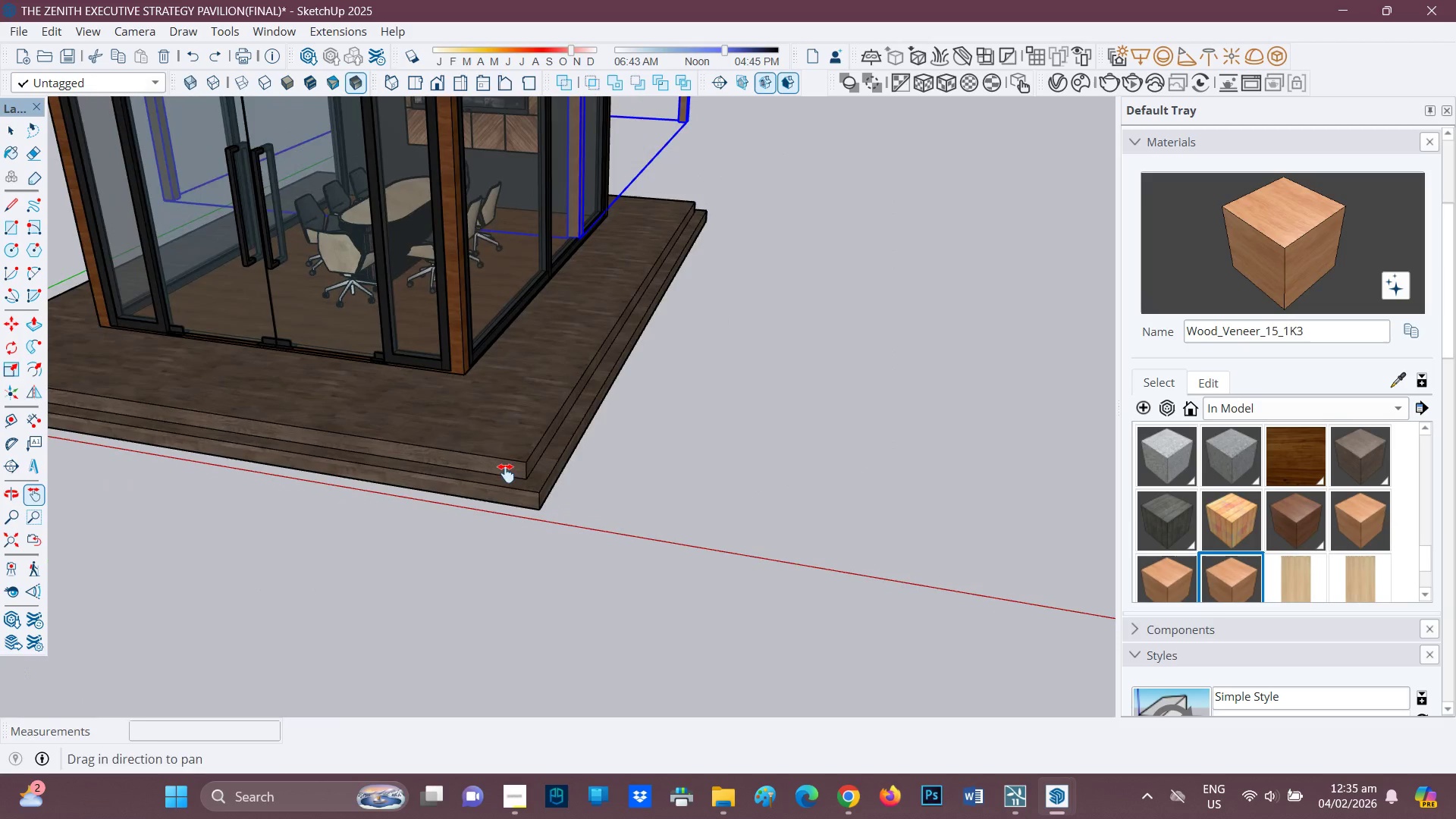 
key(M)
 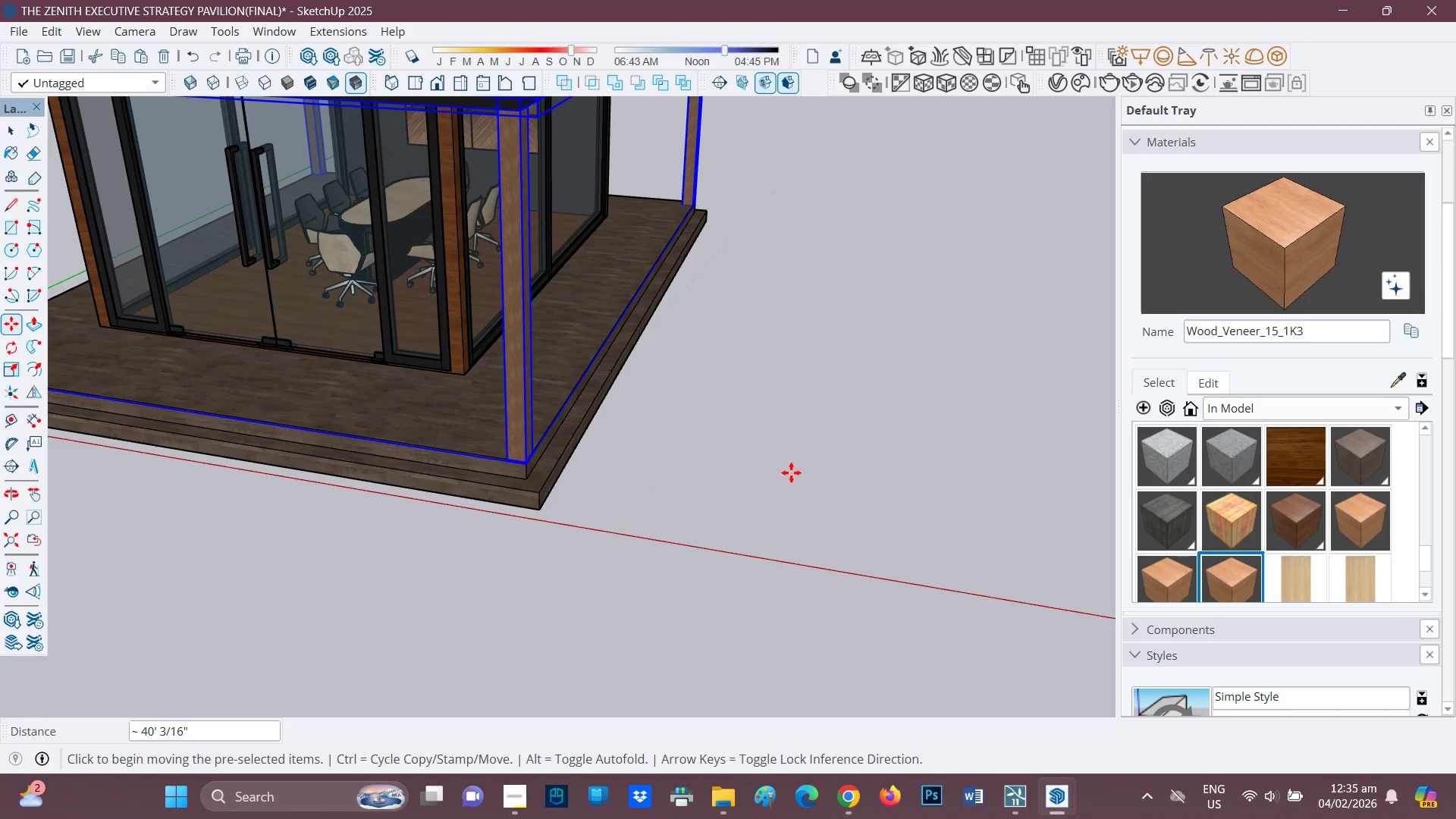 
key(Space)
 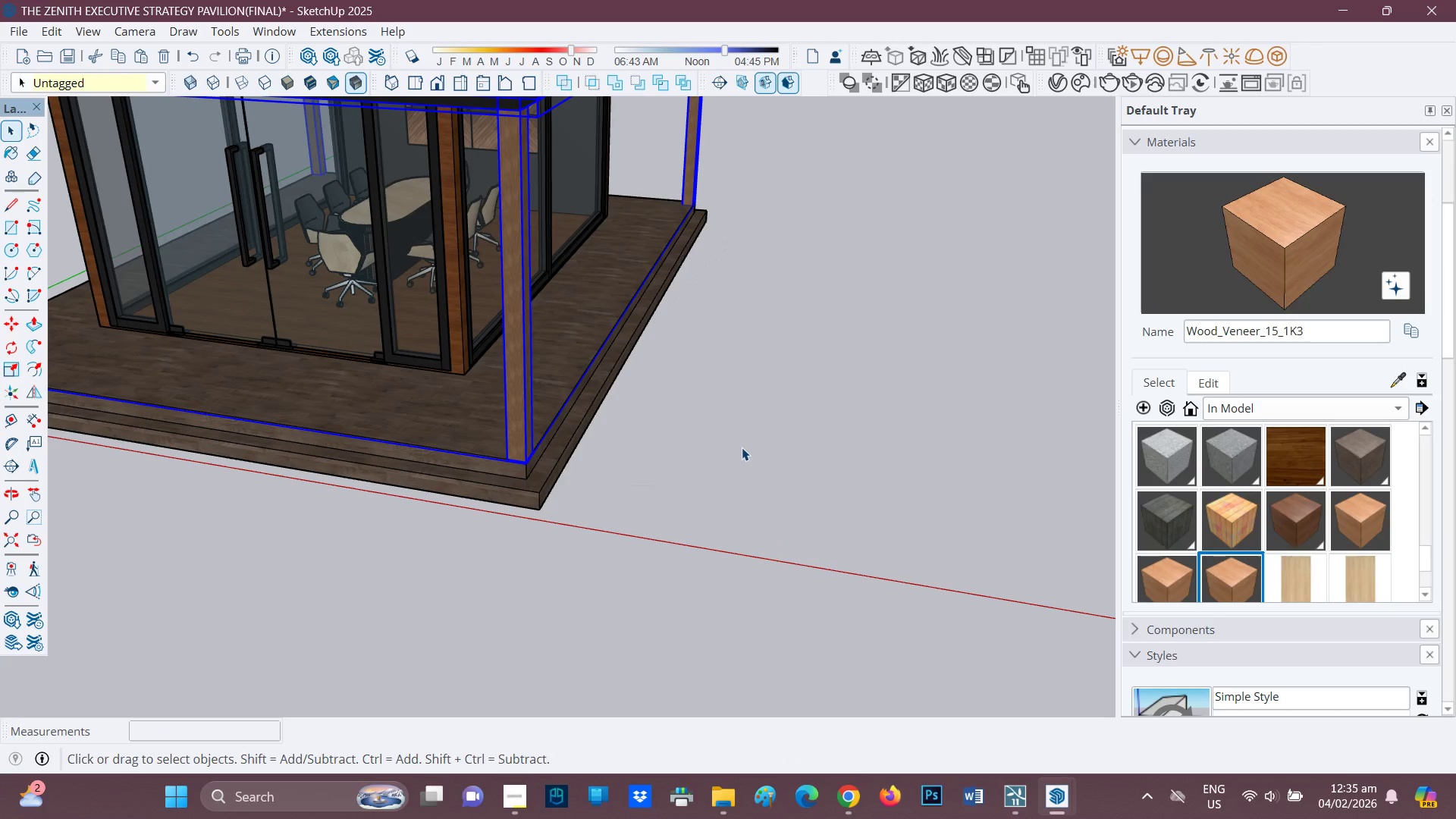 
left_click([742, 447])
 